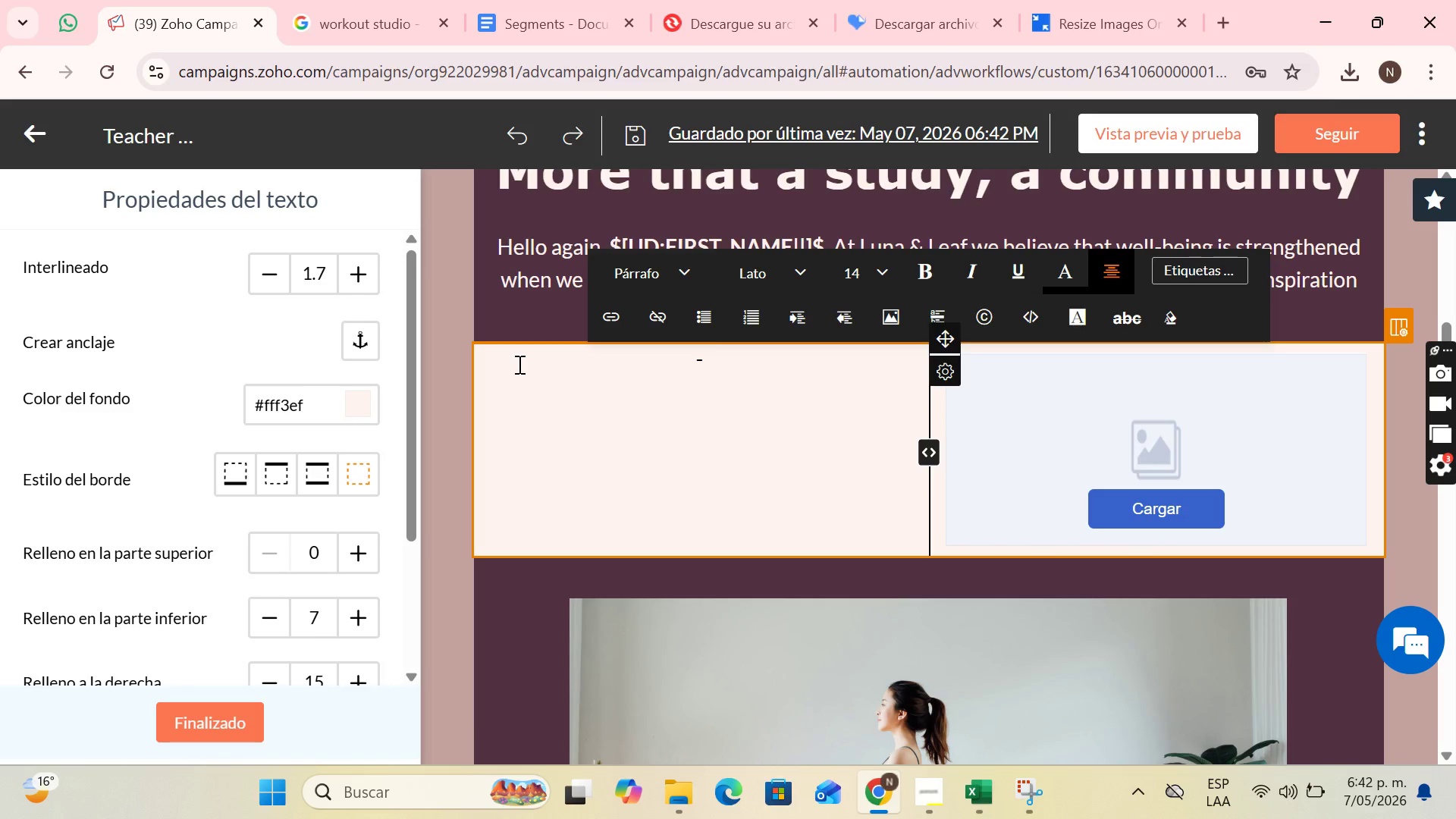 
key(M)
 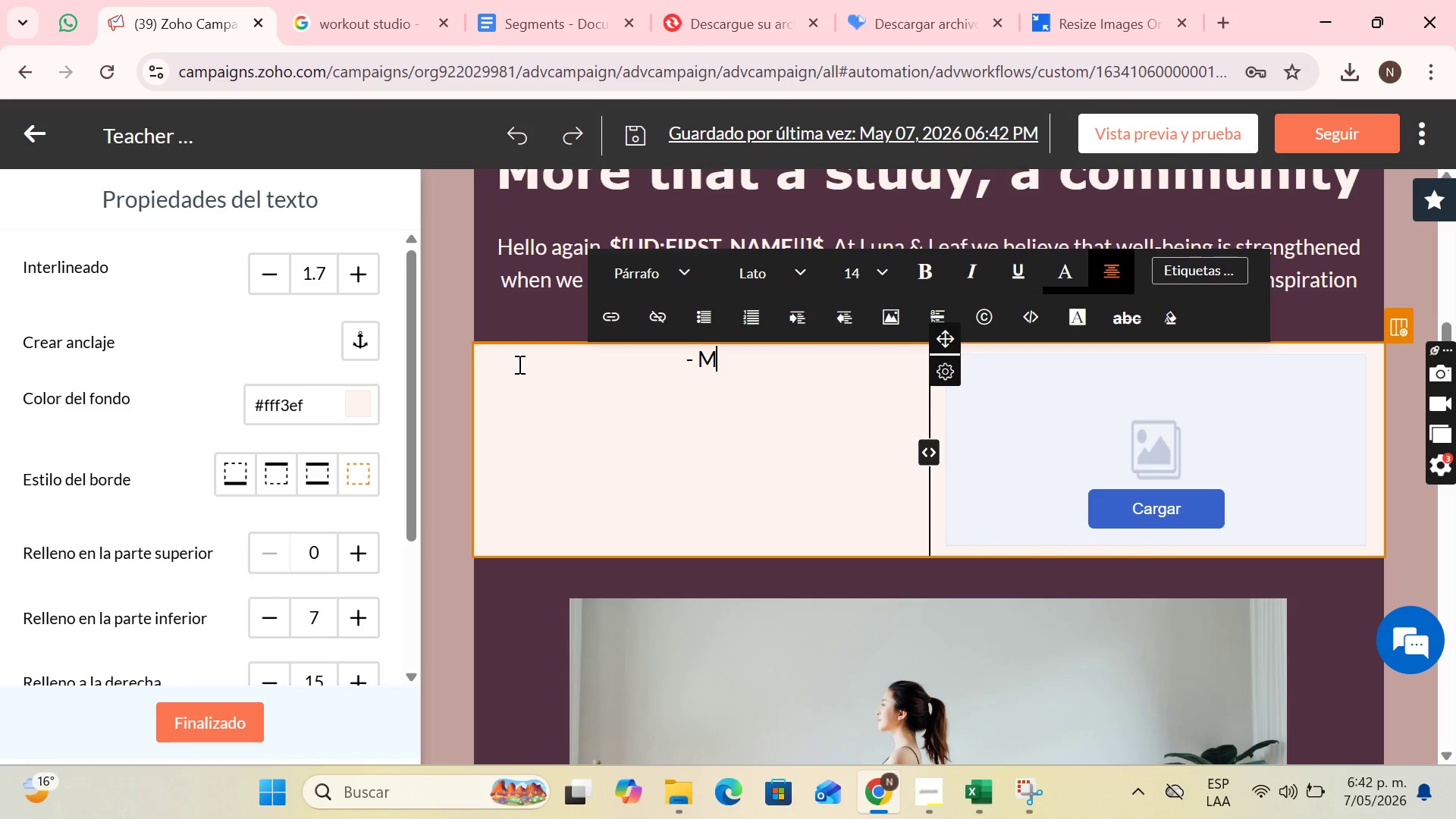 
key(CapsLock)
 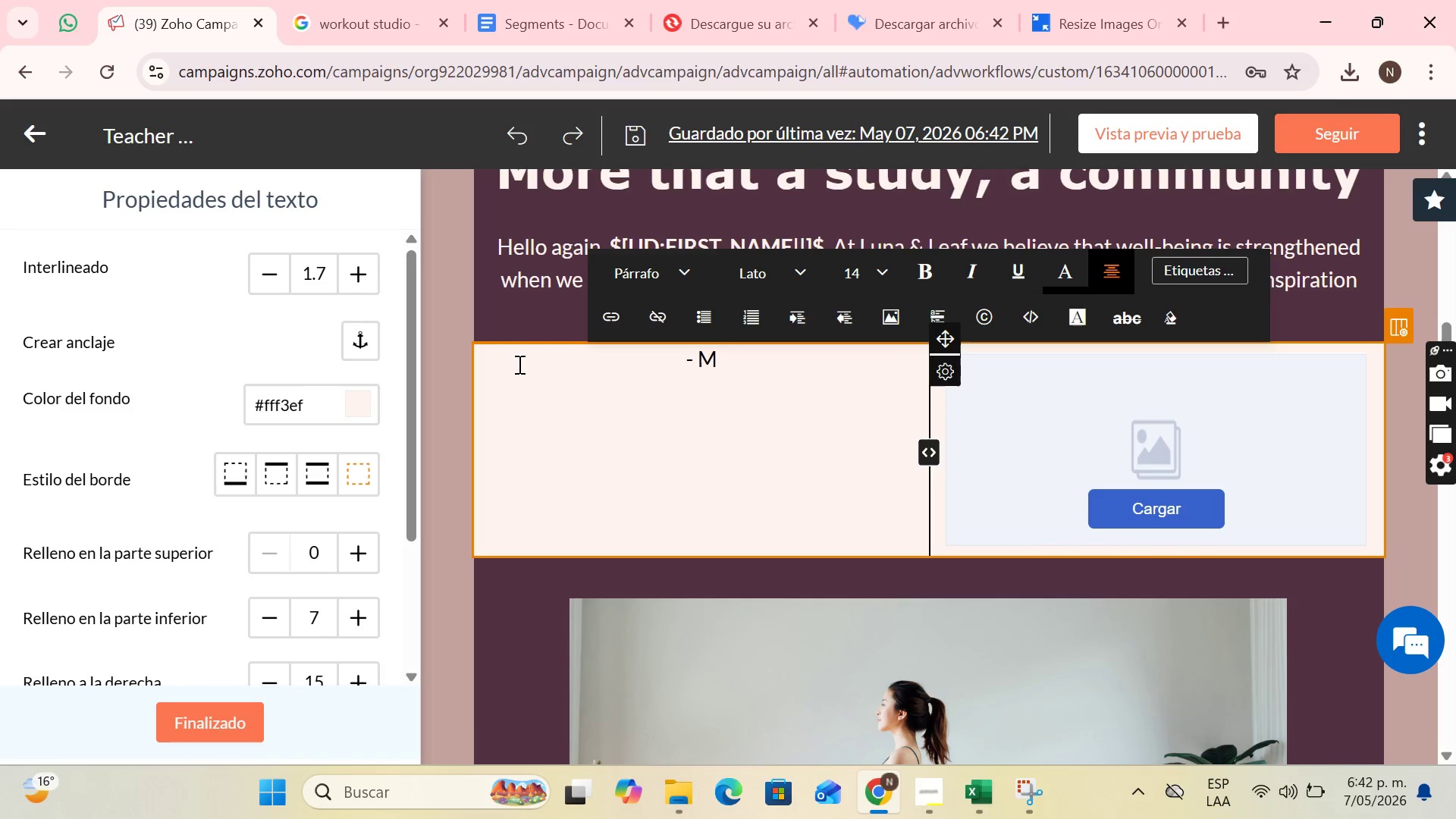 
key(ArrowLeft)
 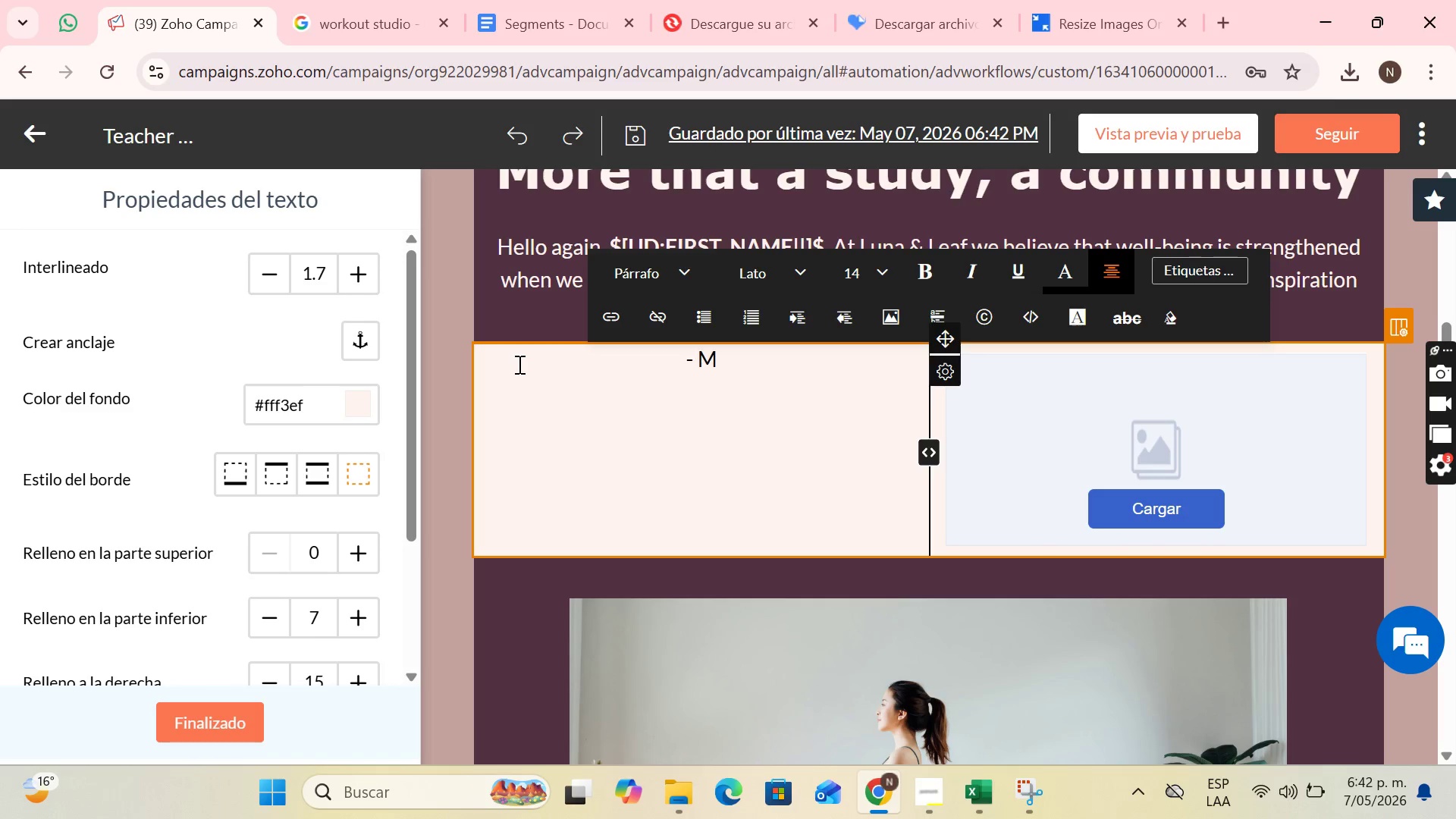 
key(Backspace)
 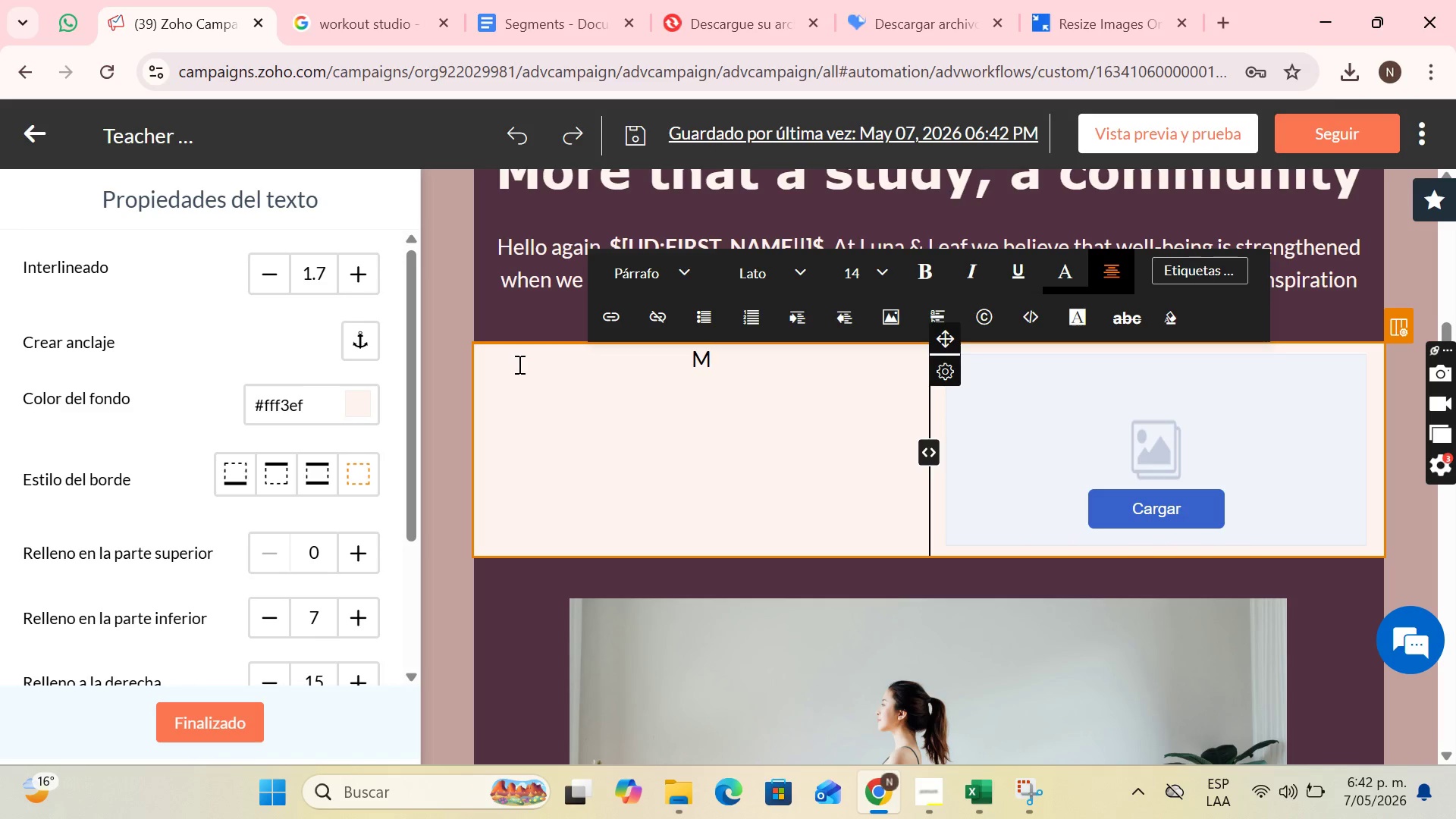 
key(Backspace)
 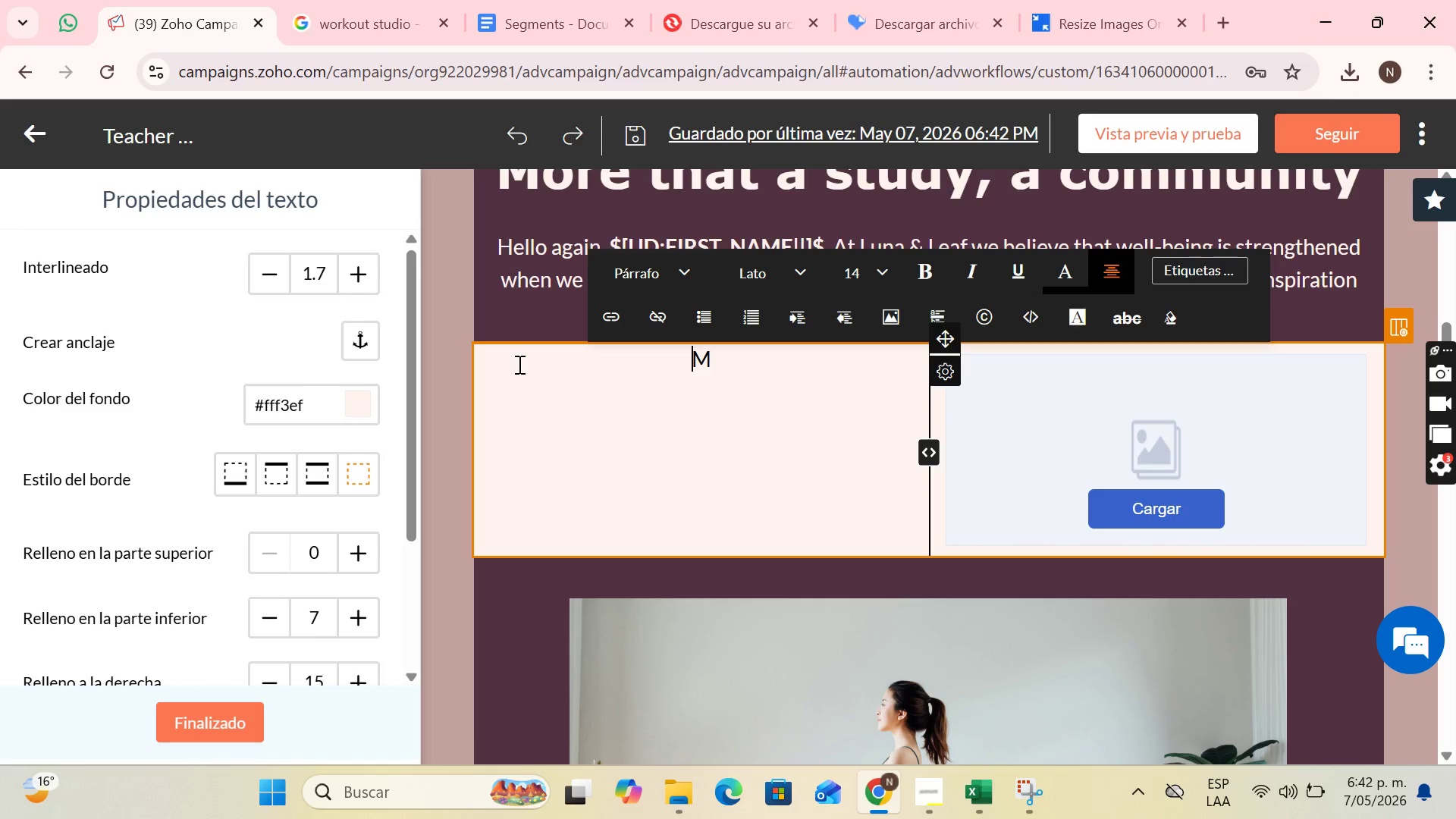 
key(ArrowRight)
 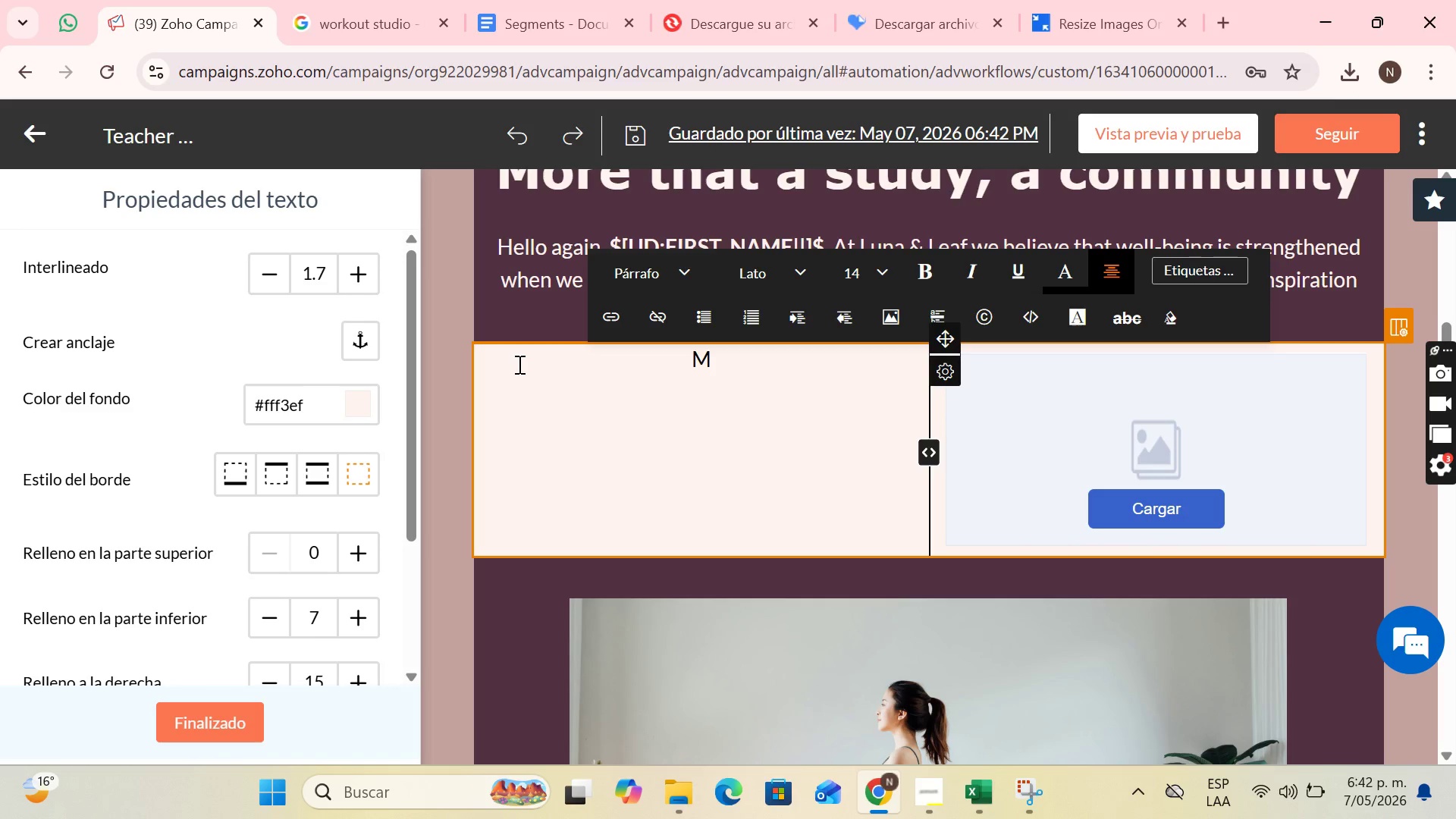 
type(eet Sof;ia> Her)
 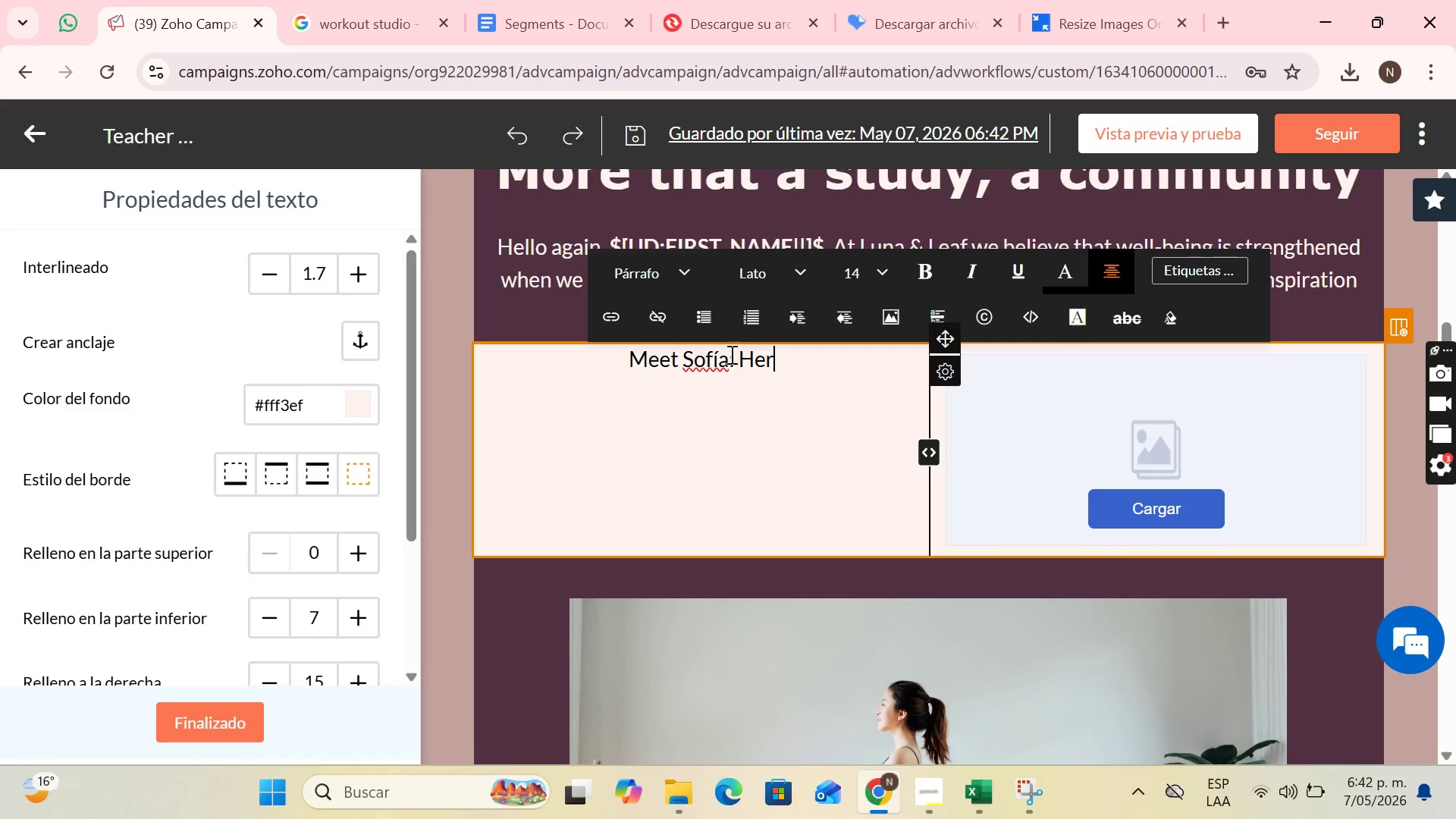 
right_click([717, 360])
 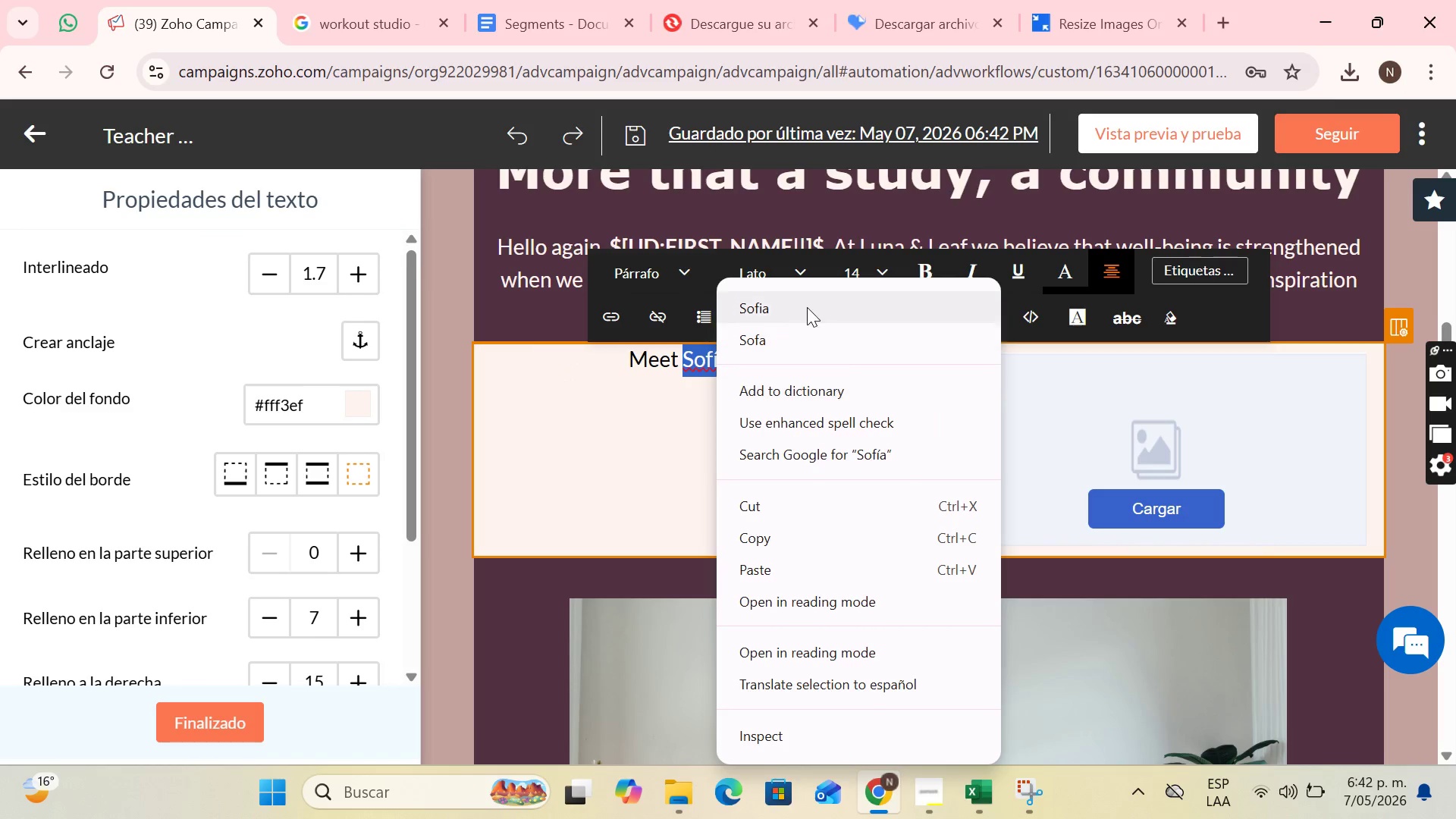 
left_click([805, 306])
 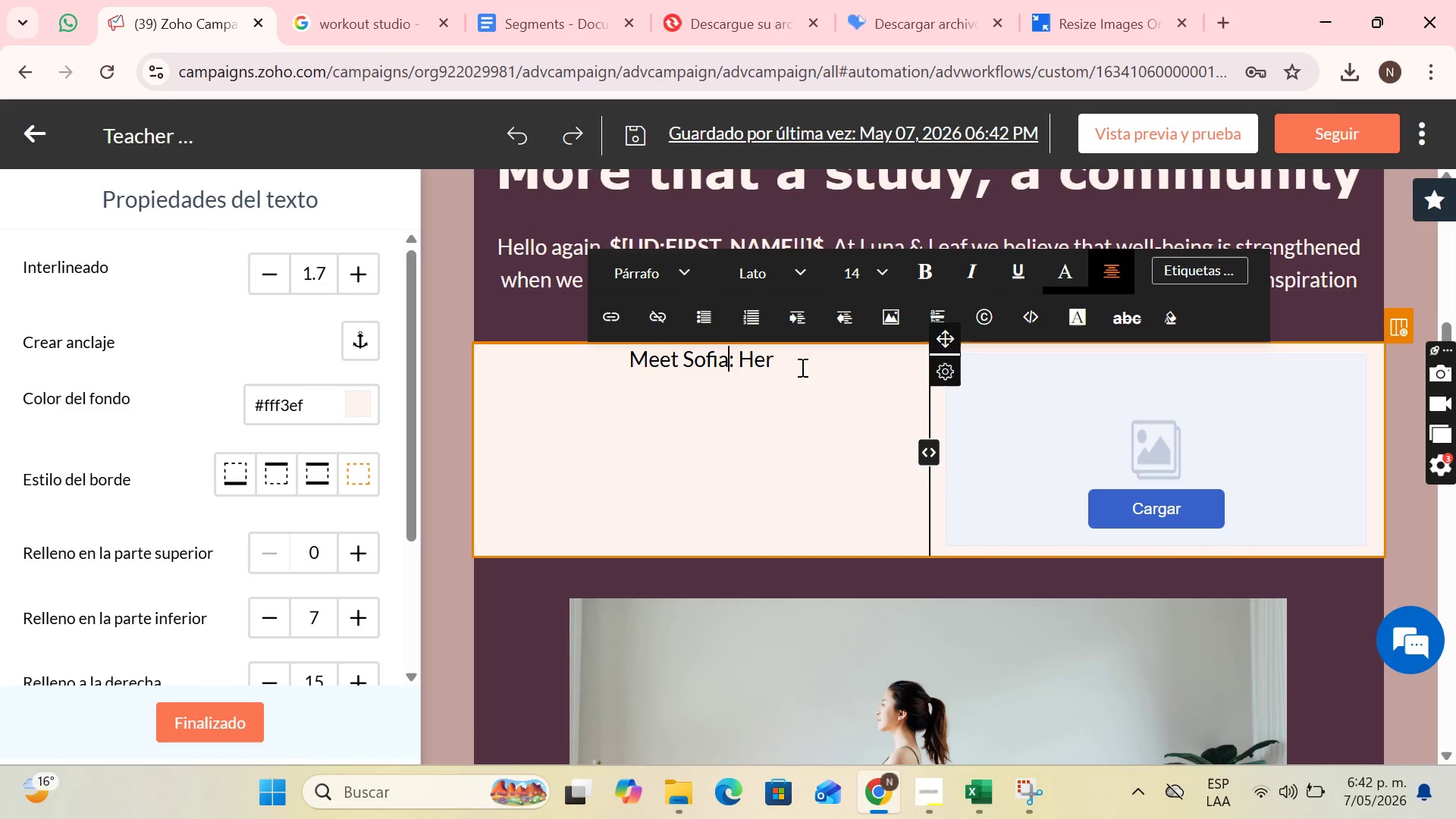 
left_click([800, 363])
 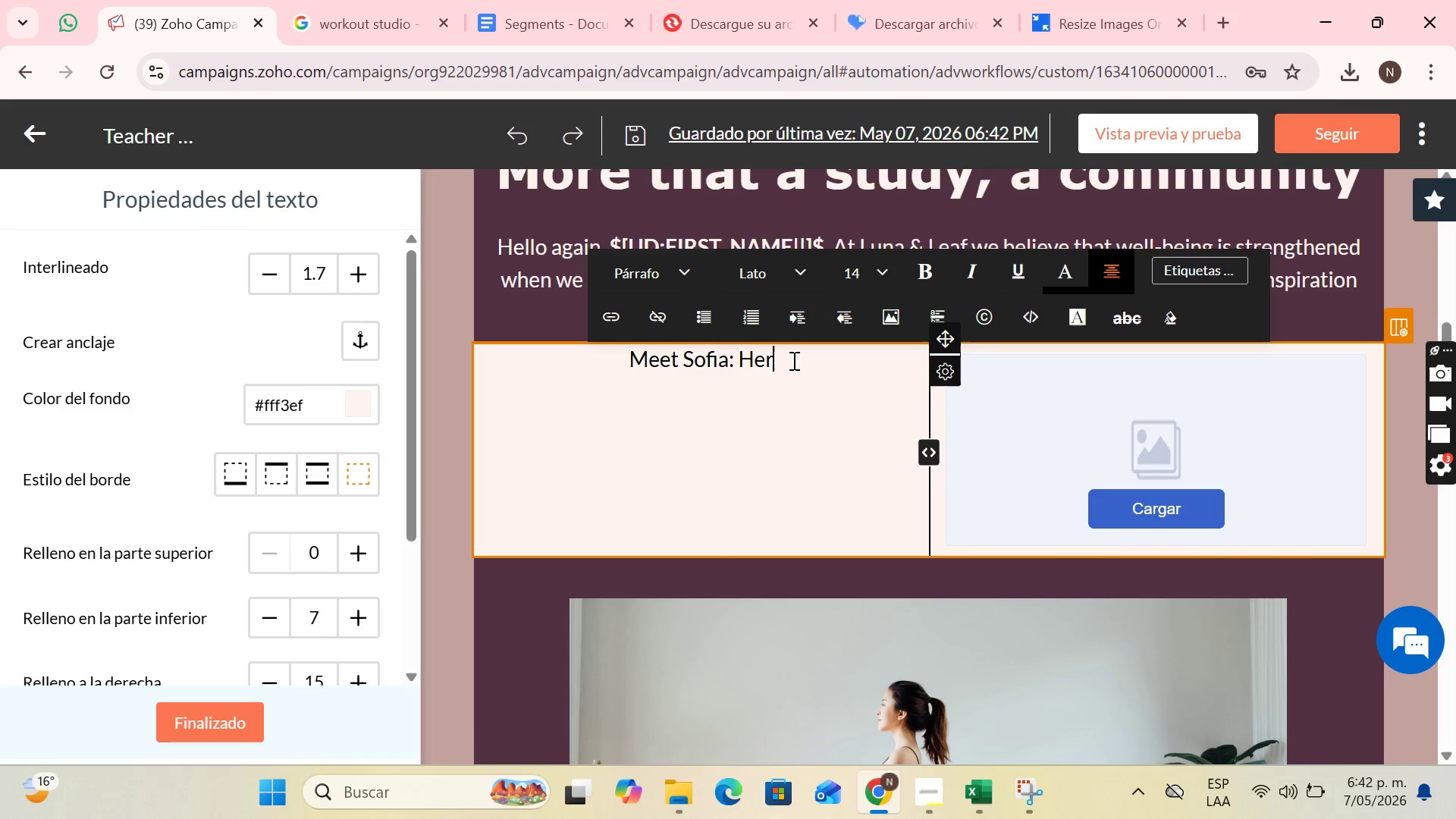 
type( enerf)
key(Backspace)
type(gy is contagious. so)
key(Backspace)
key(Backspace)
type(Sofis)
key(Backspace)
type(a combines the prese)
 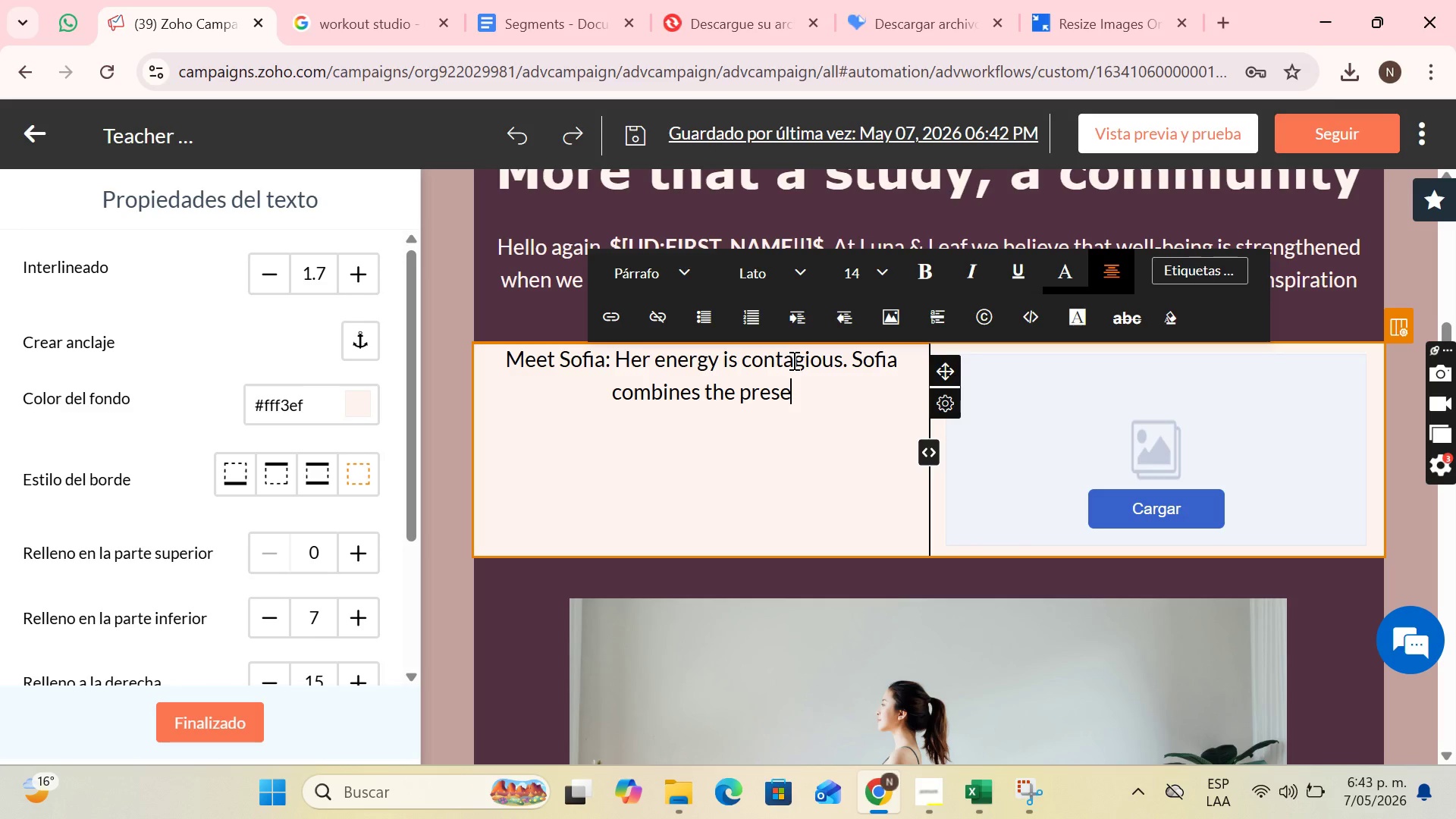 
key(Backspace)
key(Backspace)
type(cision of ballet with the strenght of fitness so that you leave each )
 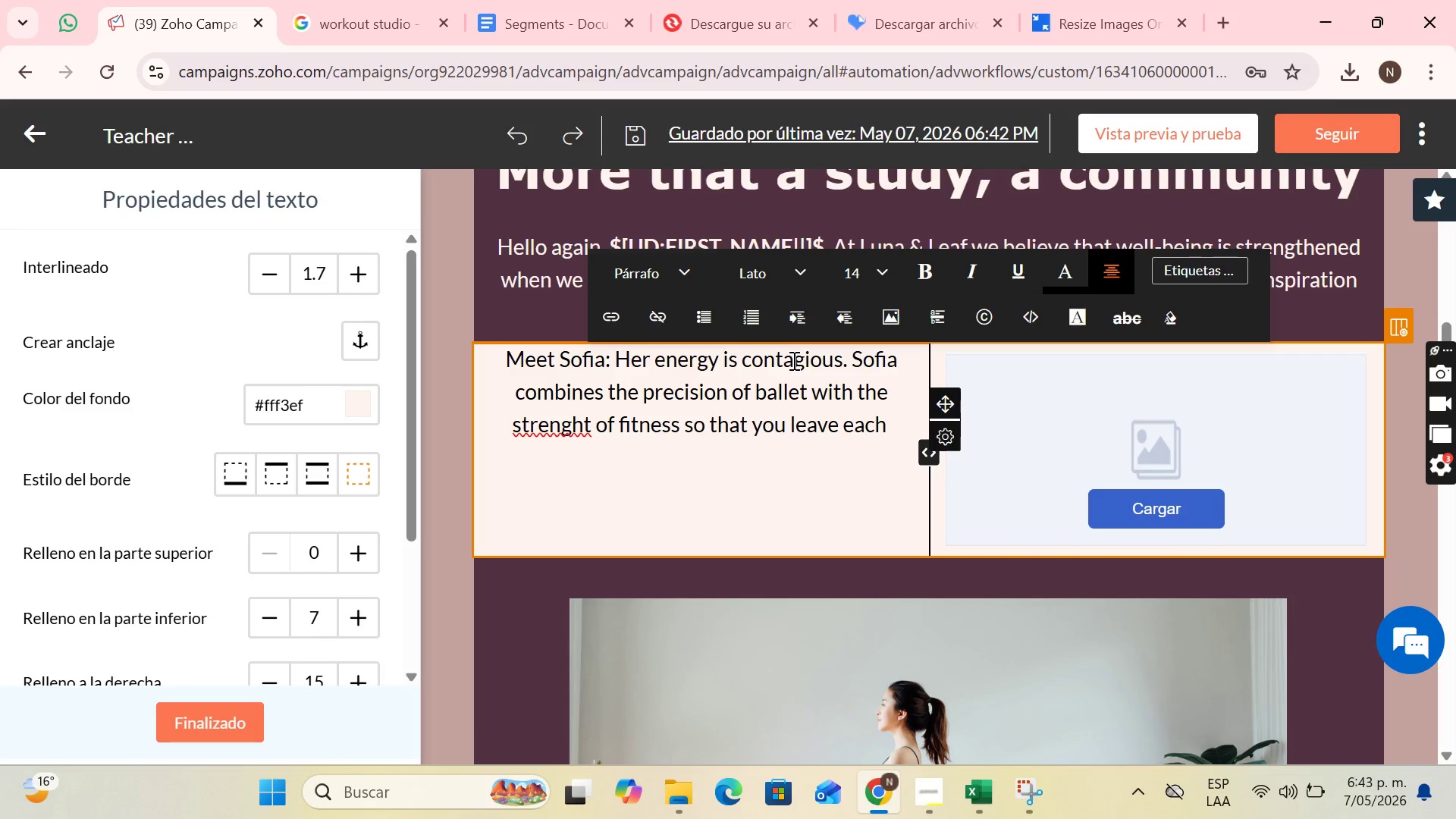 
wait(9.36)
 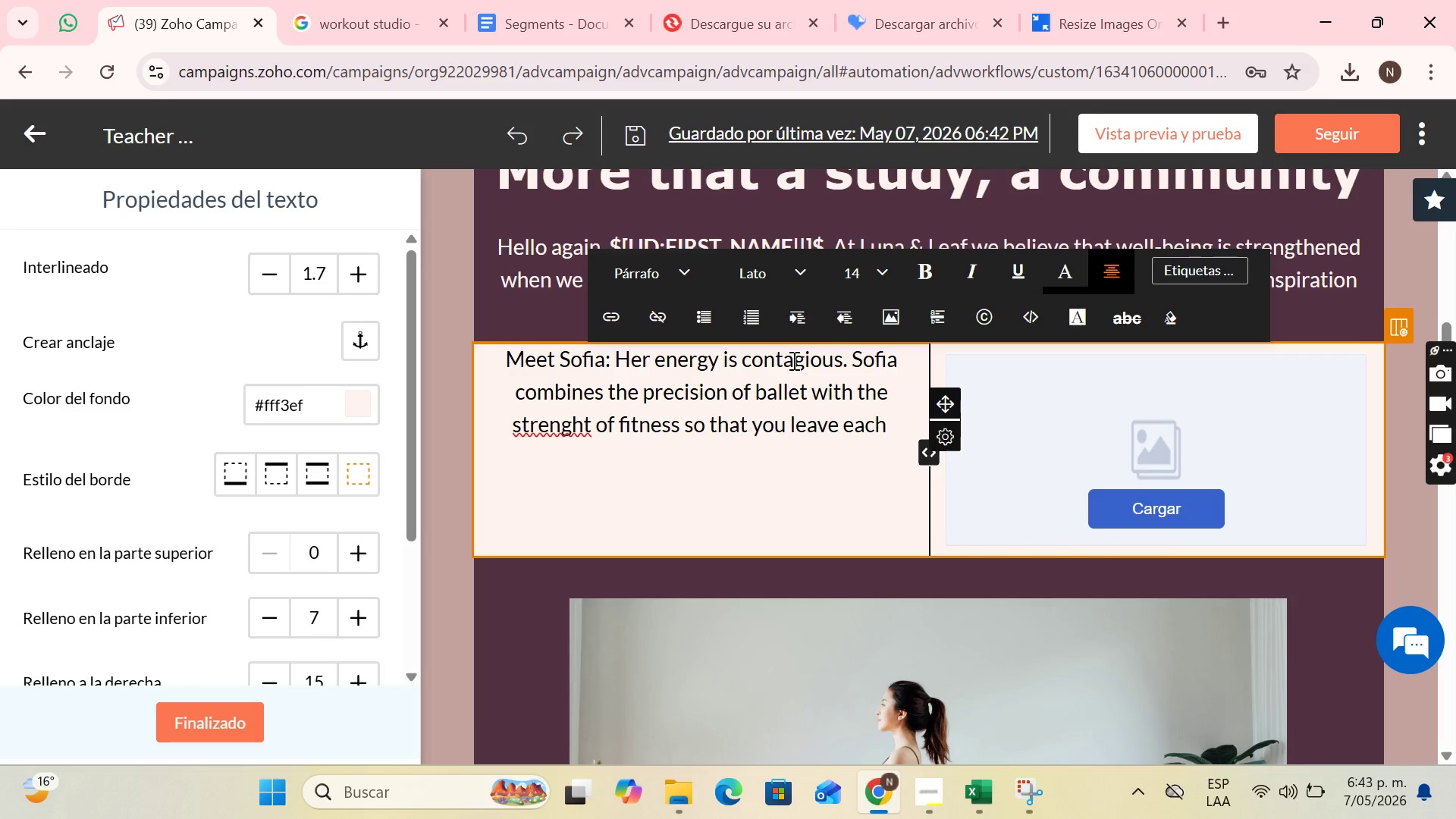 
type(CLASS)
key(Backspace)
key(Backspace)
key(Backspace)
key(Backspace)
key(Backspace)
type(class renewes)
key(Backspace)
type(d)
 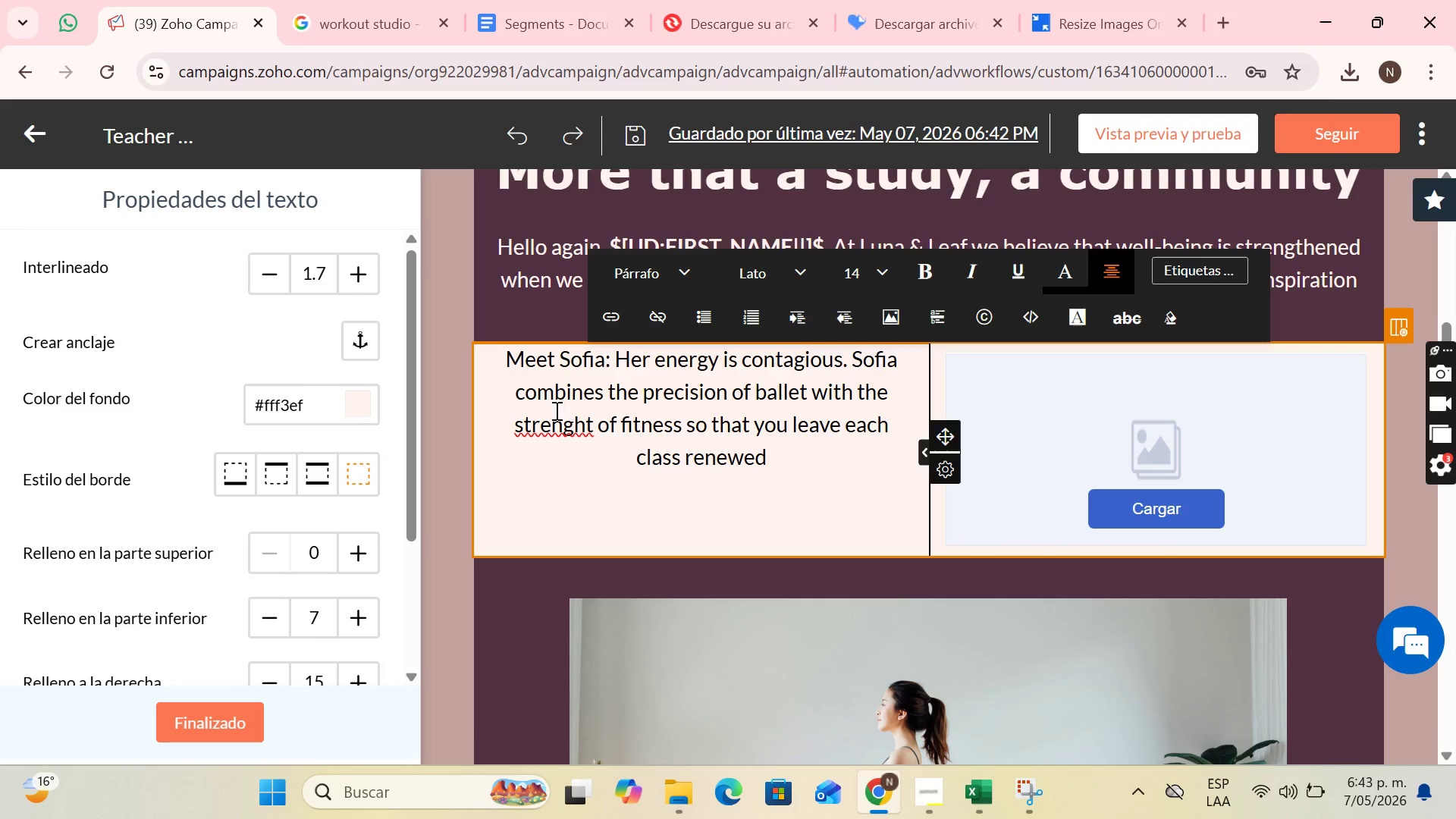 
right_click([557, 423])
 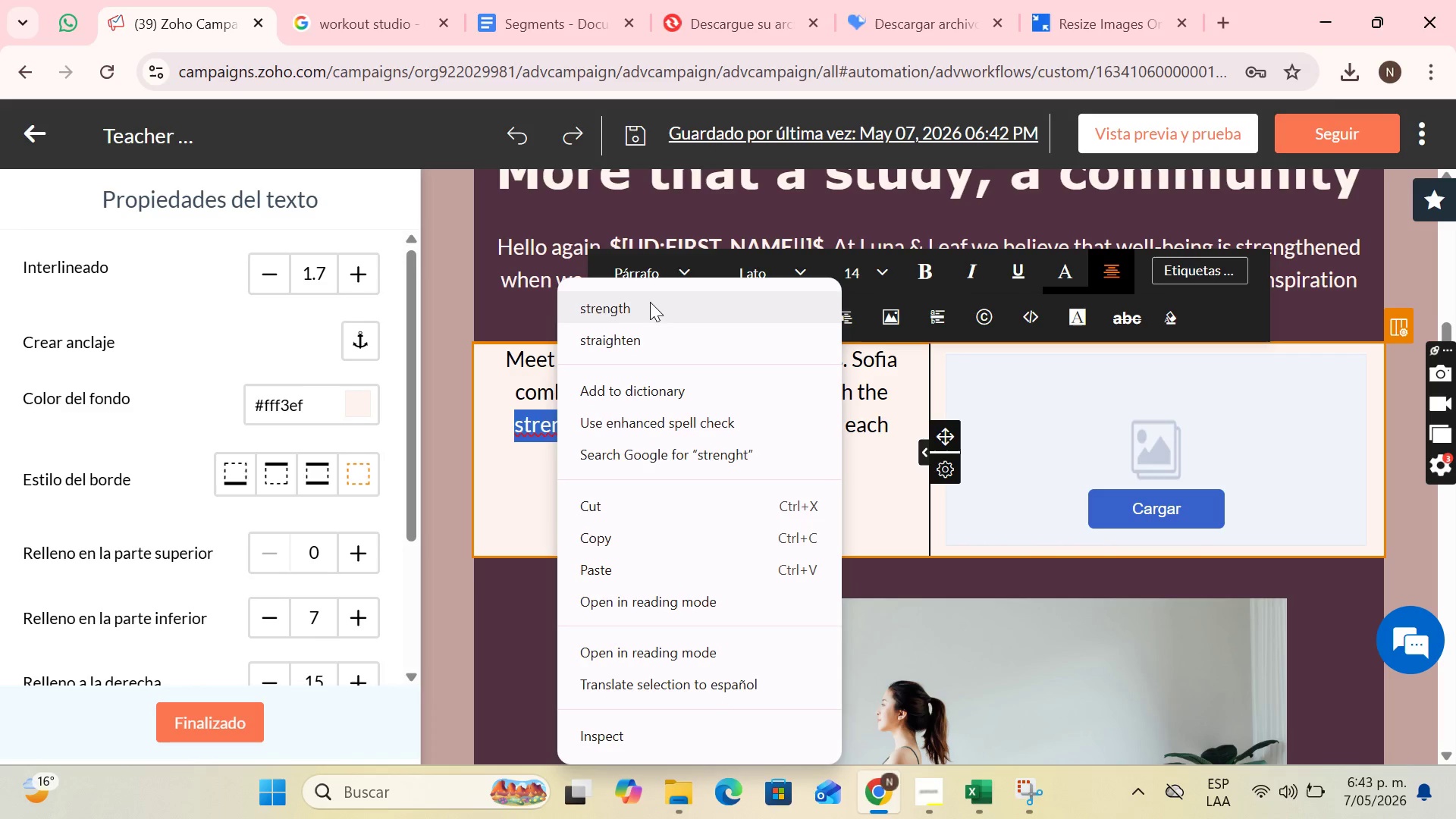 
left_click([650, 300])
 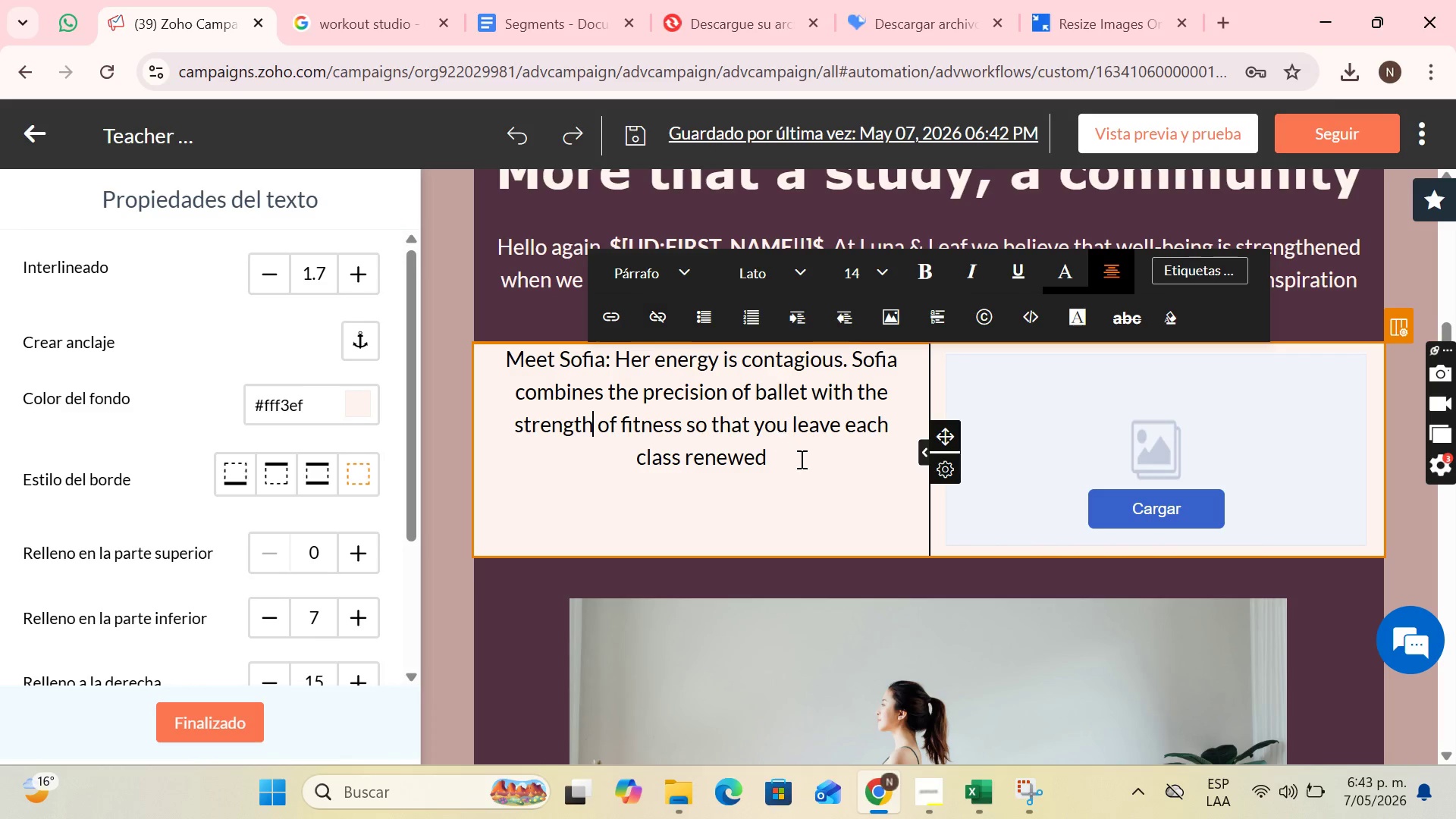 
left_click([800, 459])
 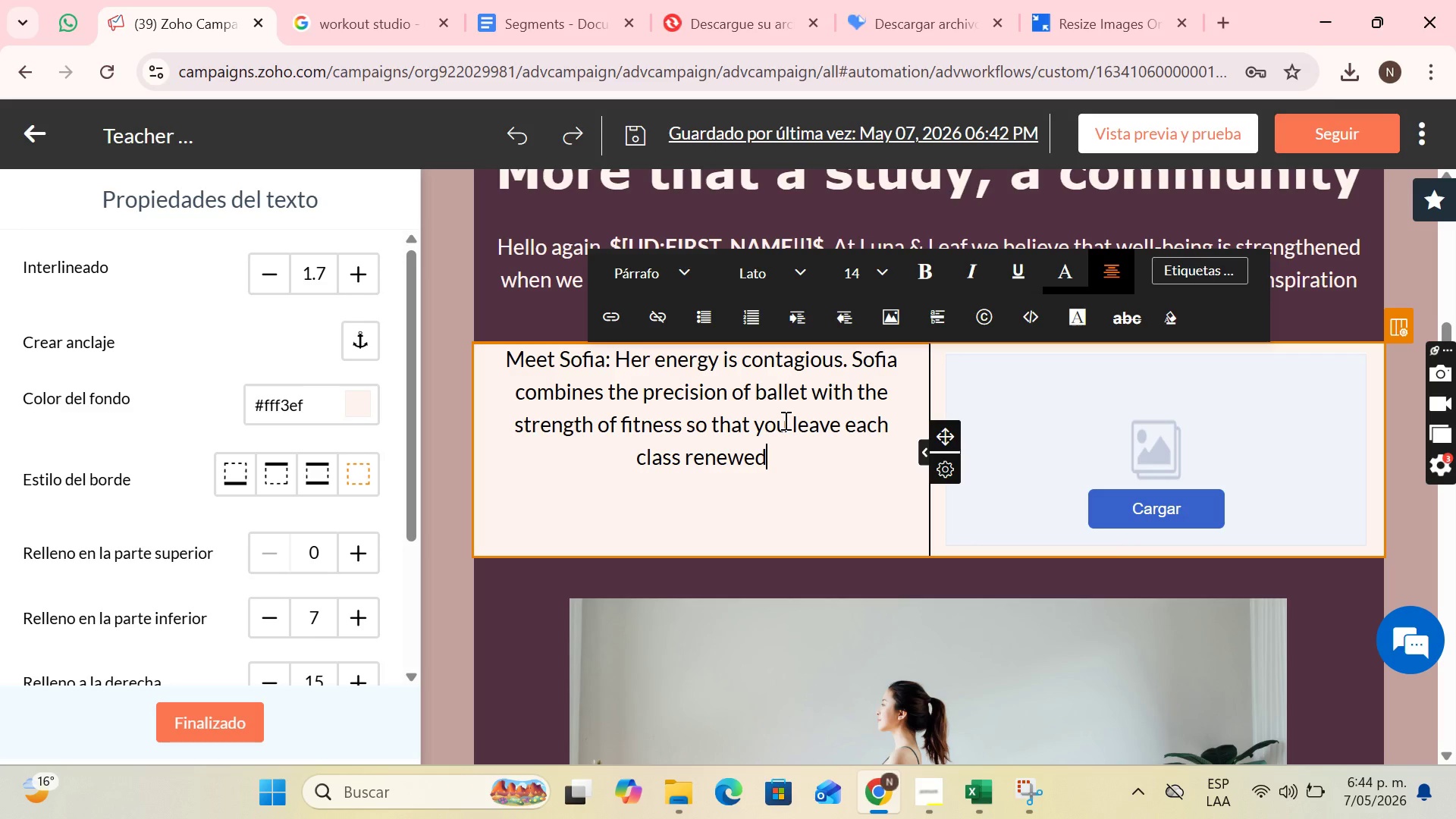 
scroll: coordinate [912, 468], scroll_direction: down, amount: 2.0
 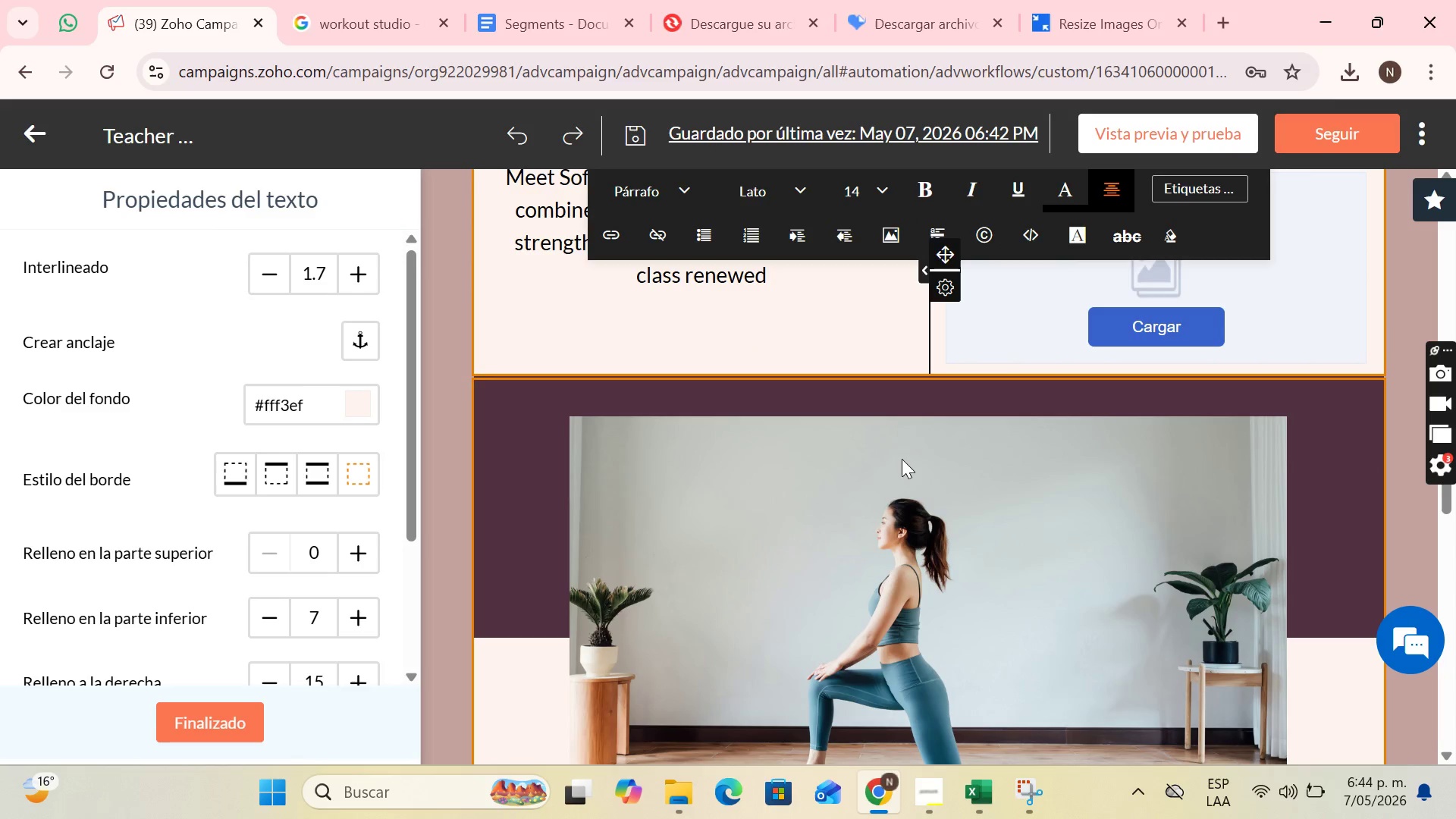 
scroll: coordinate [893, 455], scroll_direction: up, amount: 2.0
 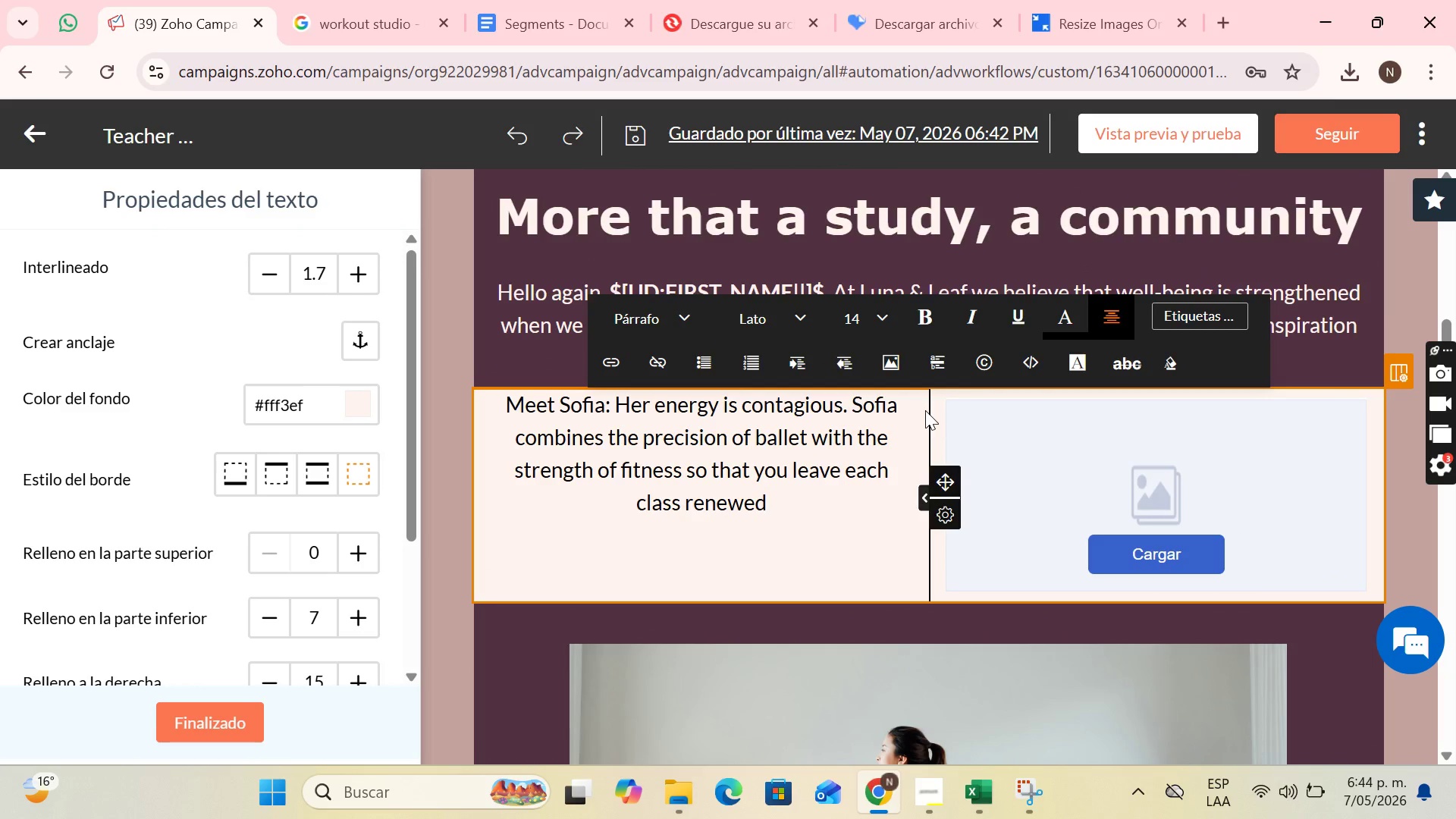 
wait(6.17)
 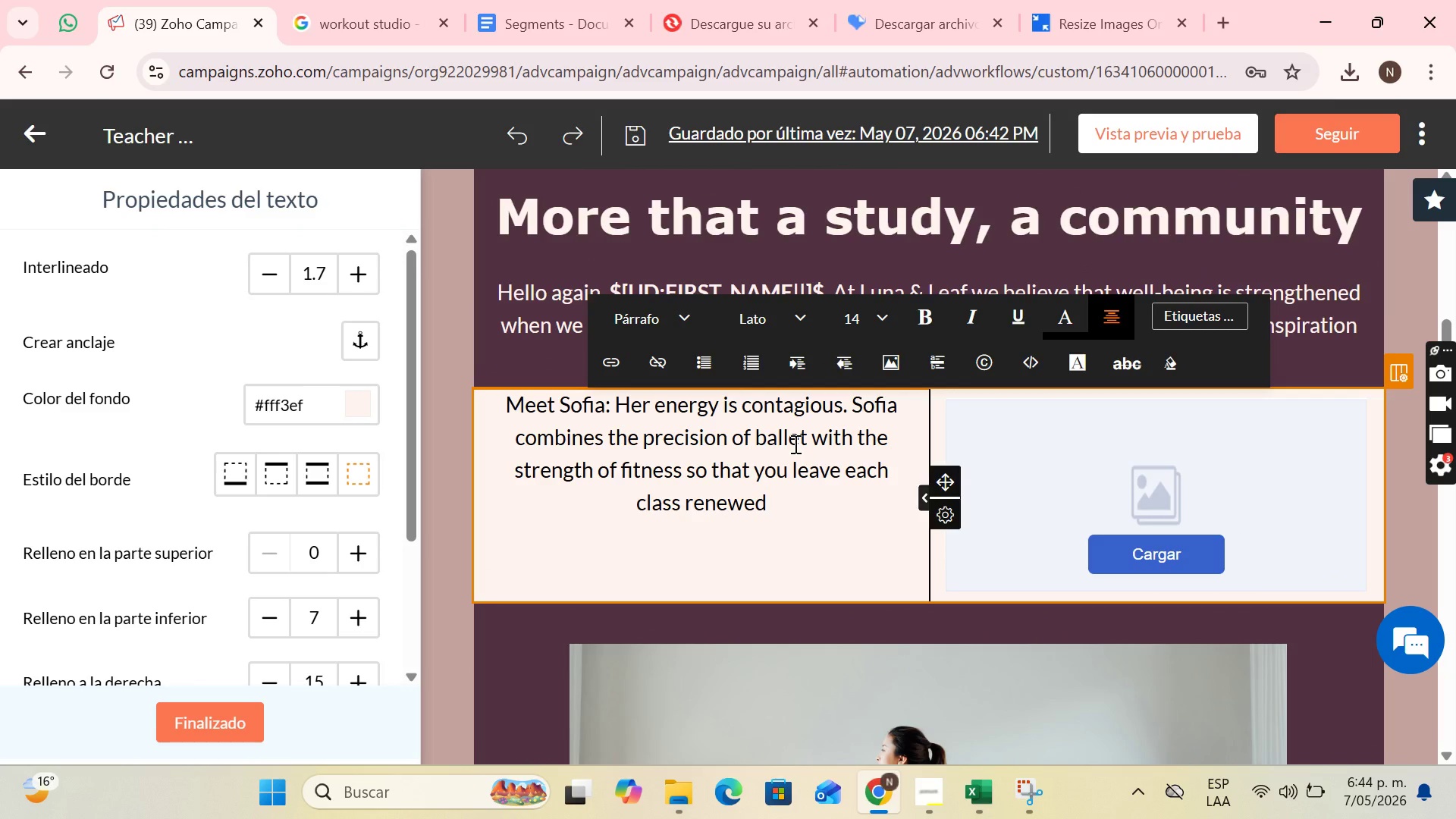 
mouse_move([916, 376])
 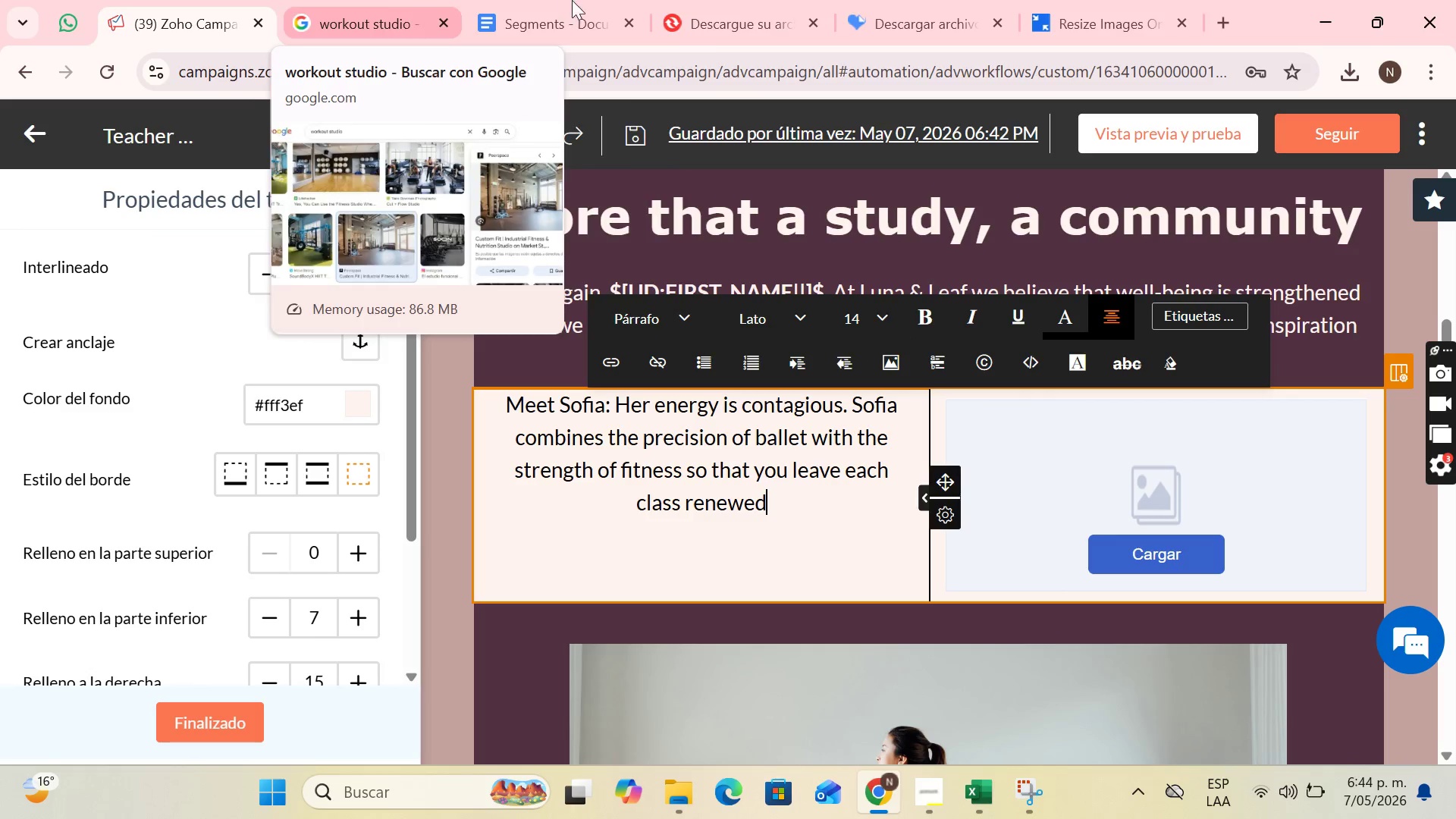 
left_click([427, 0])
 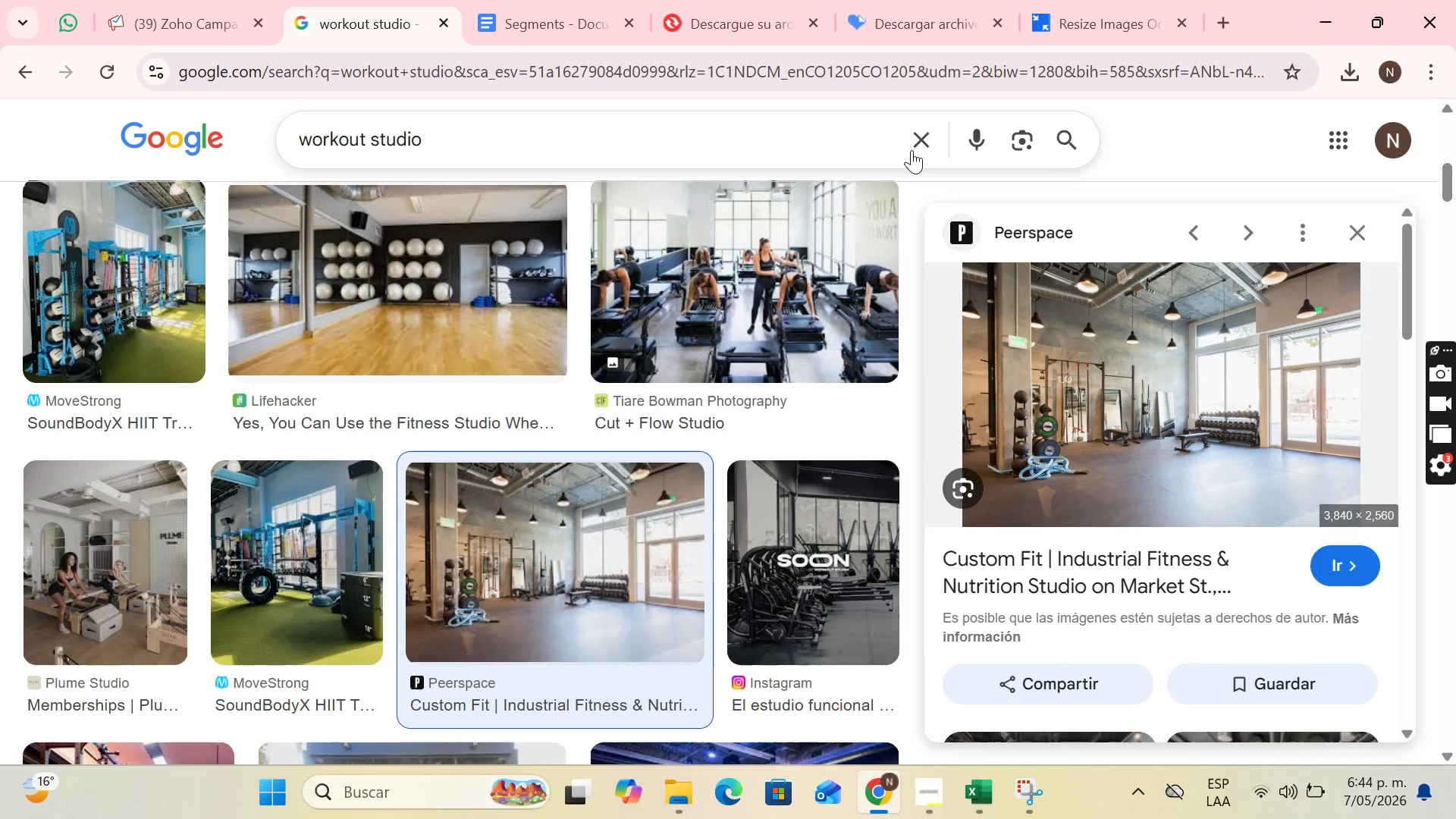 
left_click([915, 149])
 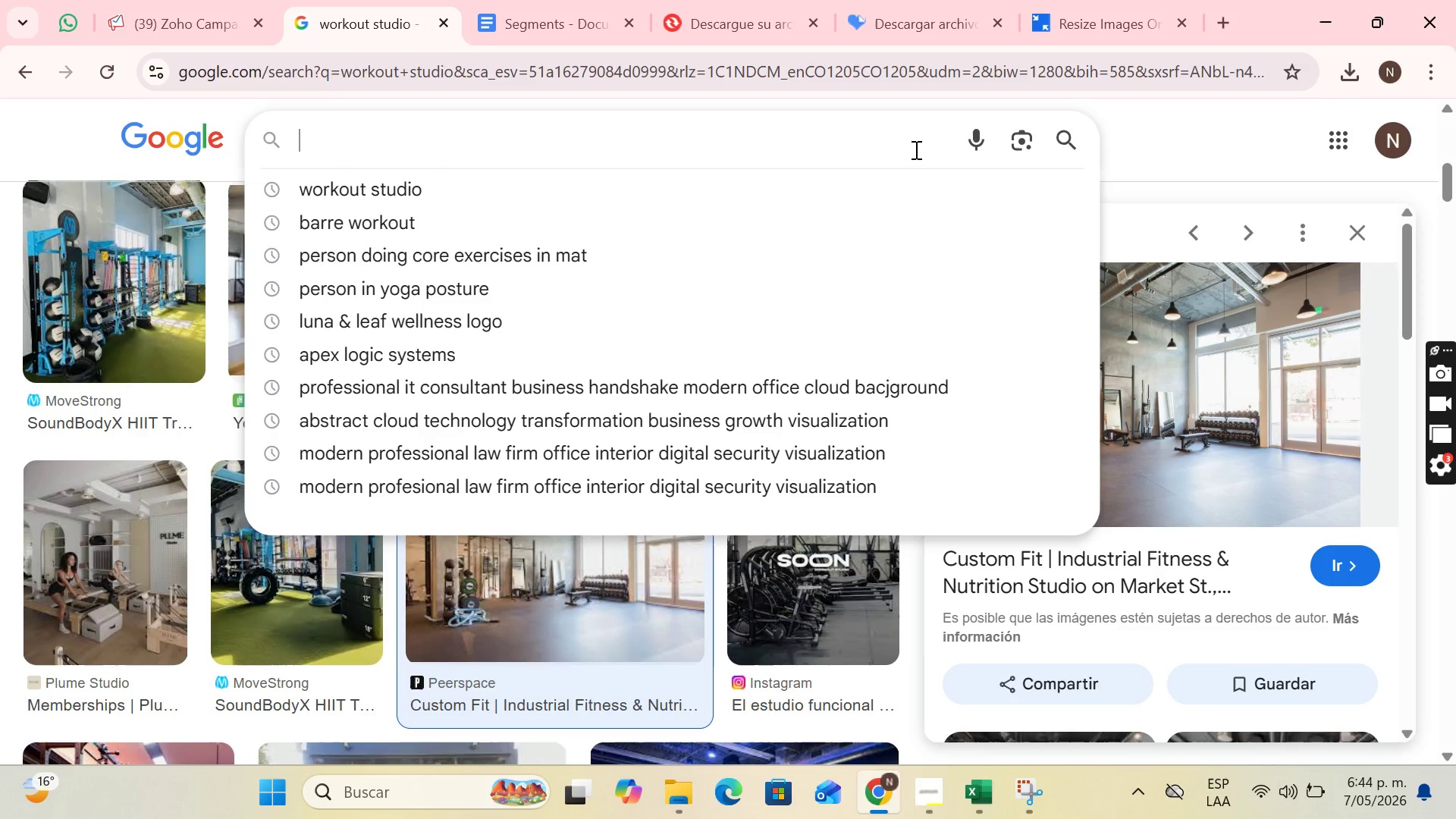 
type(pate )
key(Backspace)
key(Backspace)
key(Backspace)
key(Backspace)
type(lates instructor)
 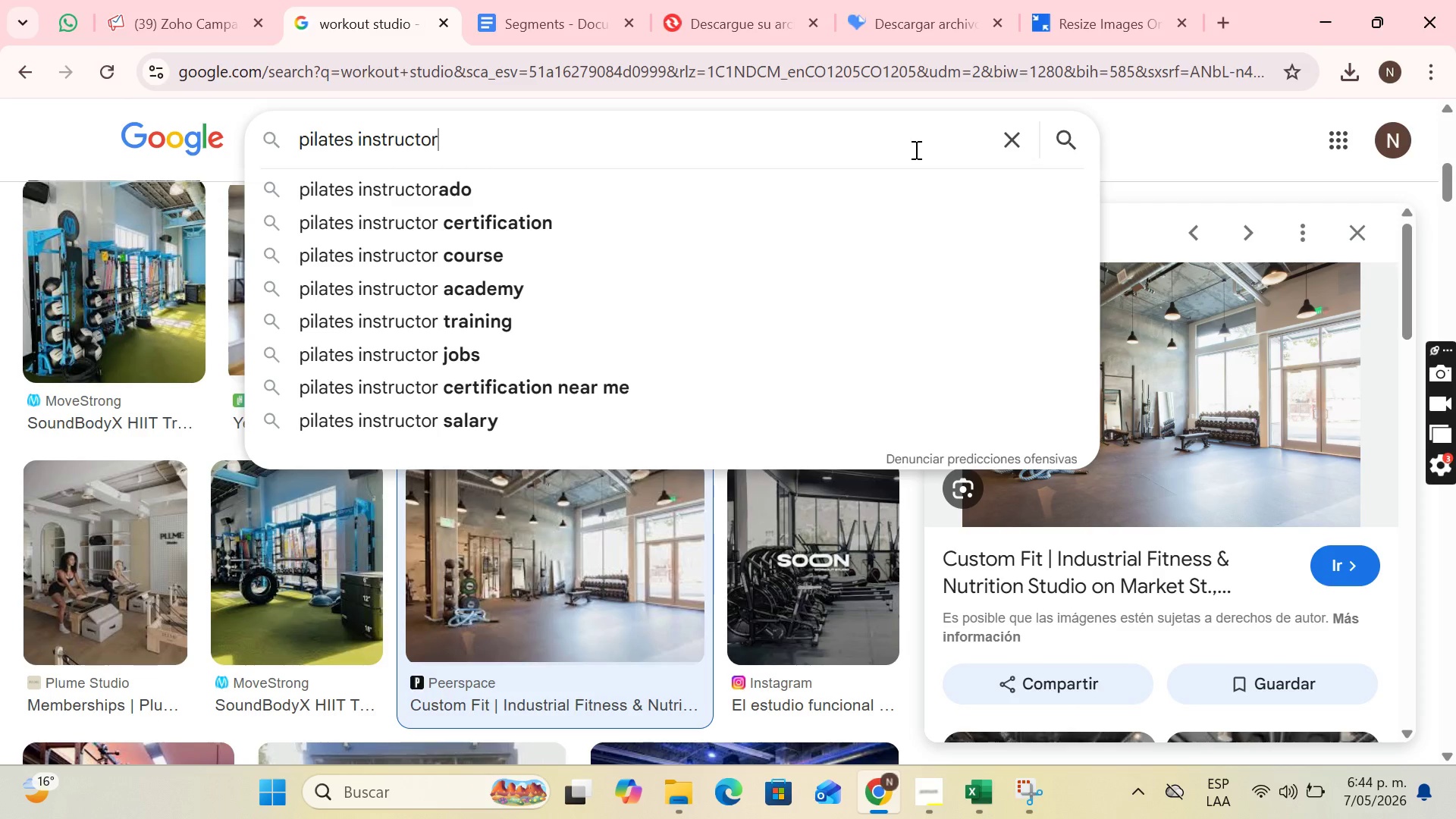 
key(Enter)
 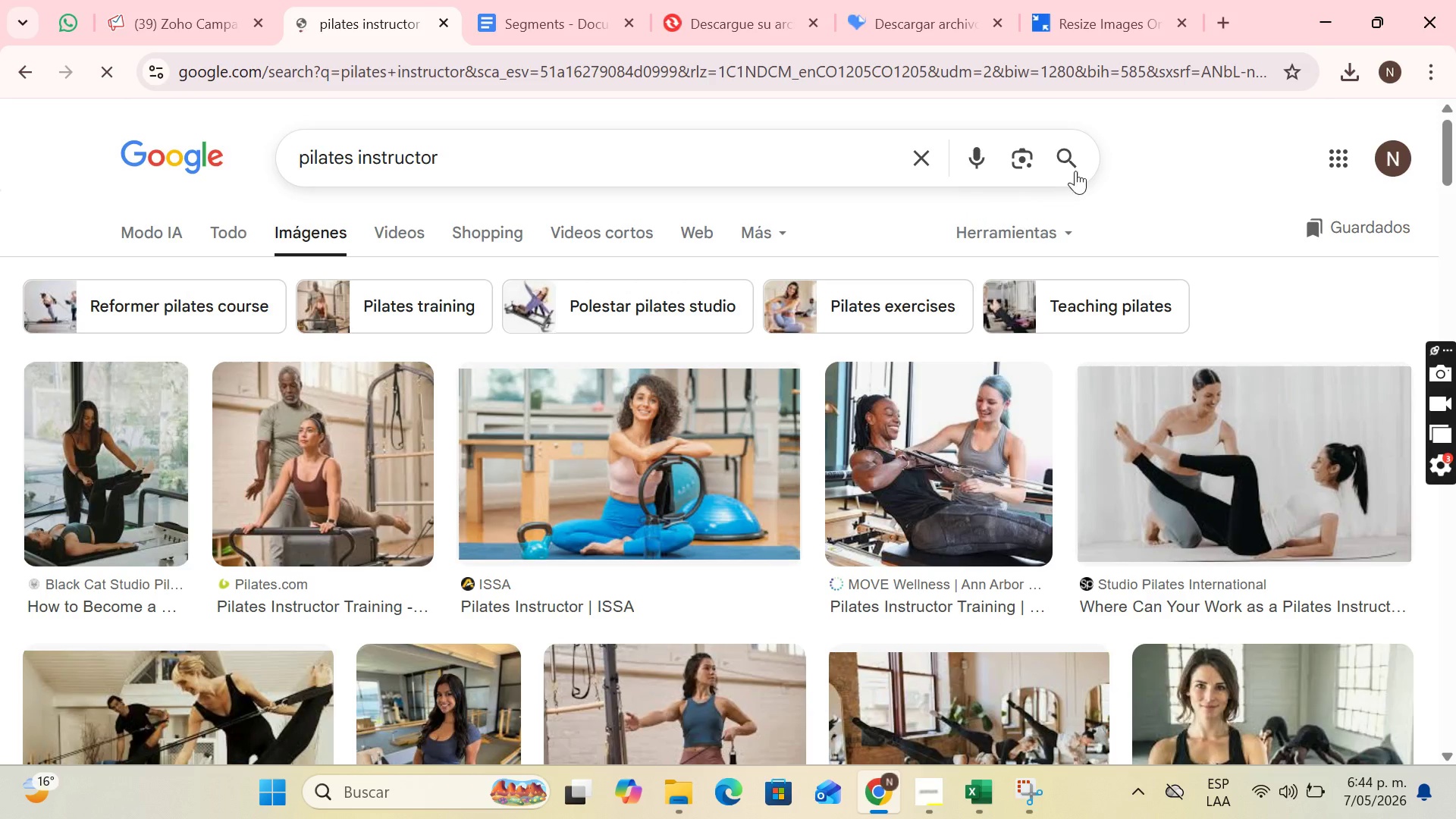 
scroll: coordinate [1000, 272], scroll_direction: down, amount: 2.0
 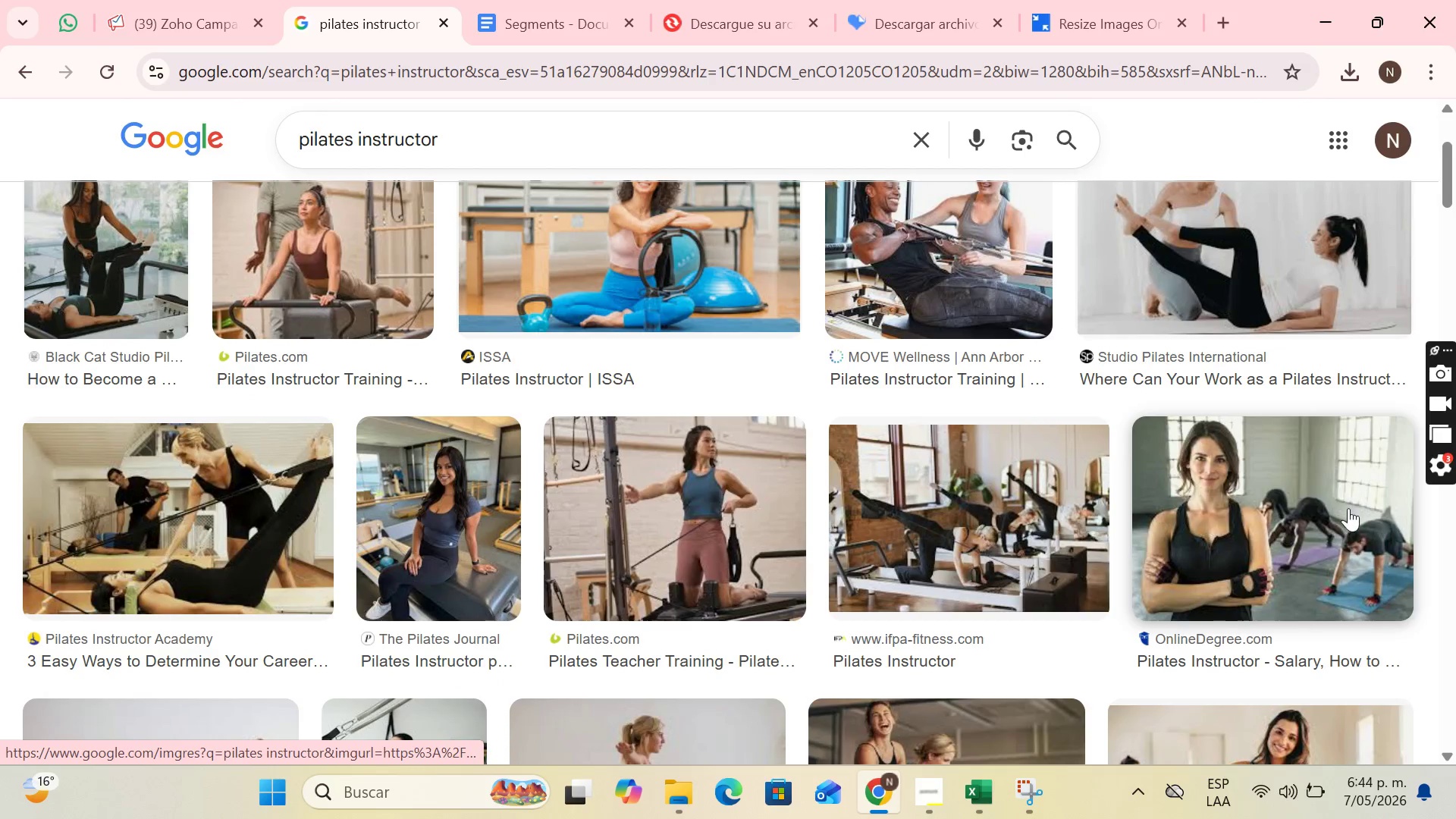 
left_click([1348, 510])
 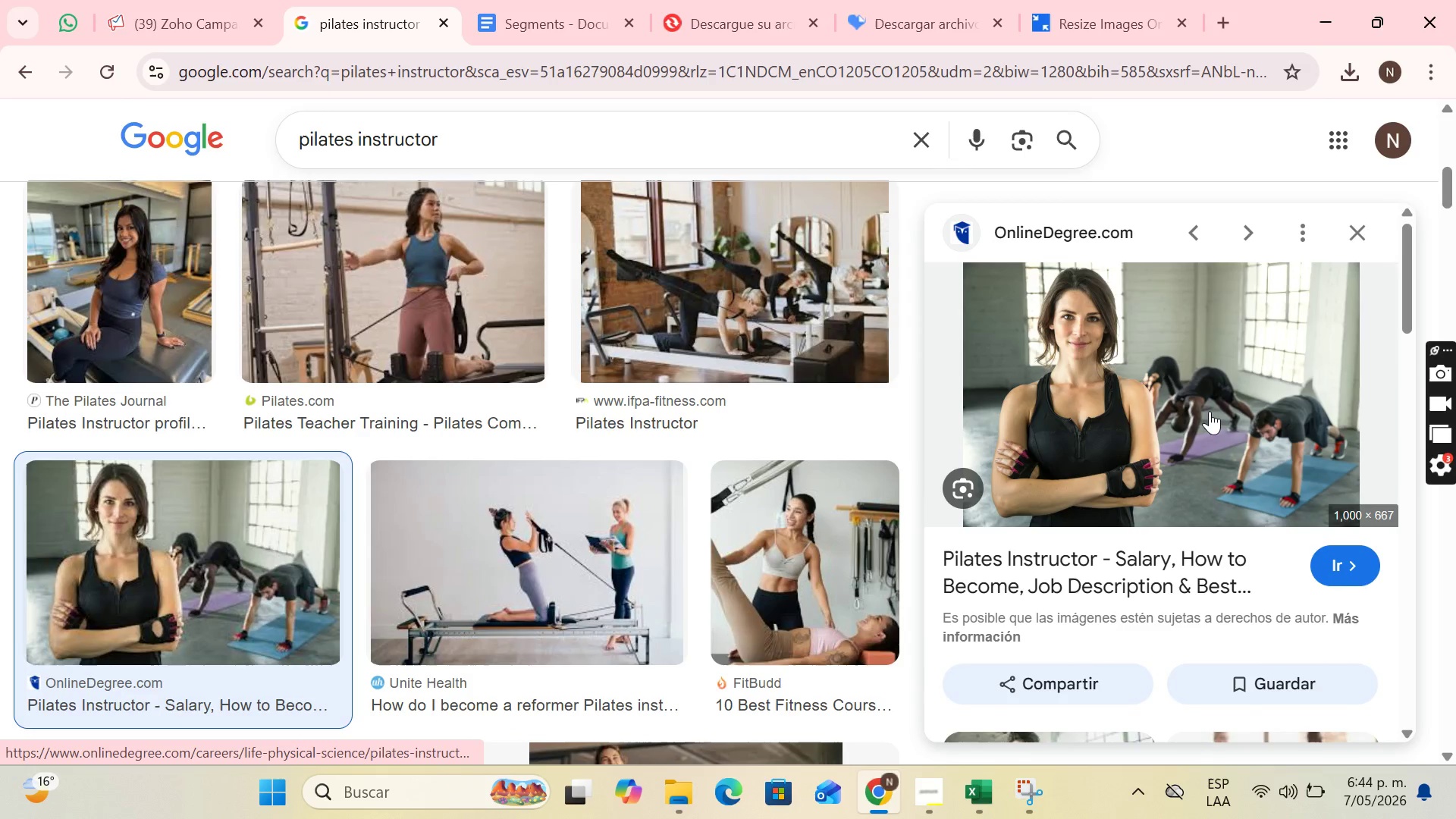 
right_click([1210, 410])
 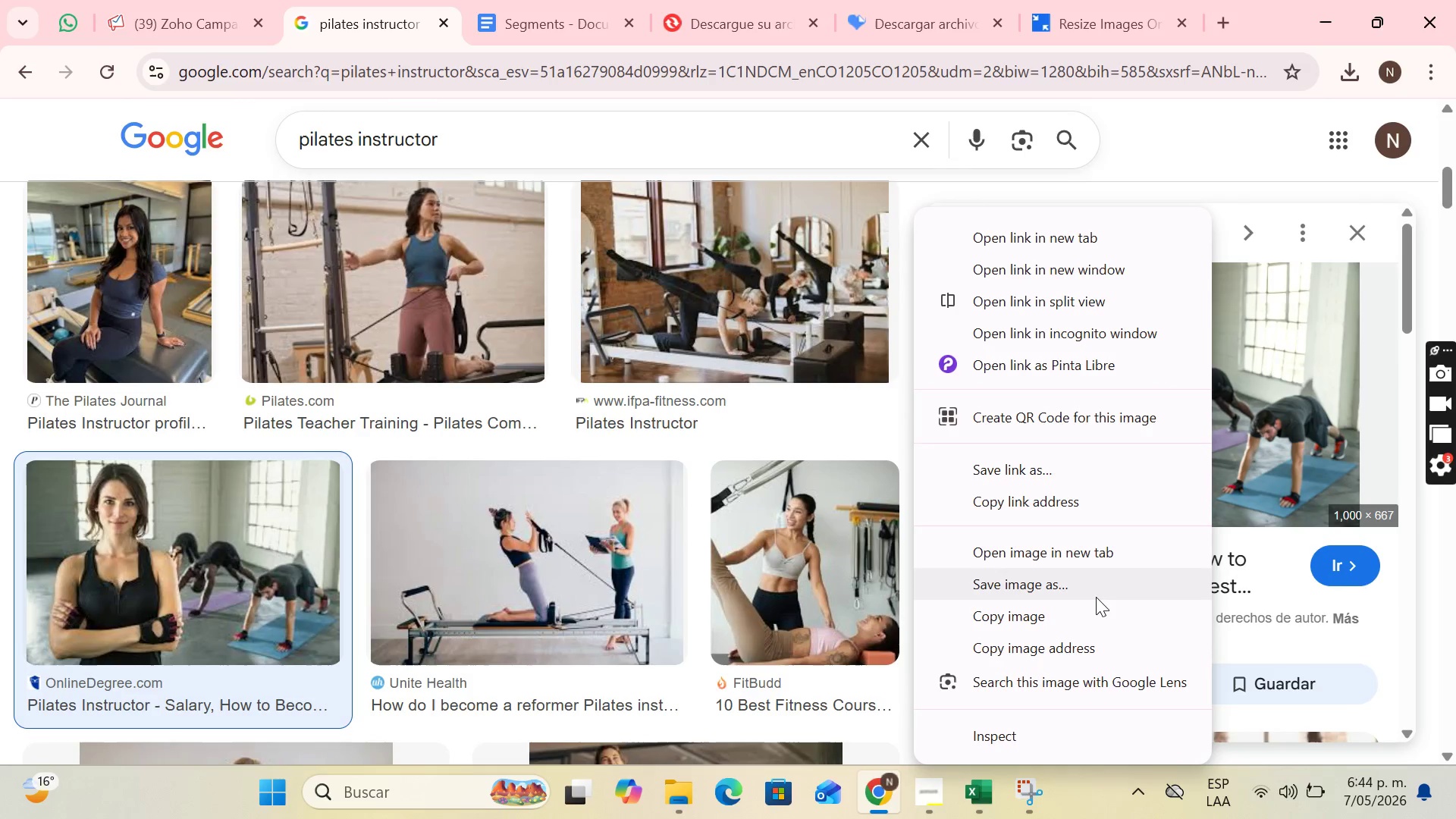 
left_click([1094, 591])
 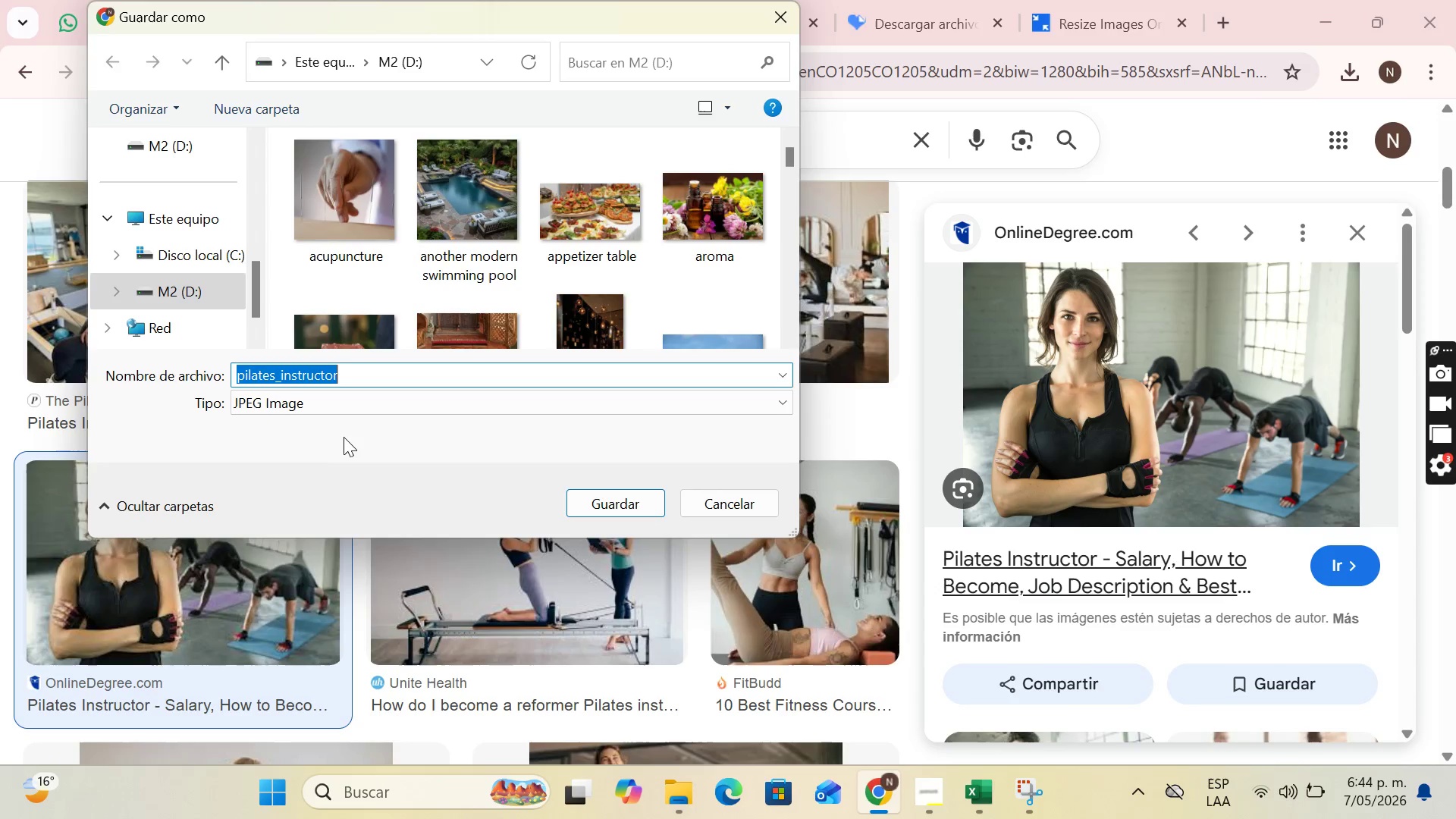 
type(instructr)
key(Backspace)
type(or)
 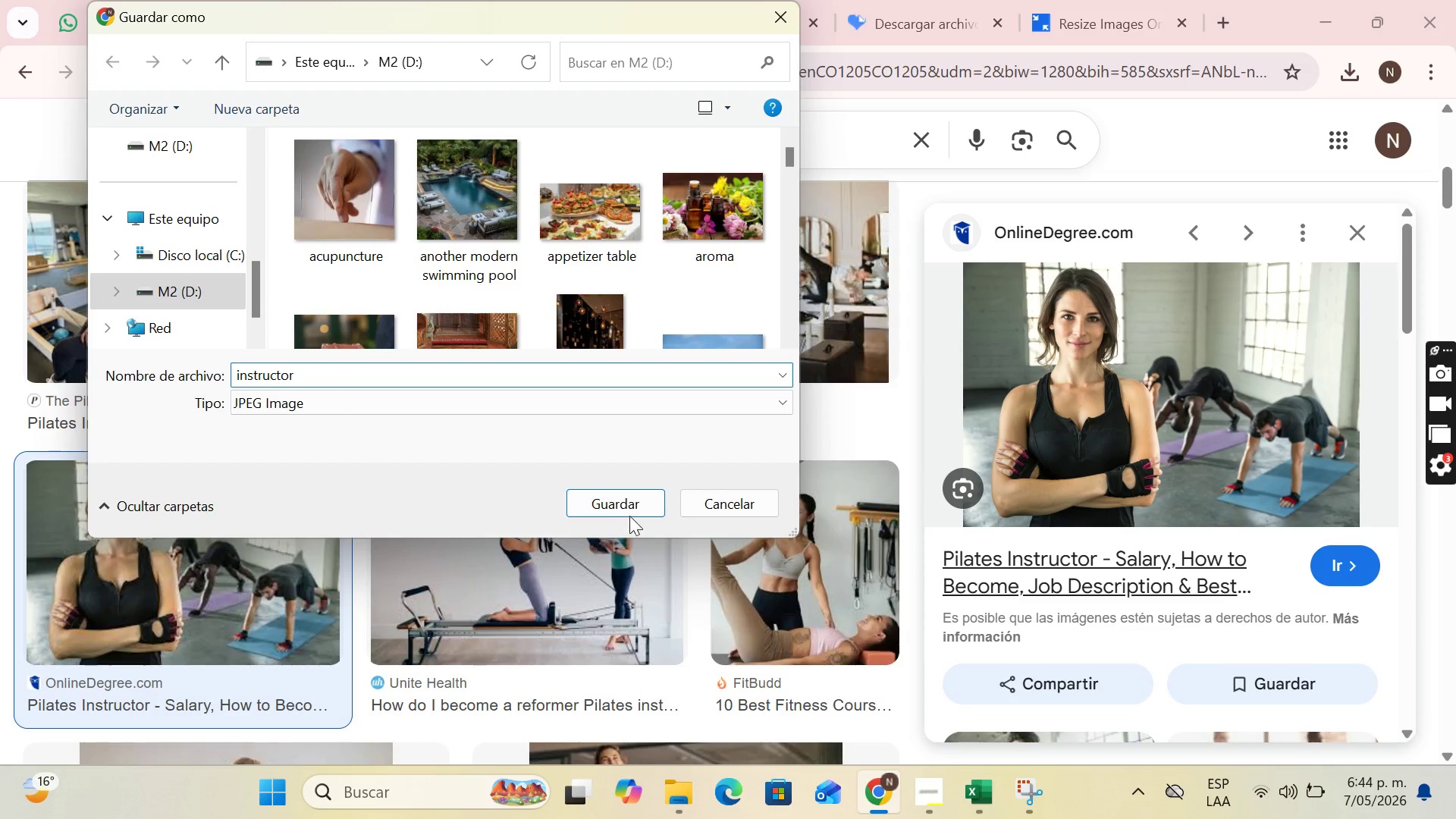 
left_click([629, 510])
 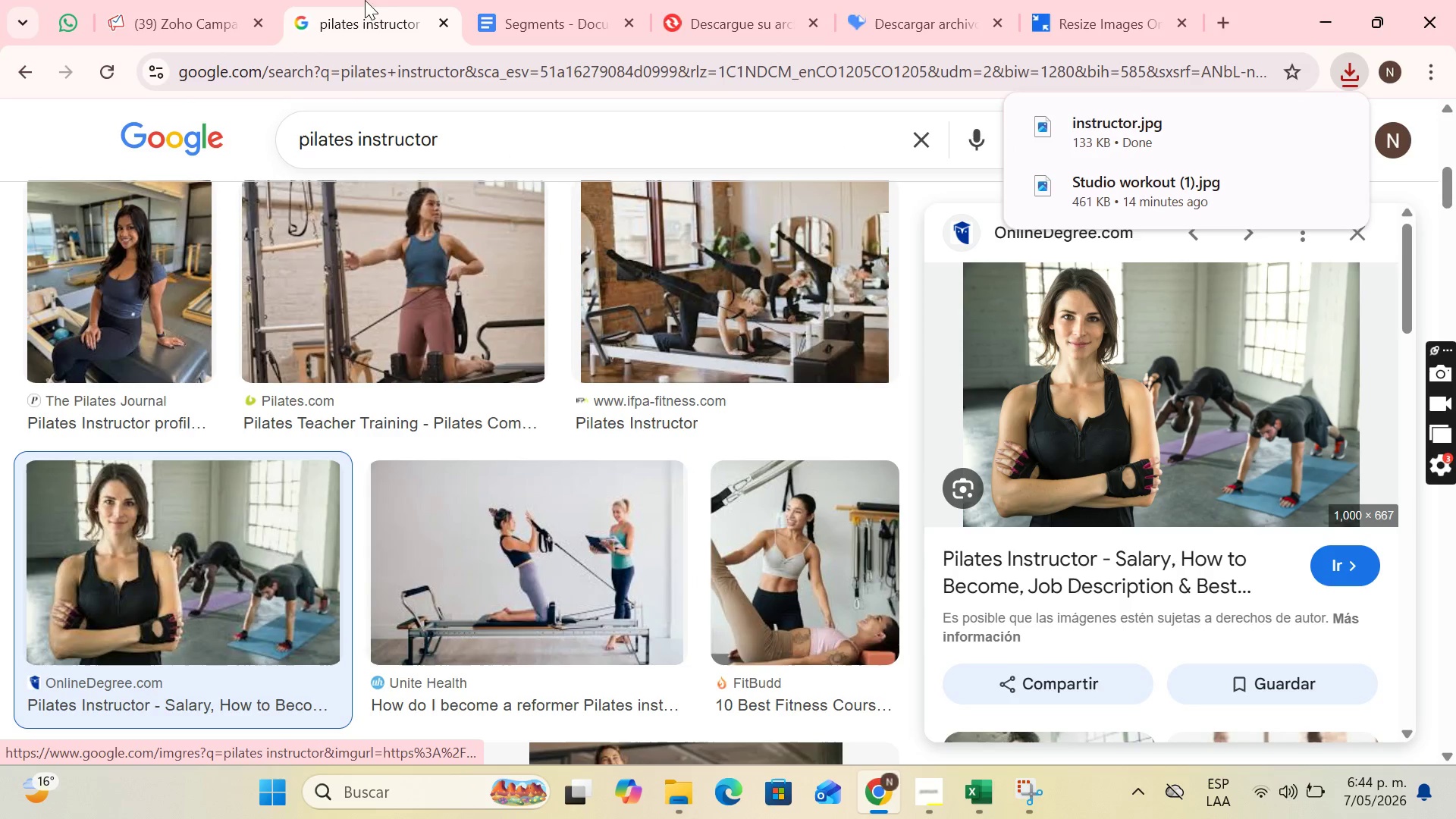 
left_click([180, 0])
 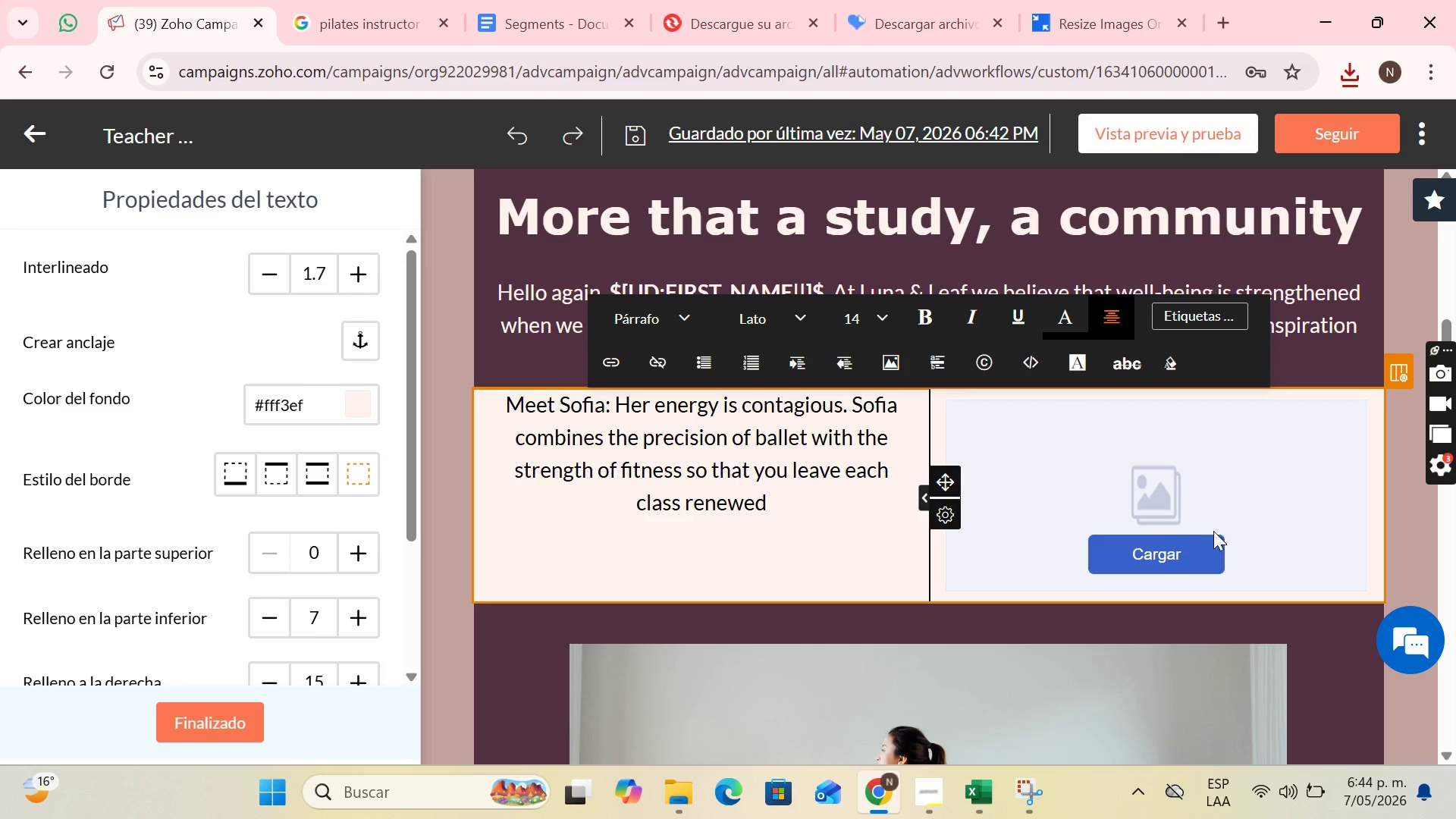 
left_click([1152, 541])
 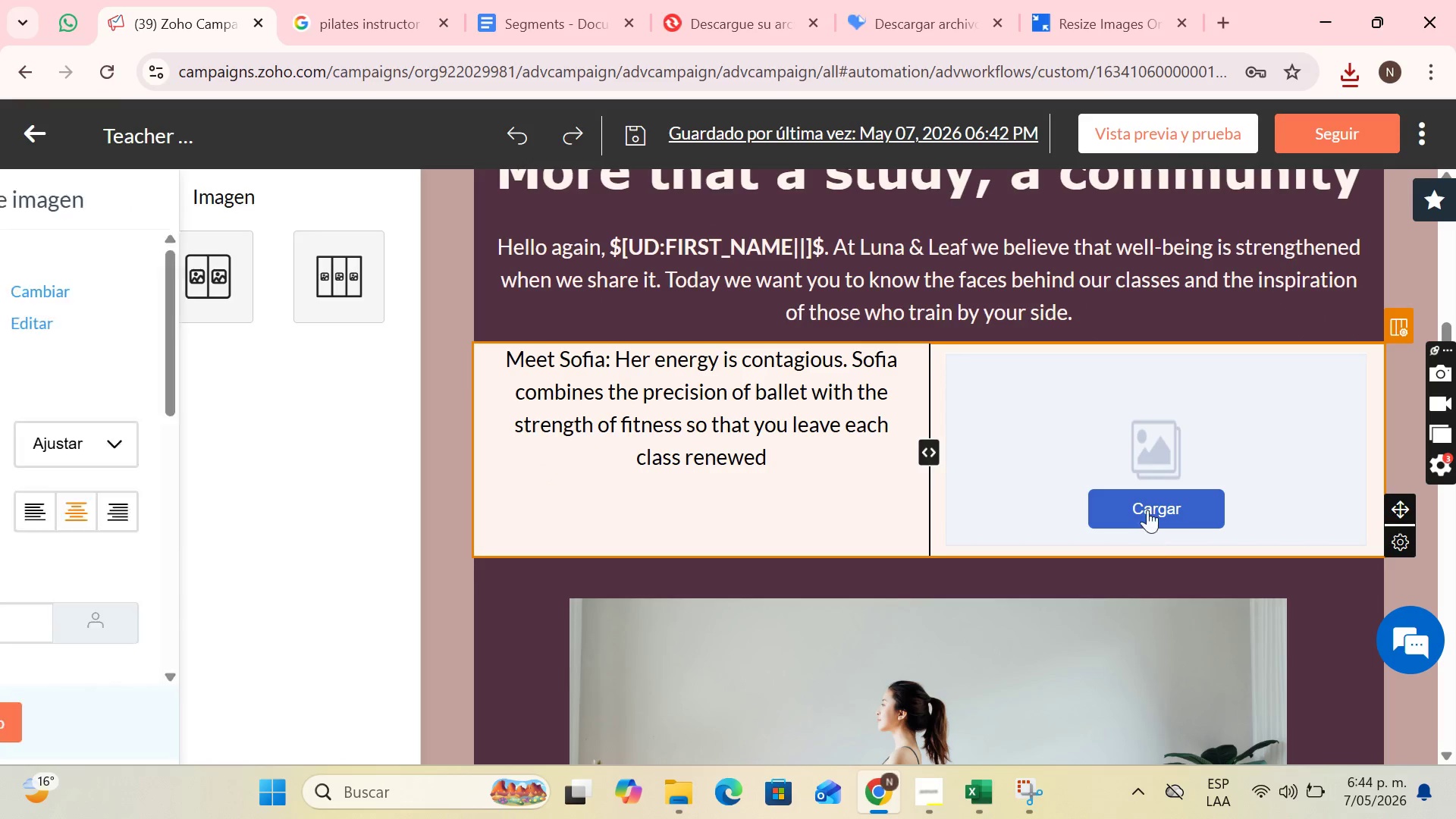 
left_click([1149, 504])
 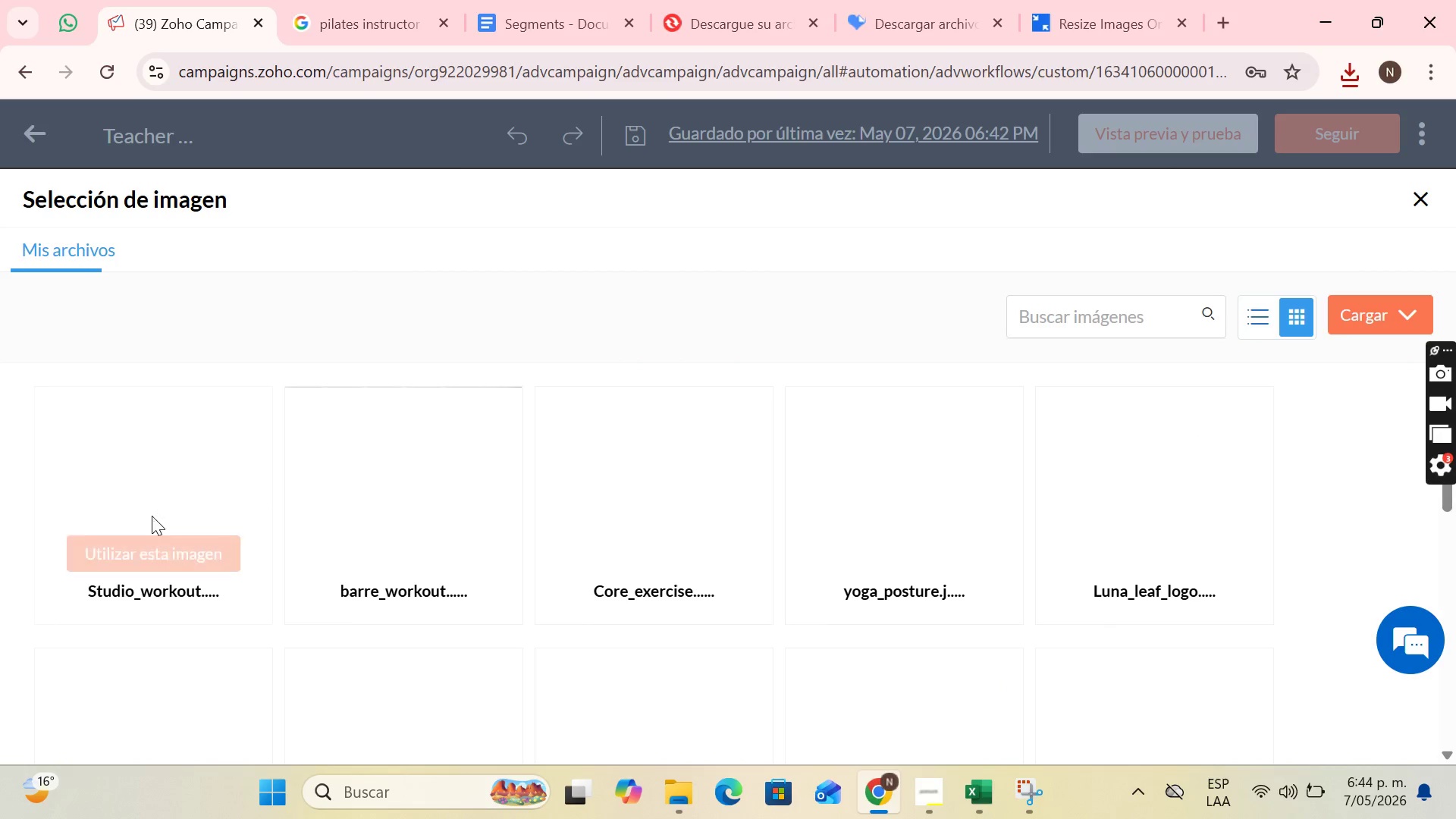 
left_click_drag(start_coordinate=[154, 541], to_coordinate=[602, 258])
 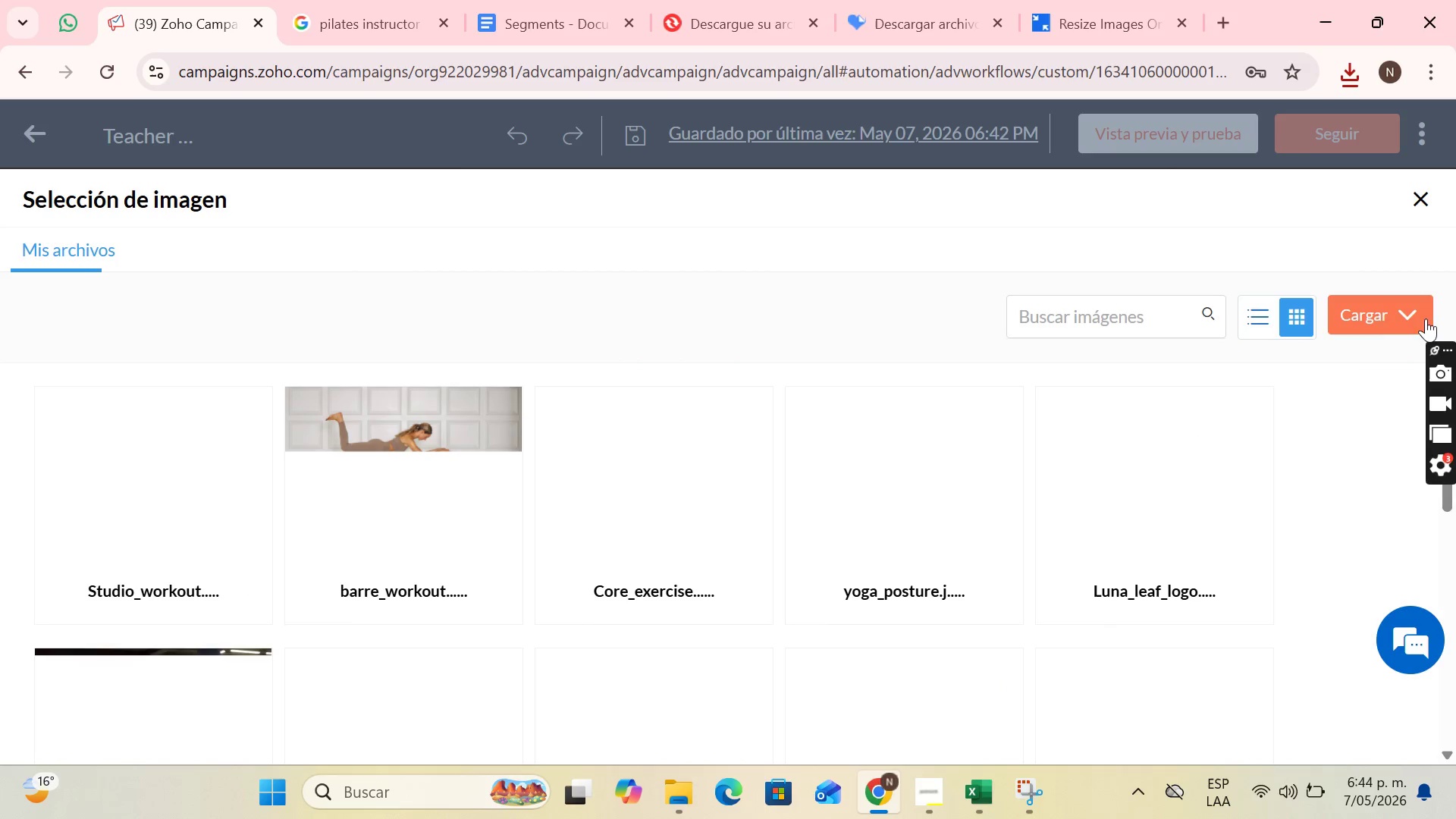 
left_click([1379, 306])
 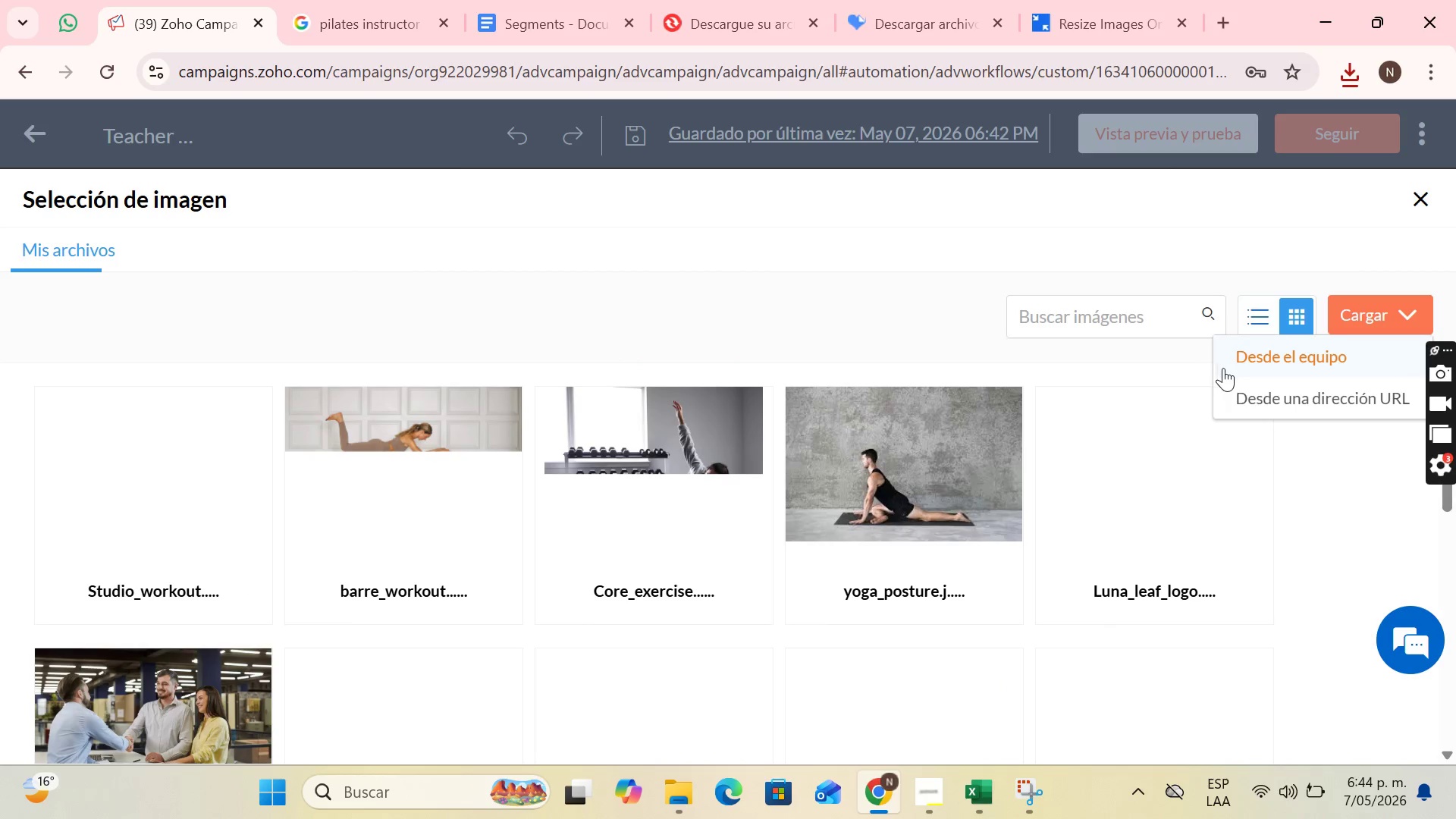 
left_click([1249, 366])
 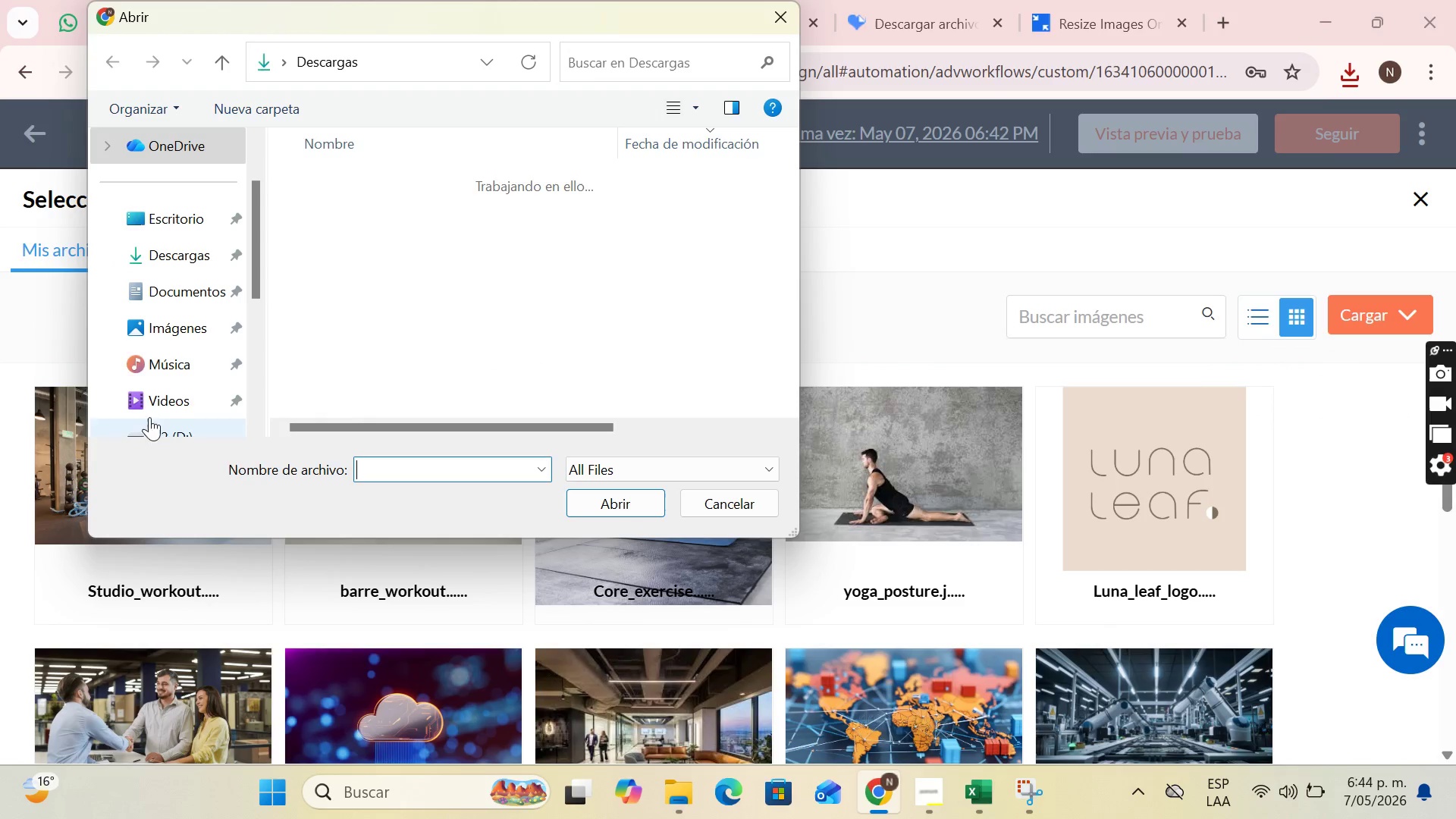 
scroll: coordinate [217, 353], scroll_direction: down, amount: 2.0
 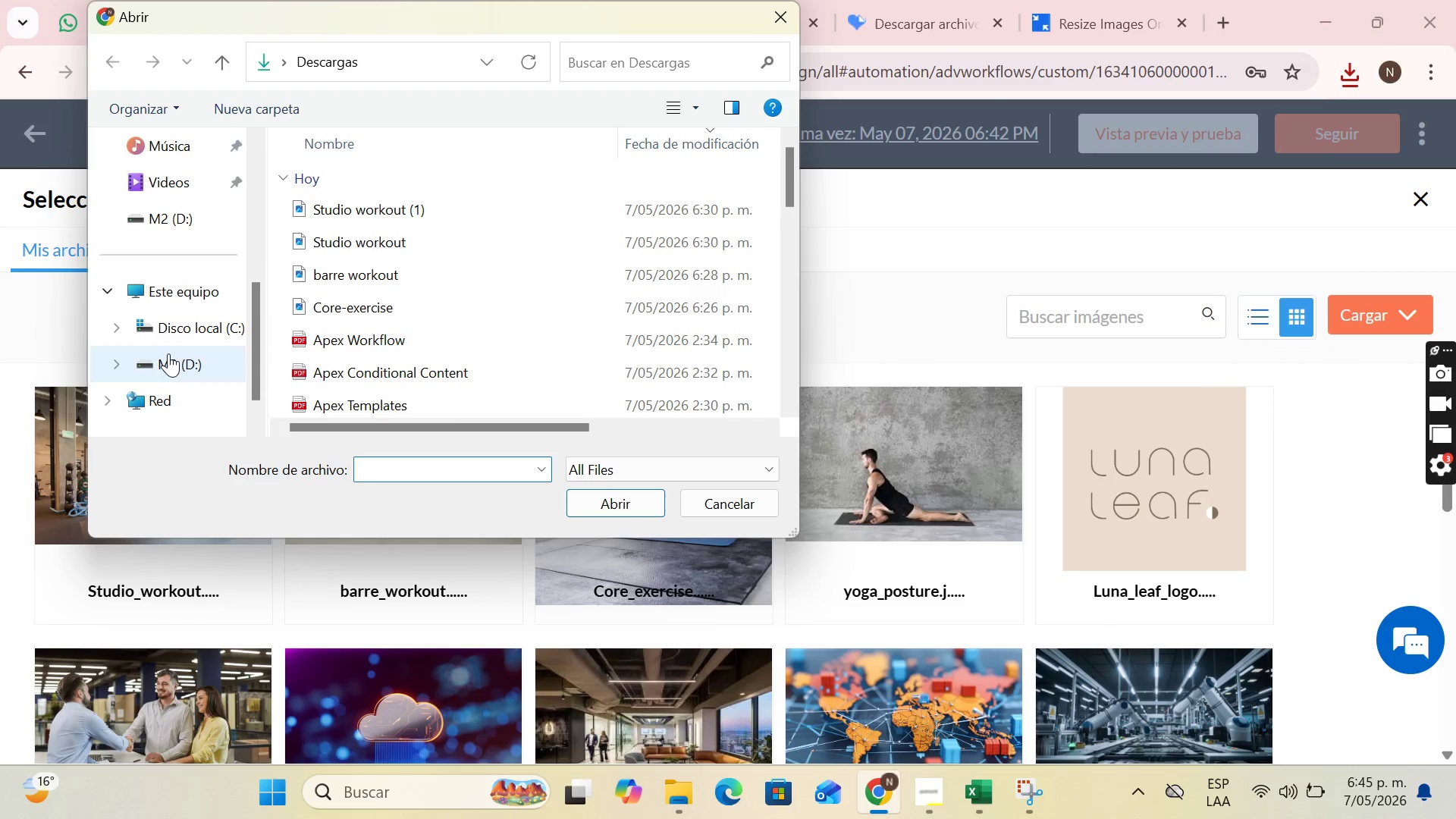 
left_click([168, 353])
 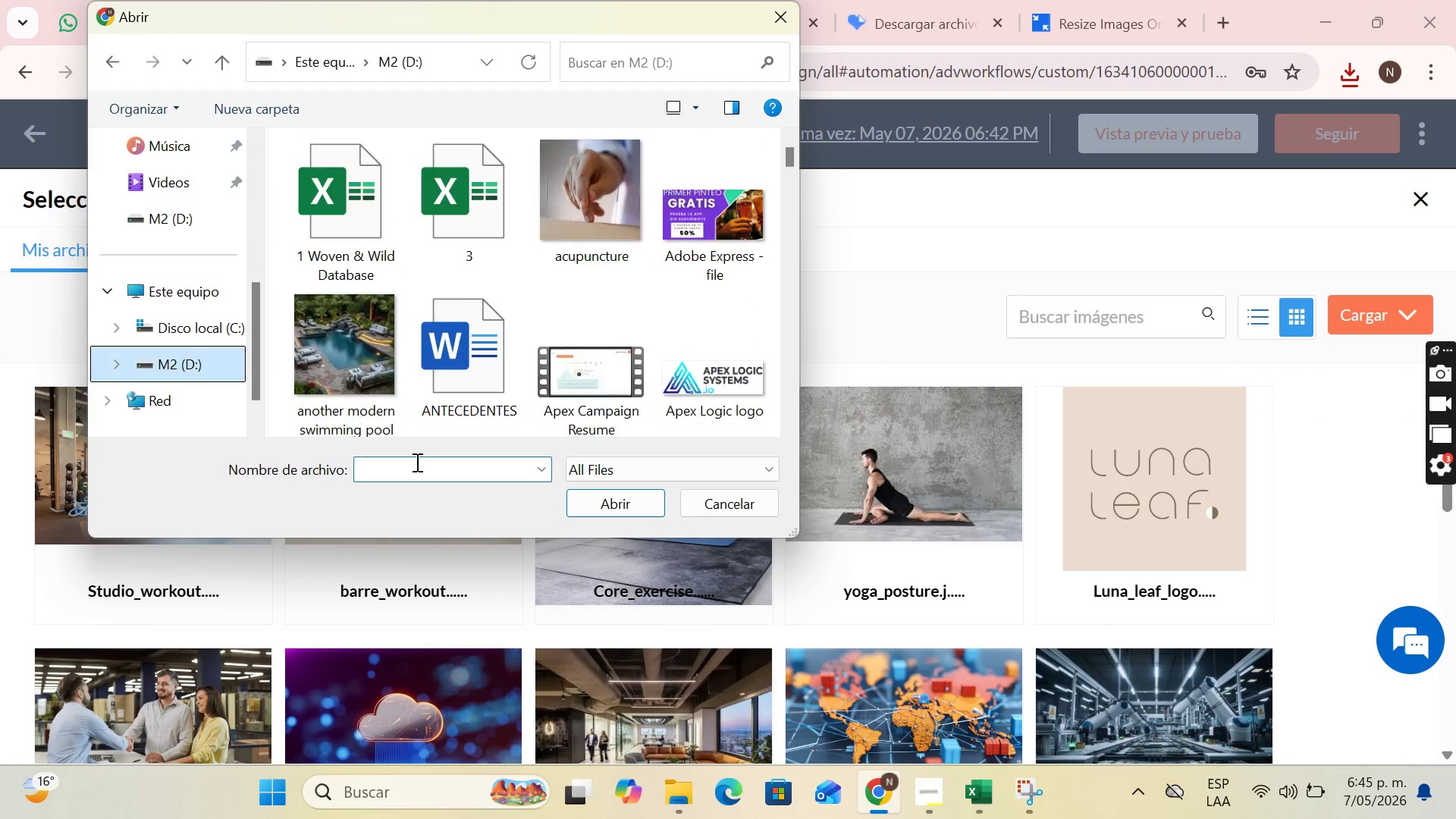 
left_click([416, 462])
 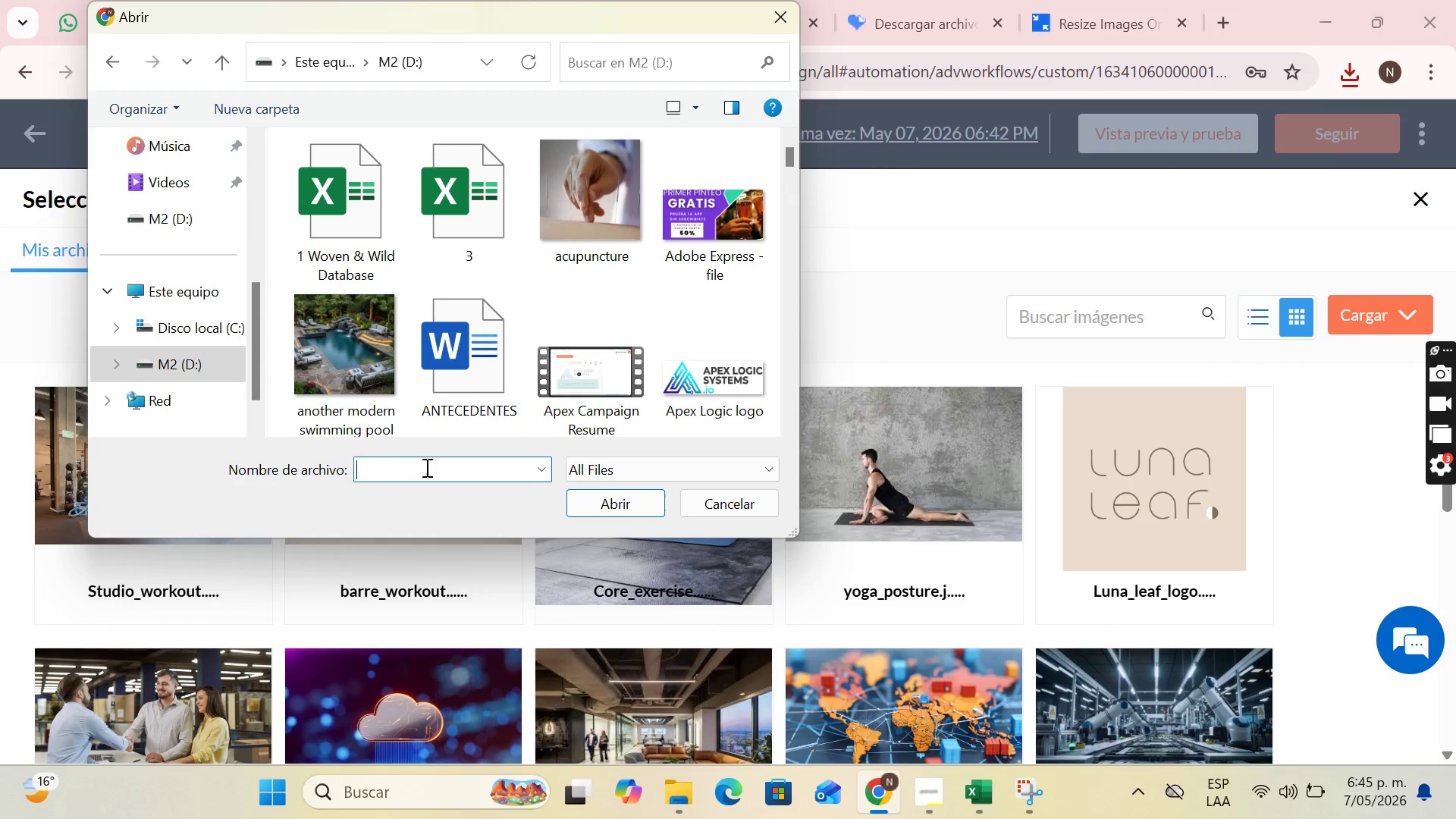 
type(ins)
 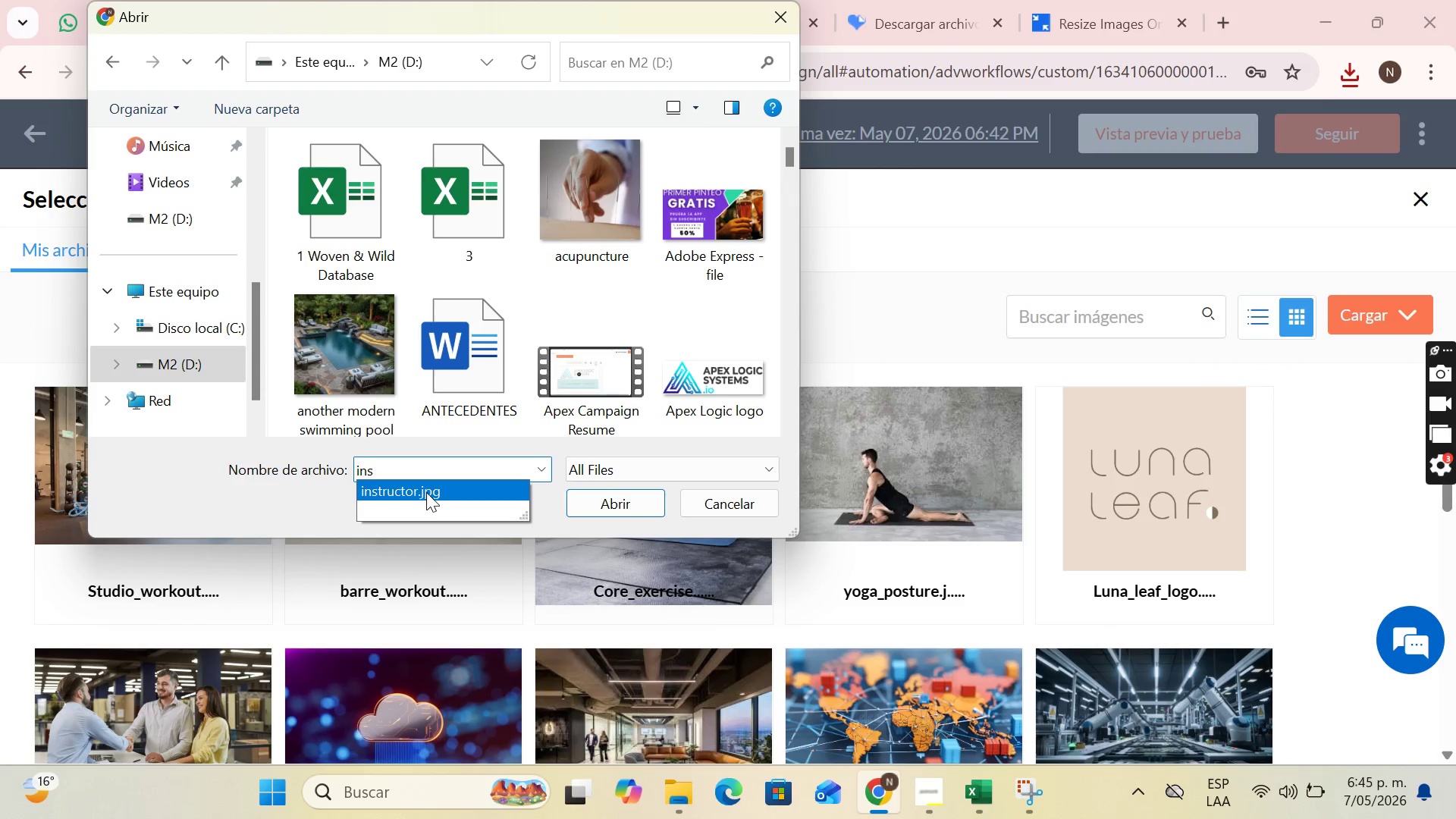 
double_click([426, 492])
 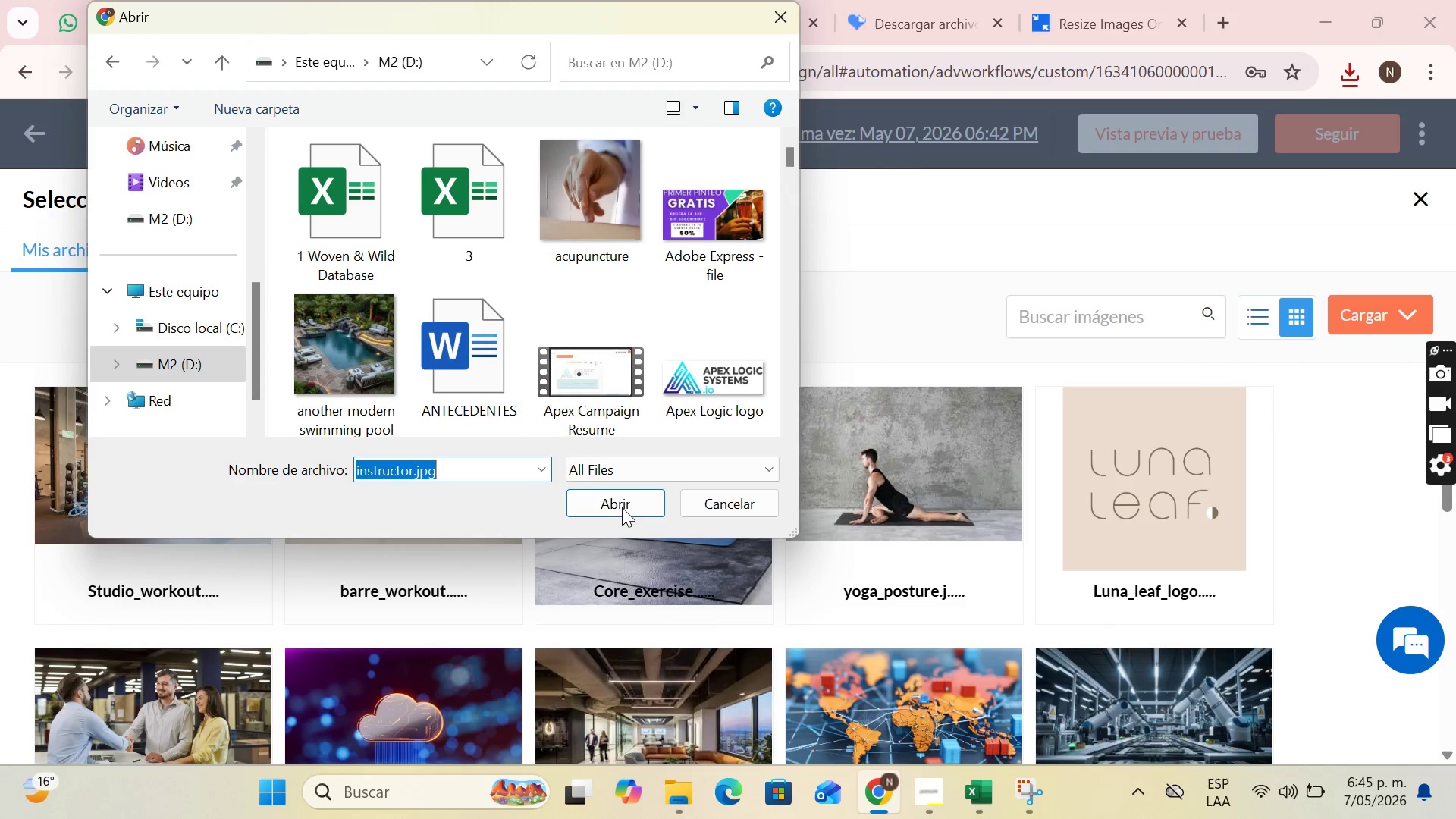 
left_click([622, 506])
 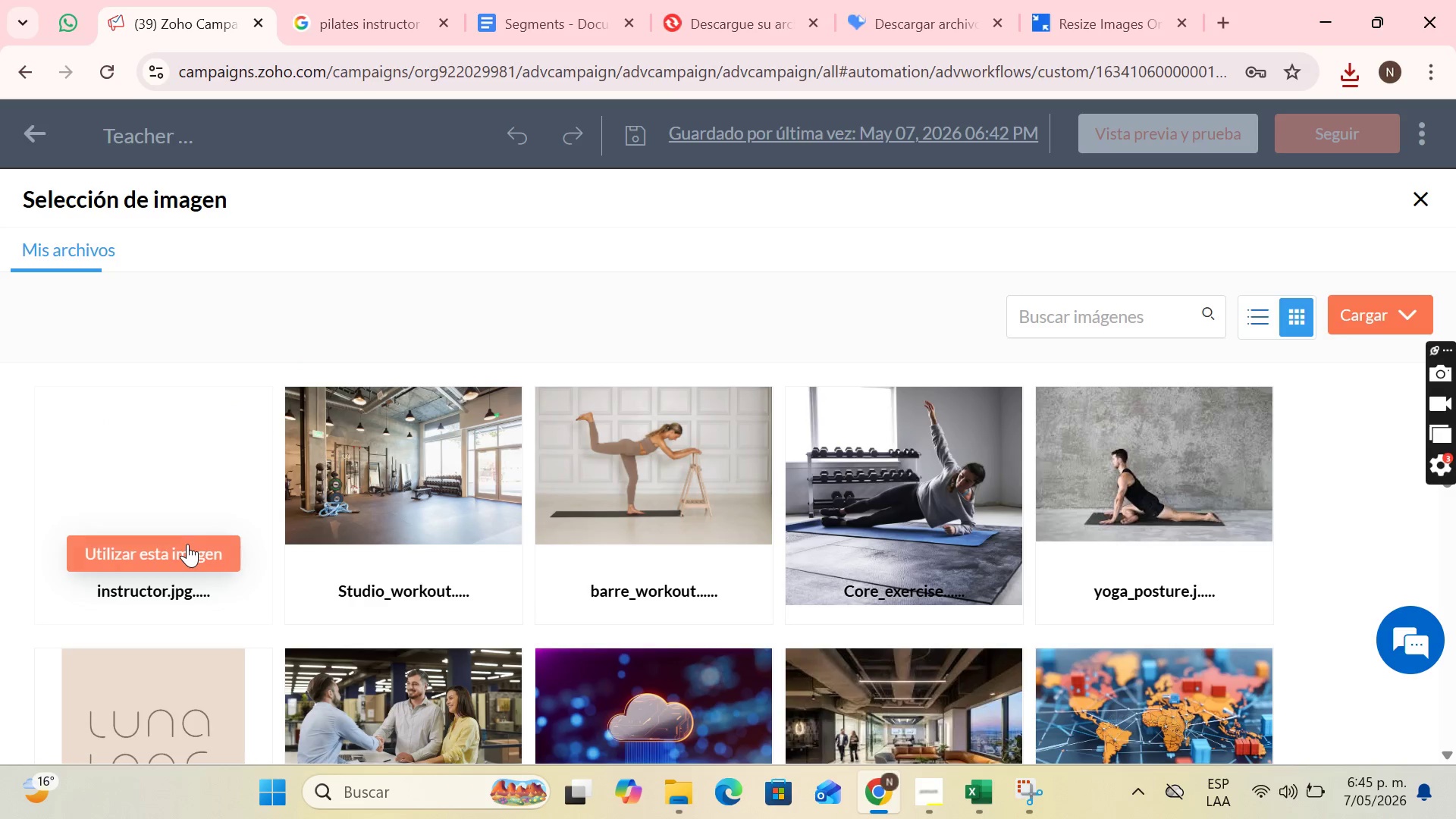 
left_click([192, 544])
 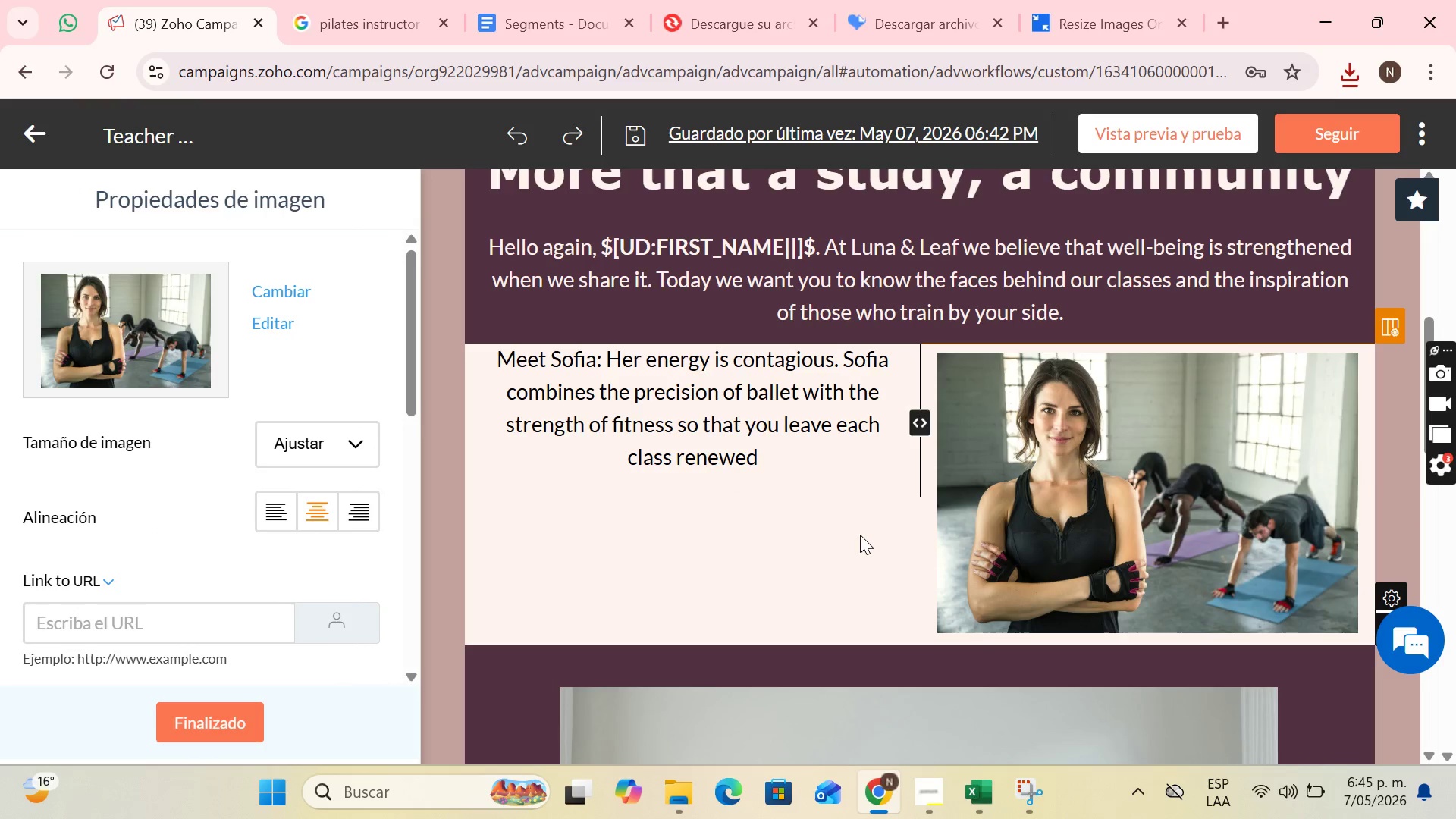 
left_click([1116, 469])
 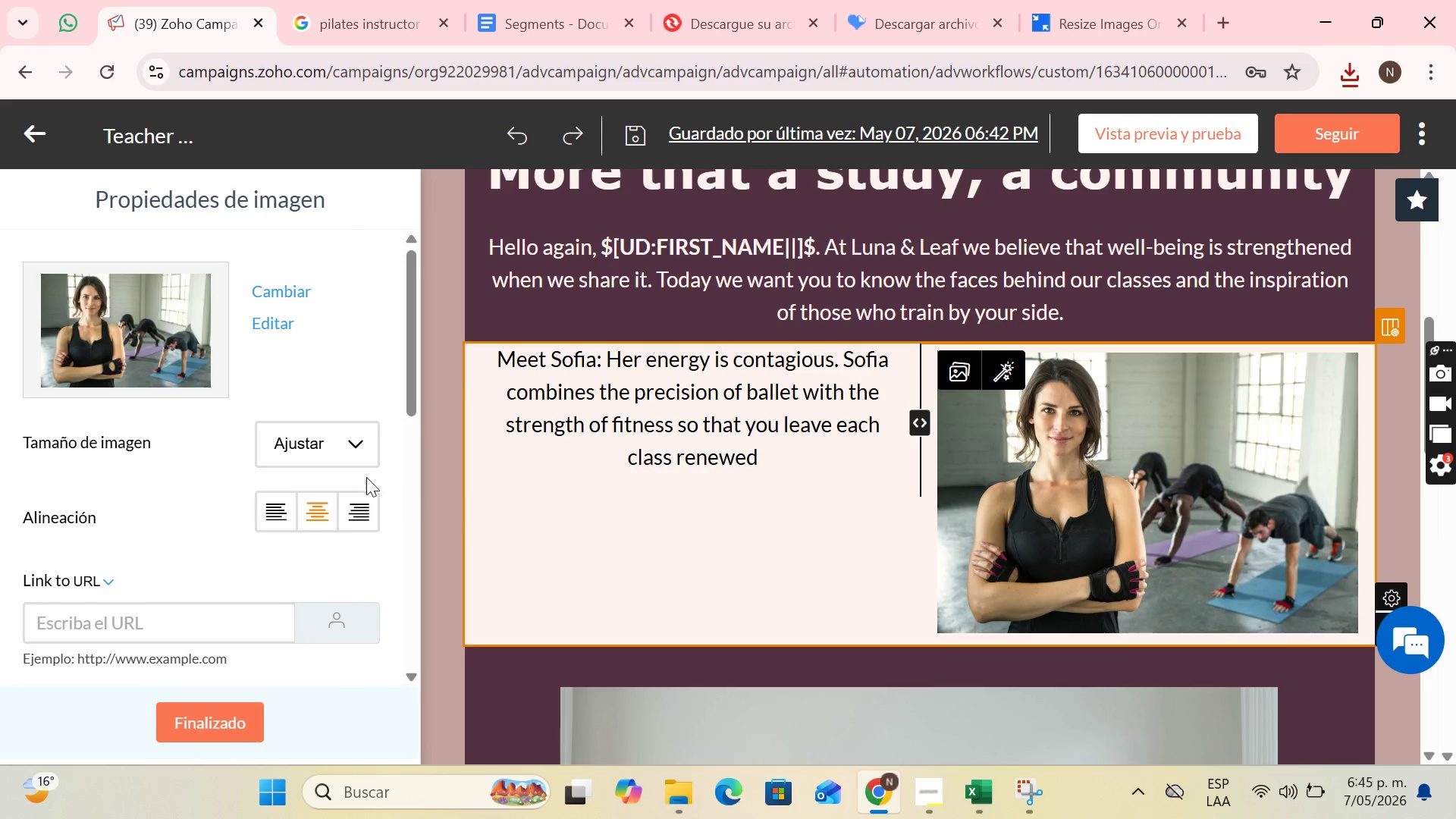 
left_click([375, 451])
 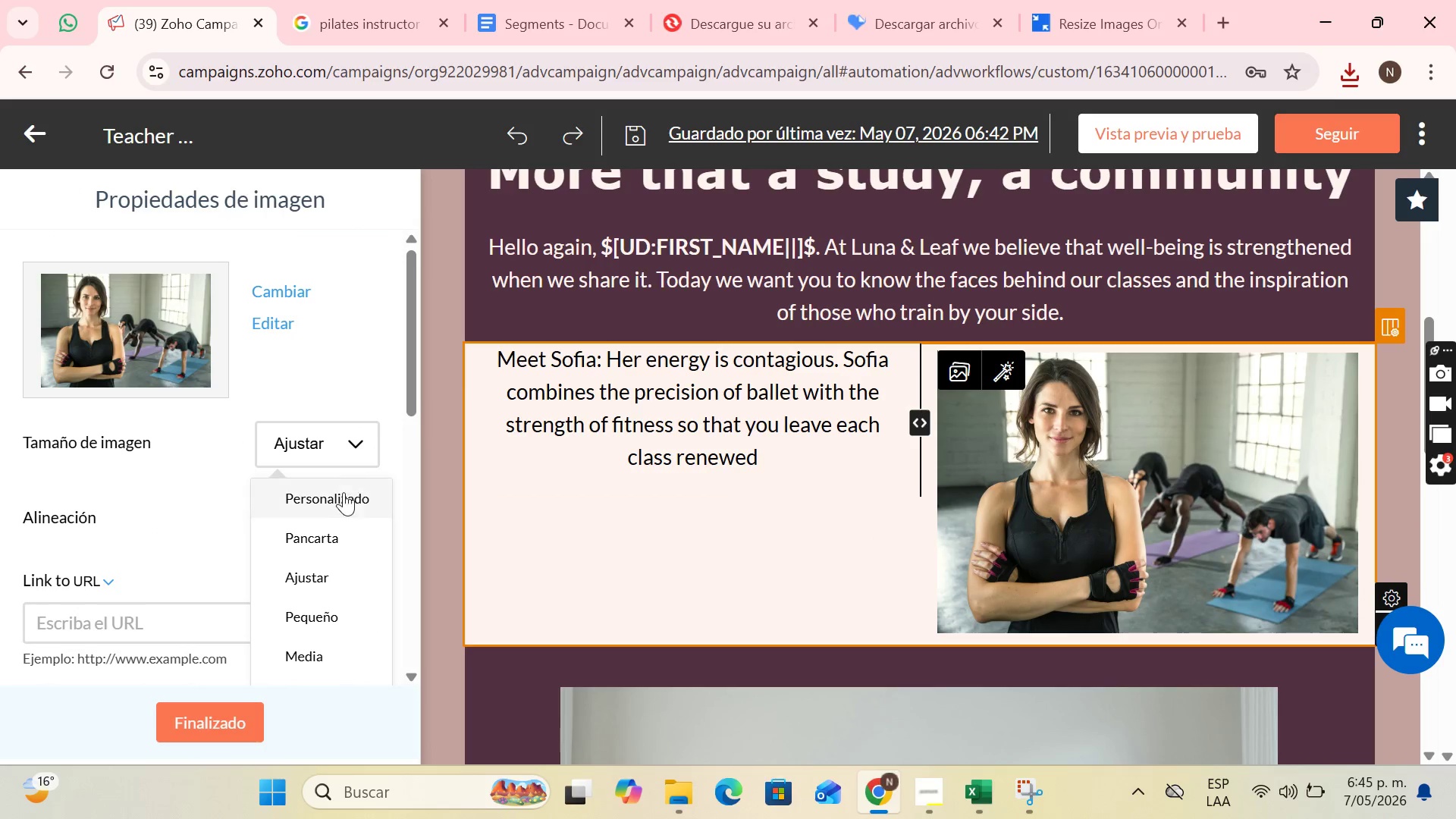 
left_click([340, 497])
 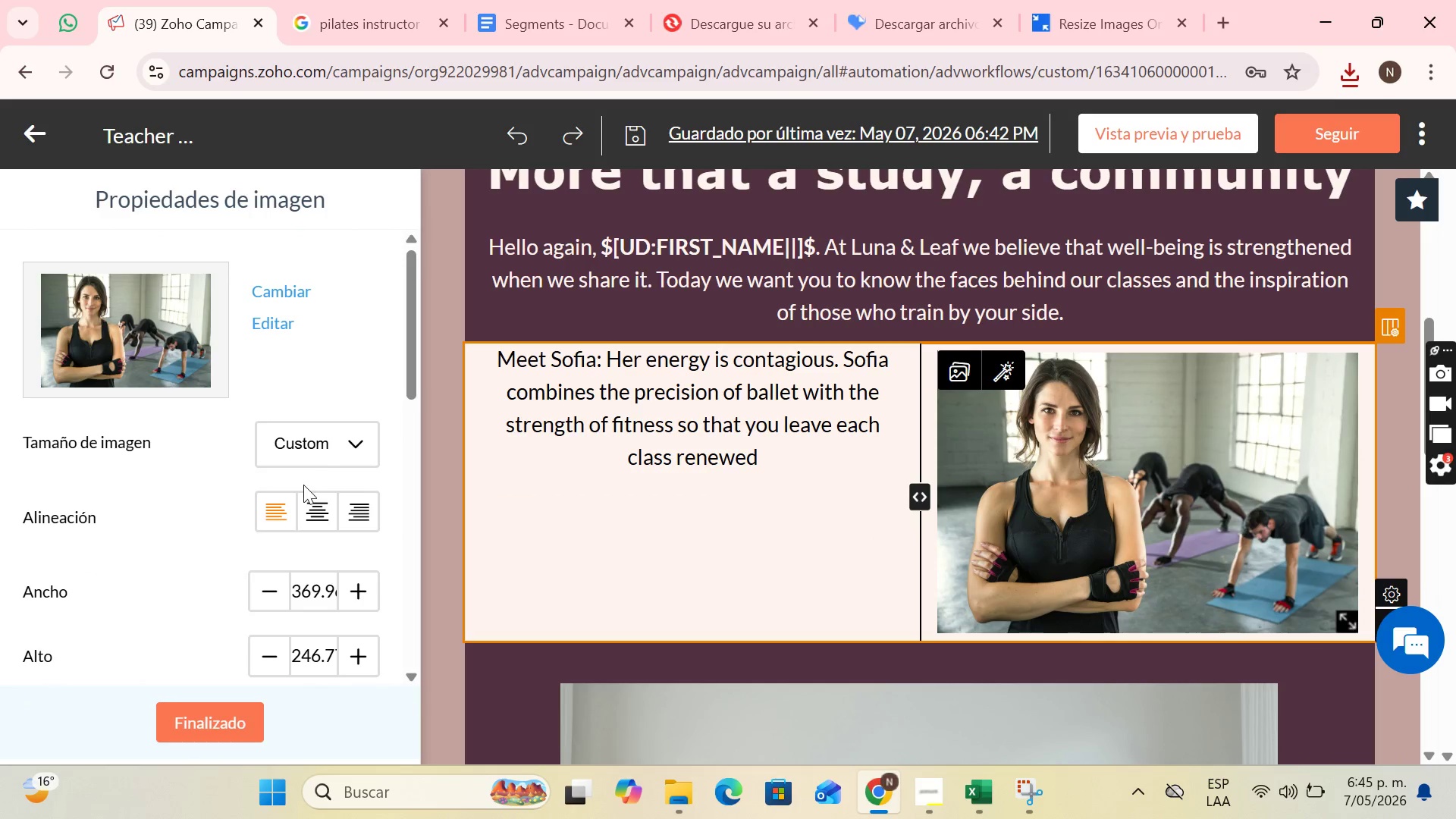 
left_click([303, 503])
 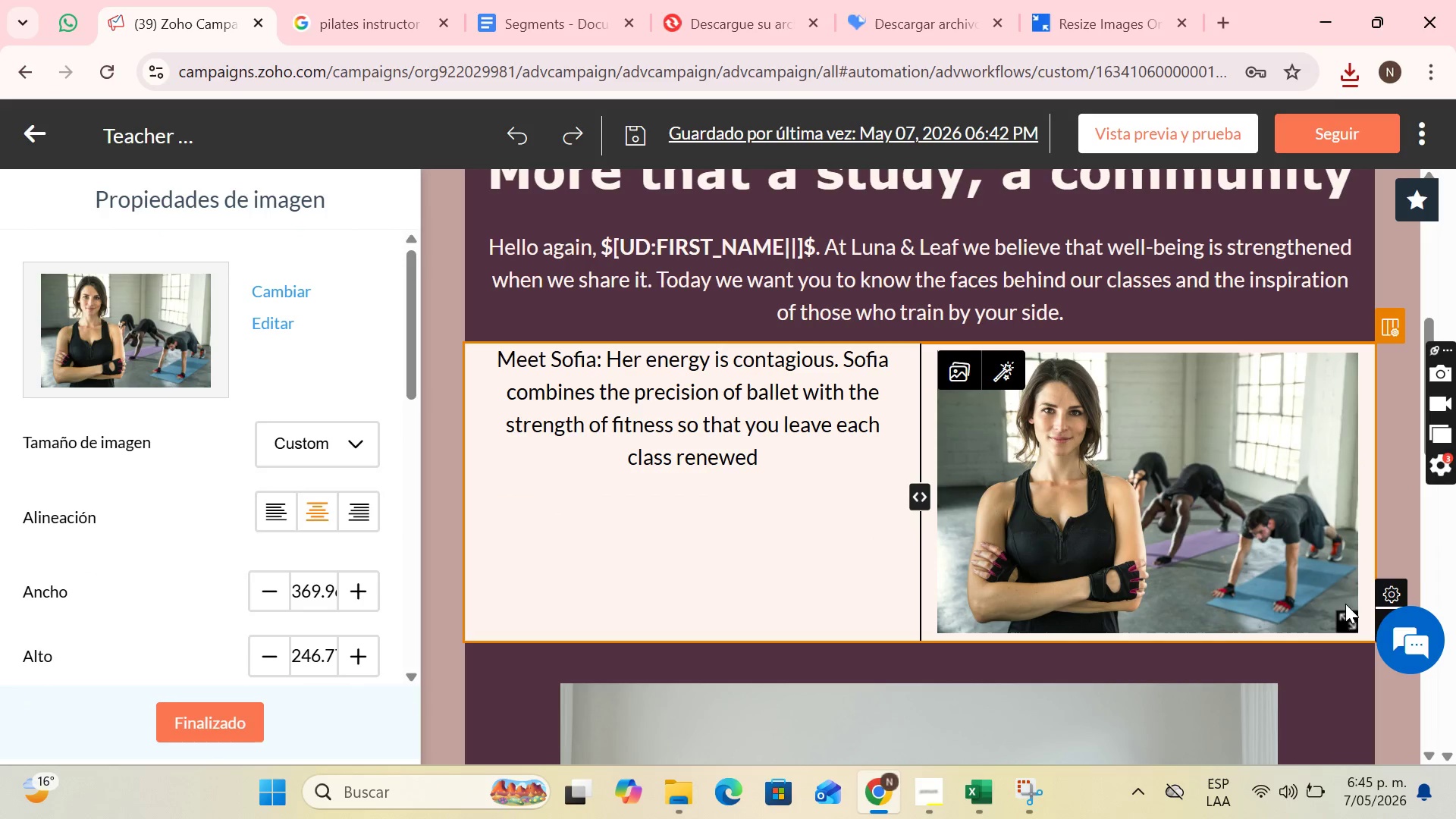 
left_click_drag(start_coordinate=[1346, 610], to_coordinate=[1272, 581])
 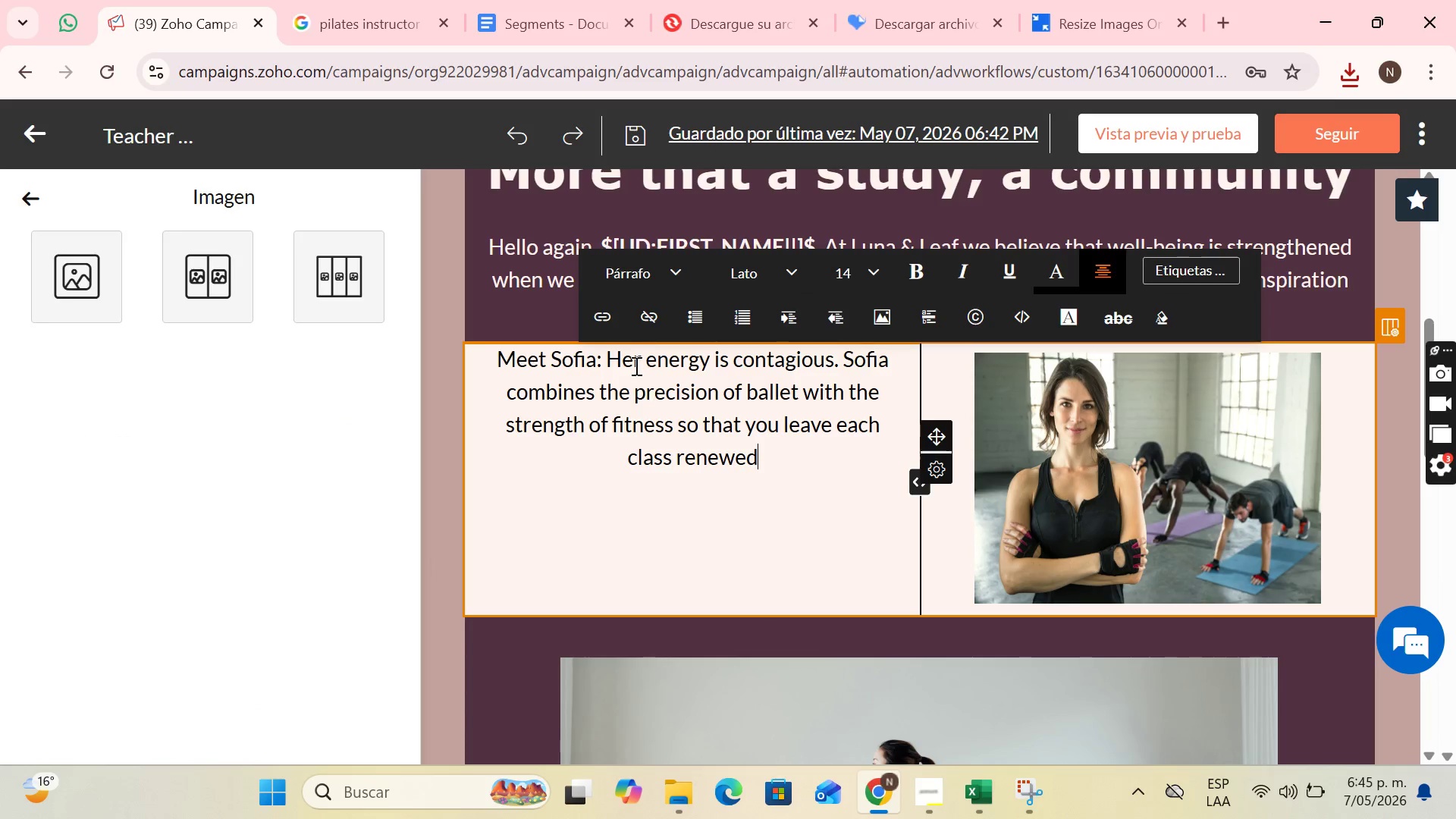 
left_click([607, 356])
 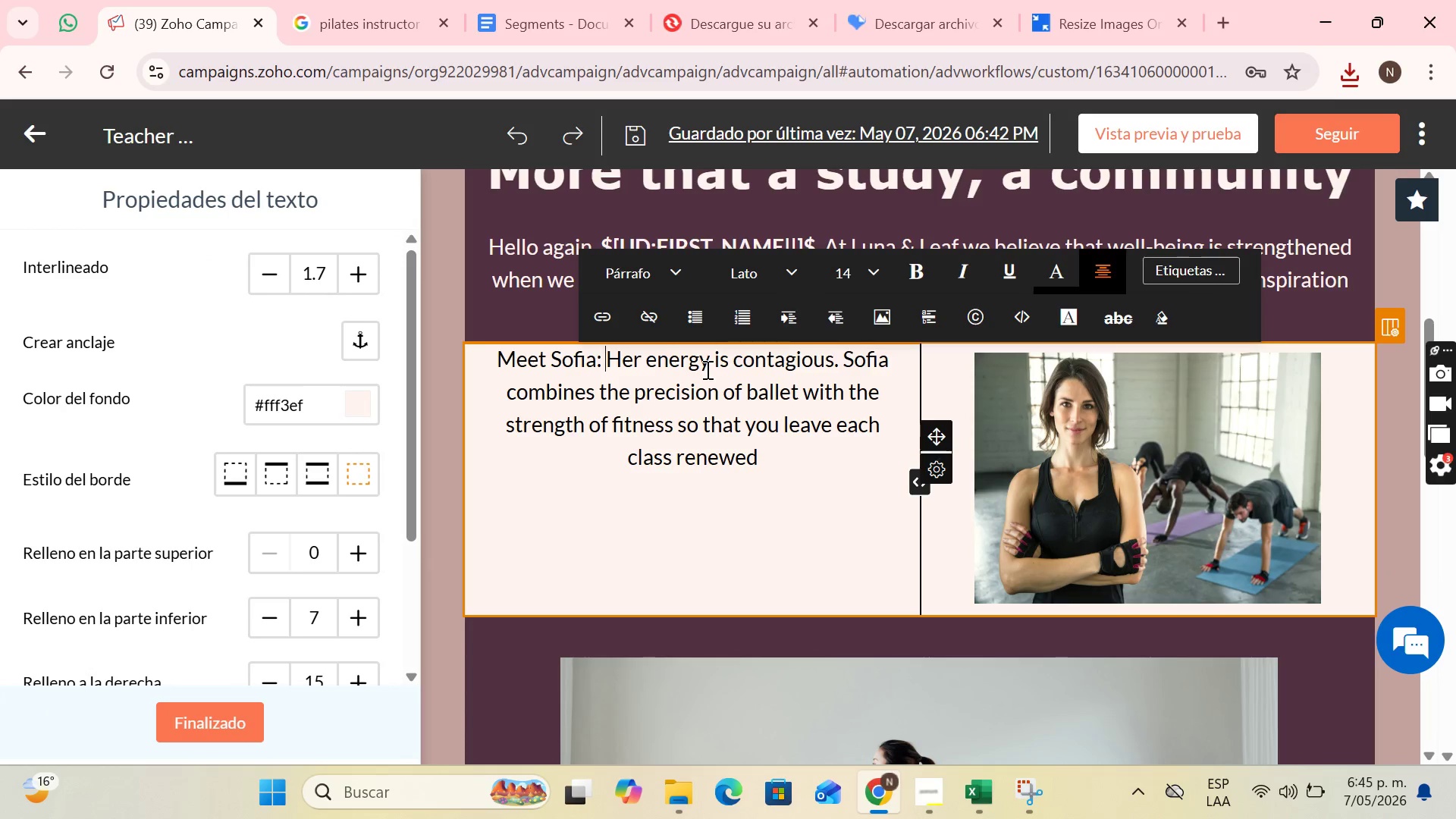 
key(Enter)
 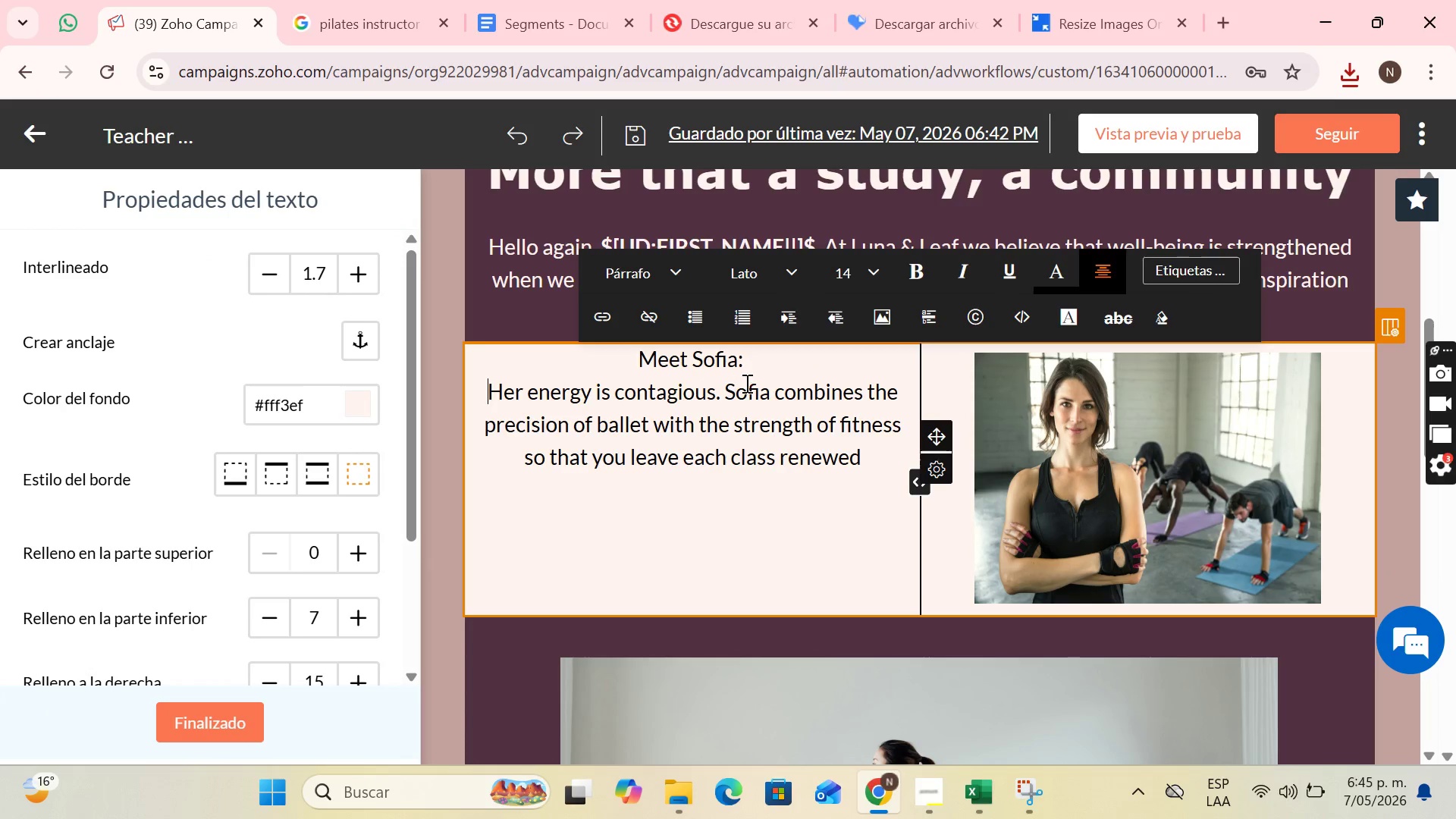 
left_click_drag(start_coordinate=[752, 369], to_coordinate=[624, 350])
 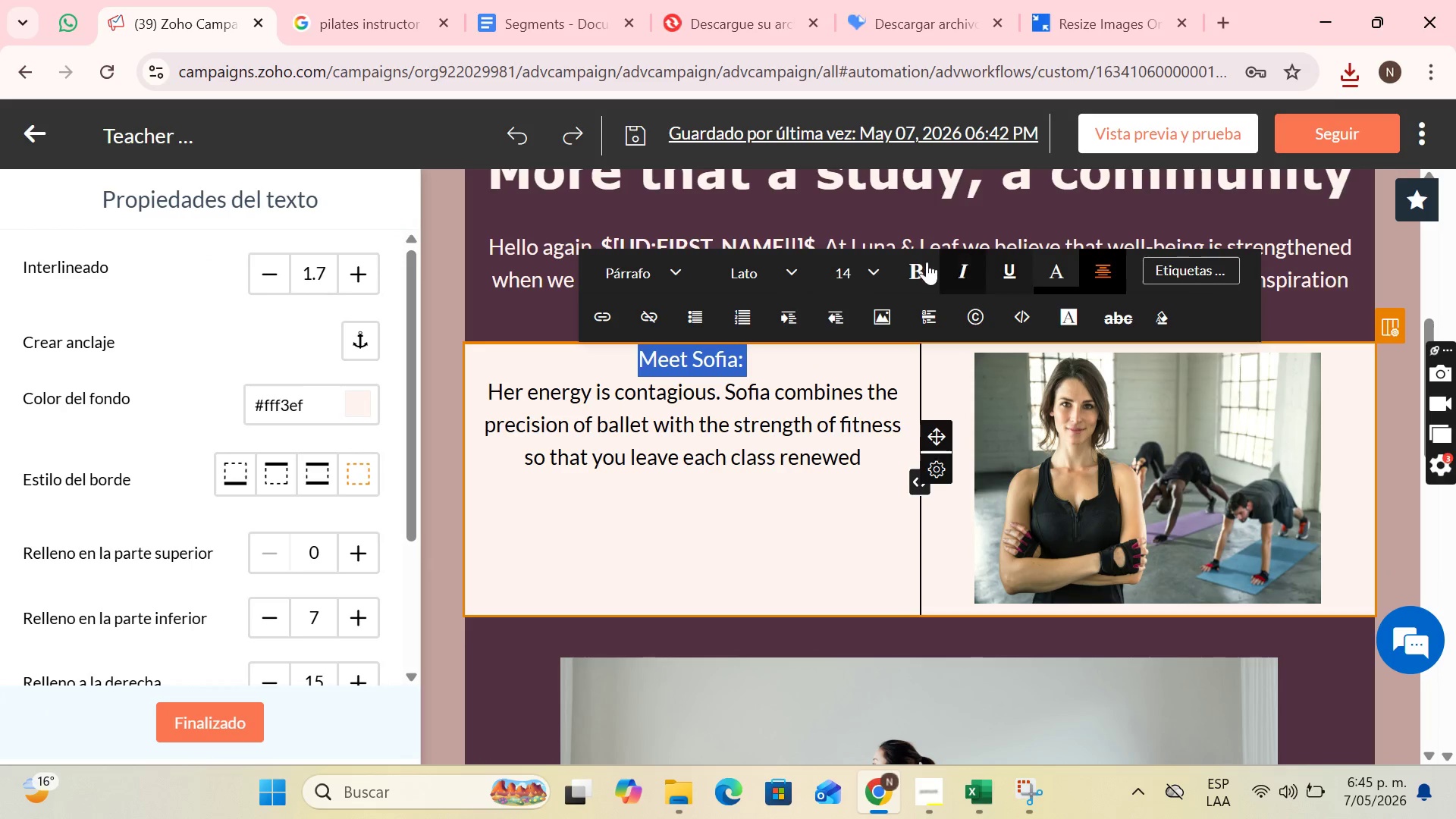 
left_click([924, 262])
 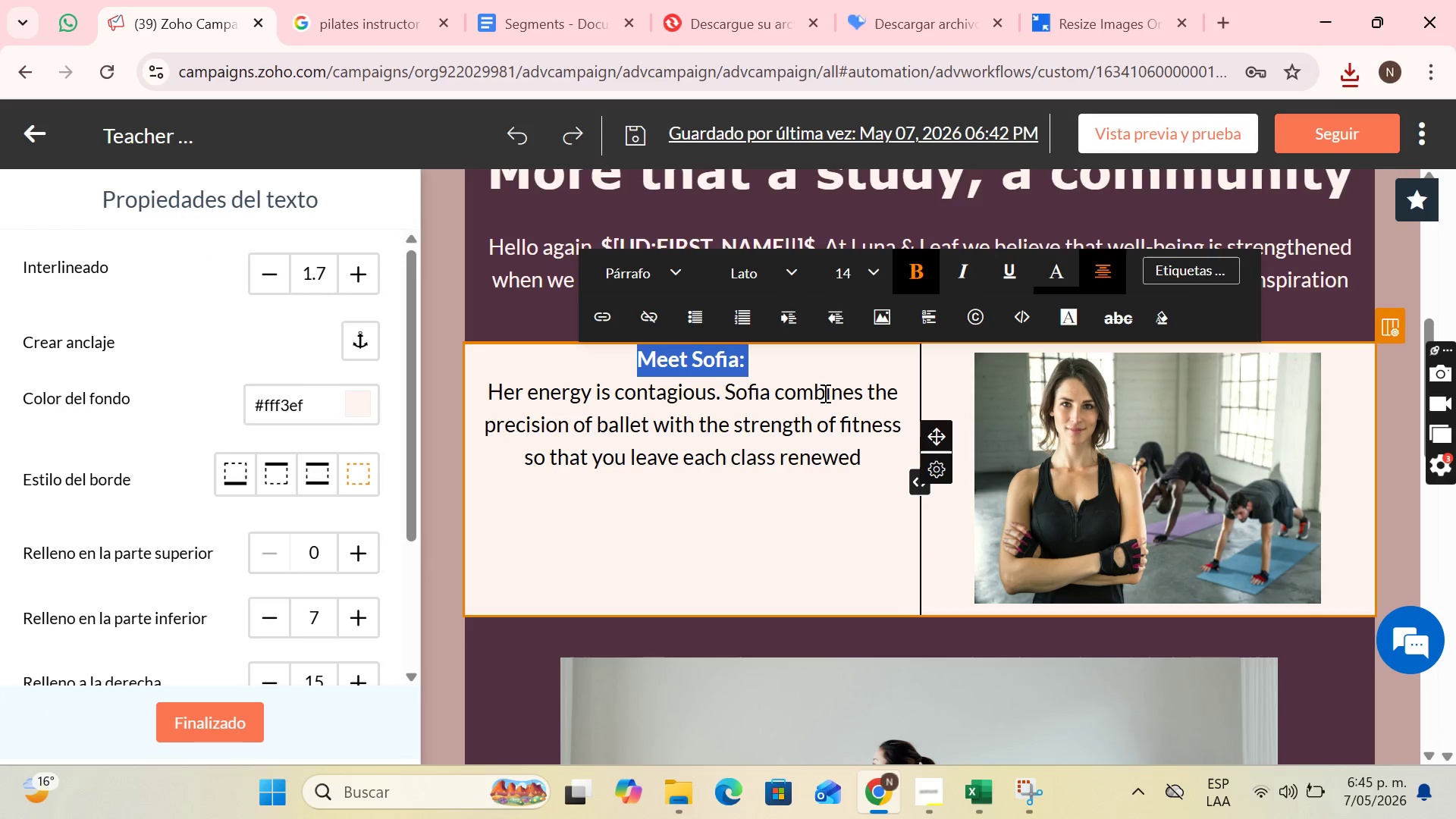 
left_click([802, 377])
 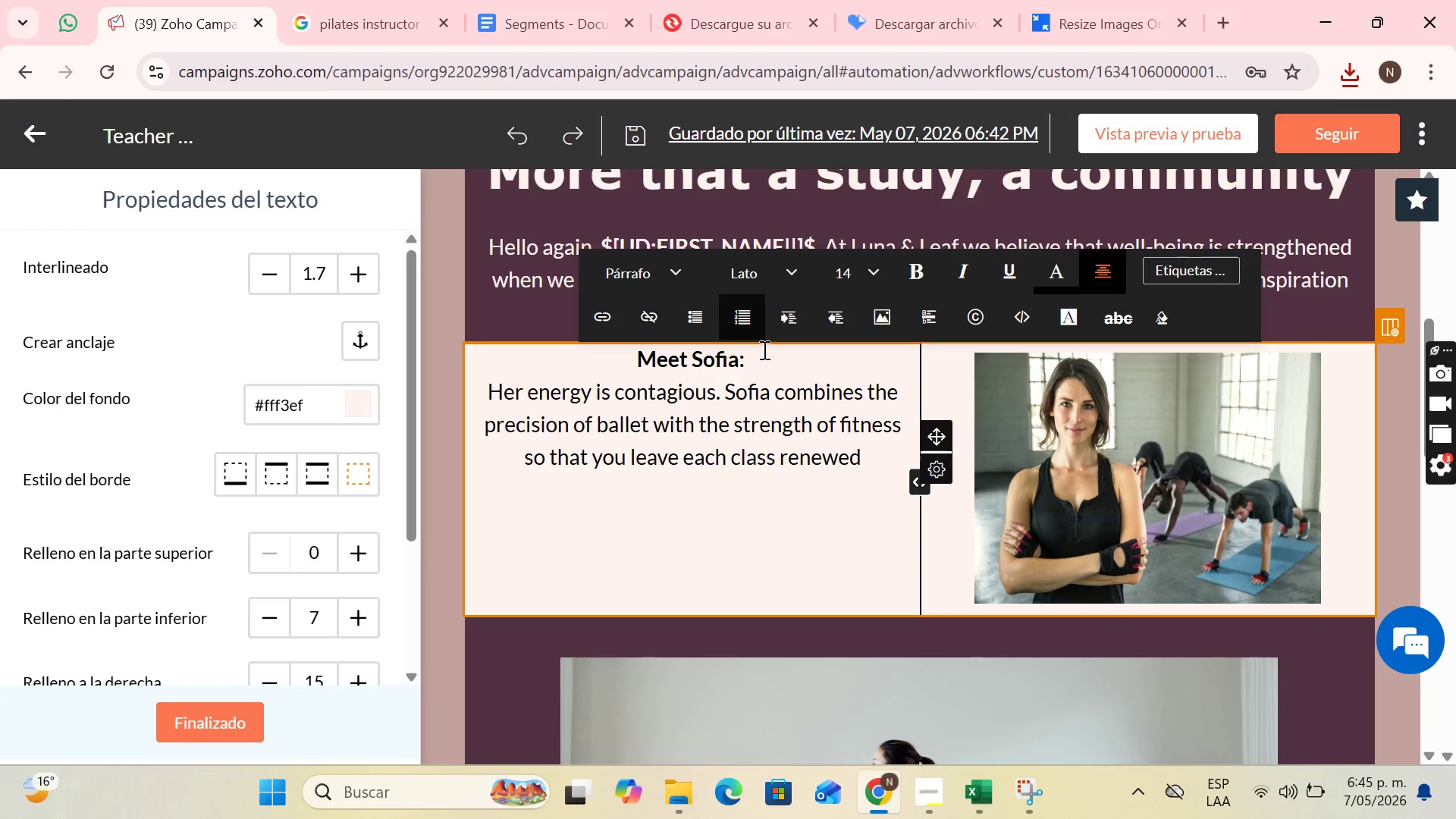 
left_click([771, 359])
 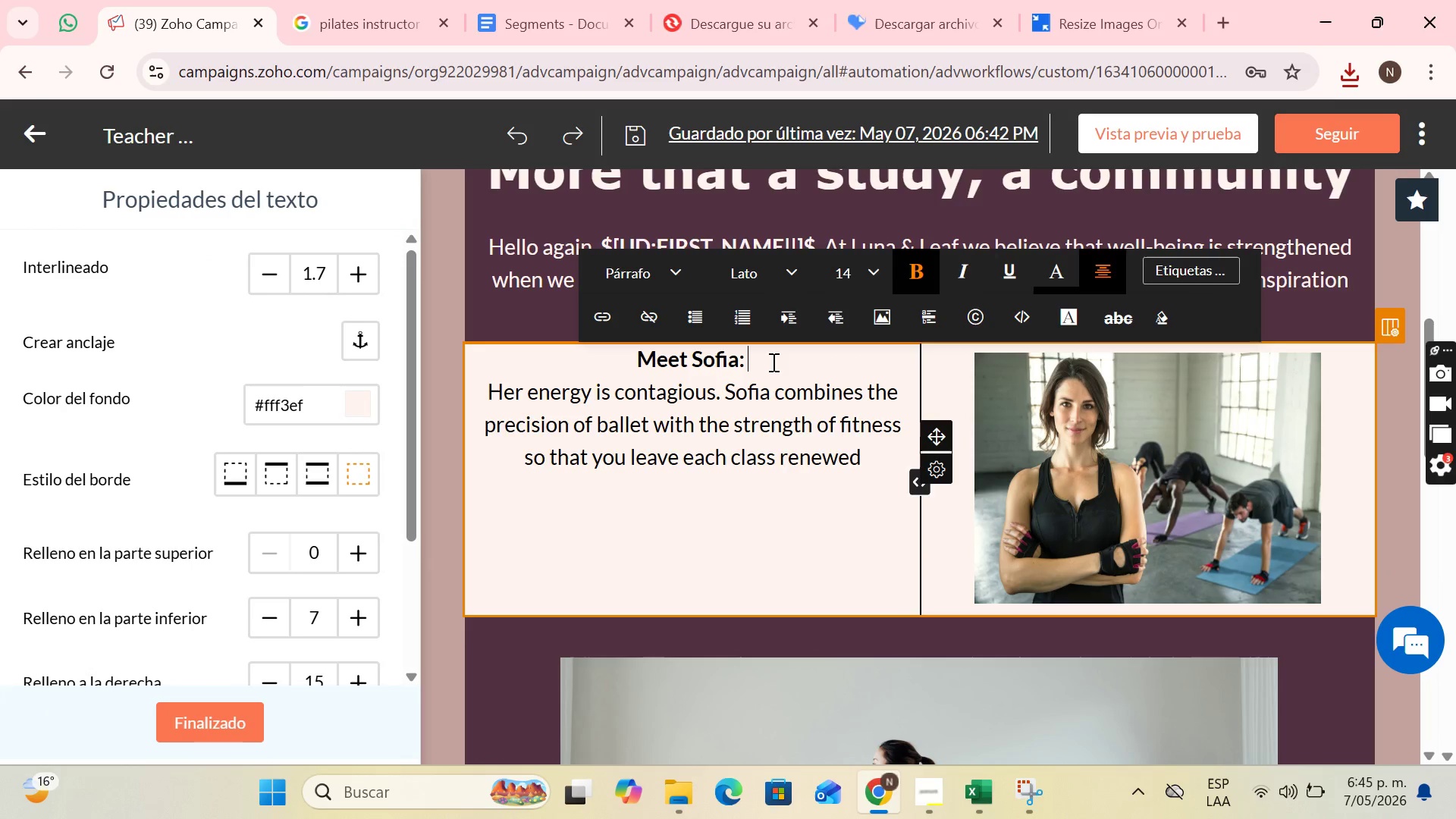 
key(Enter)
 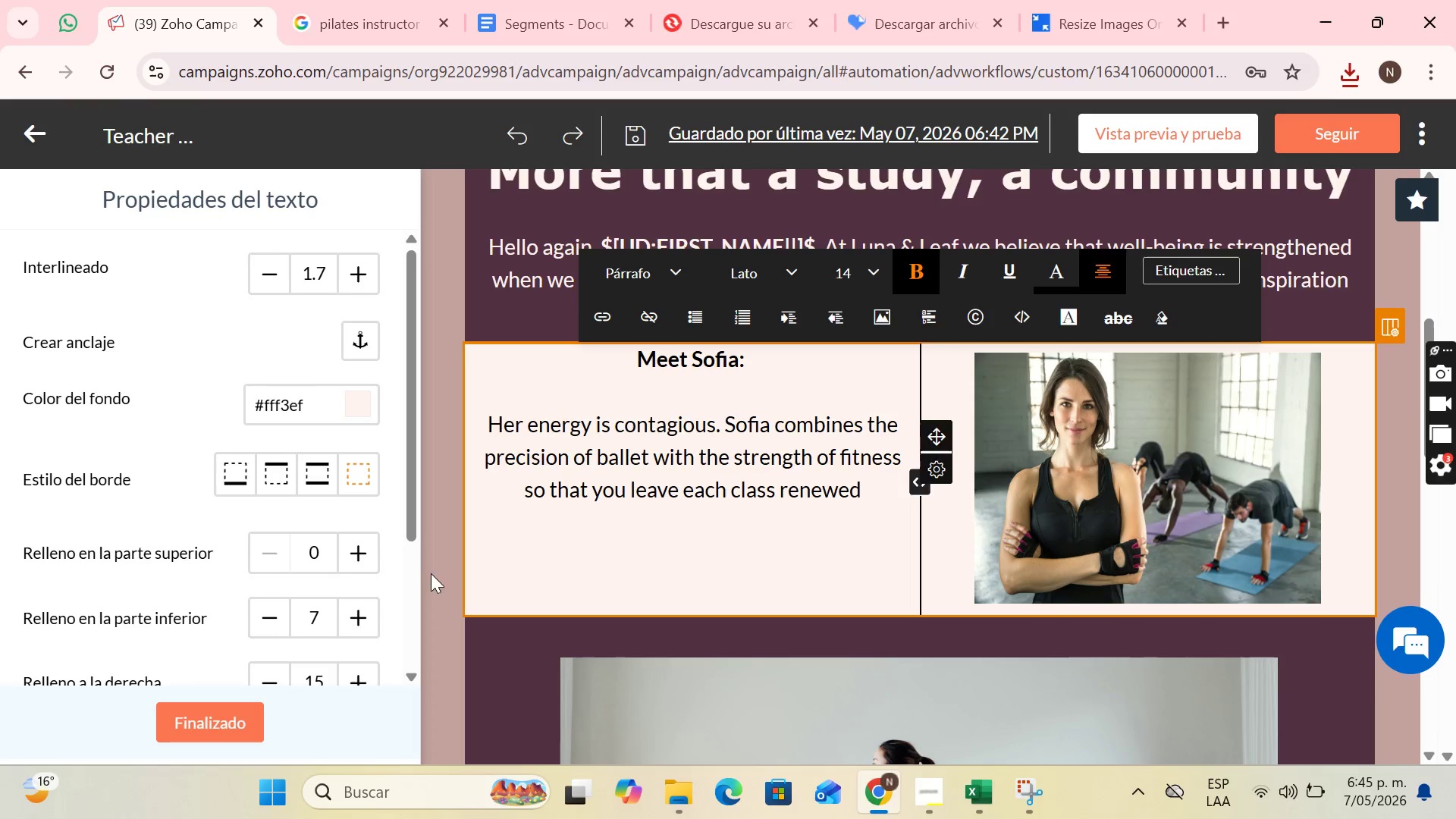 
scroll: coordinate [403, 579], scroll_direction: down, amount: 1.0
 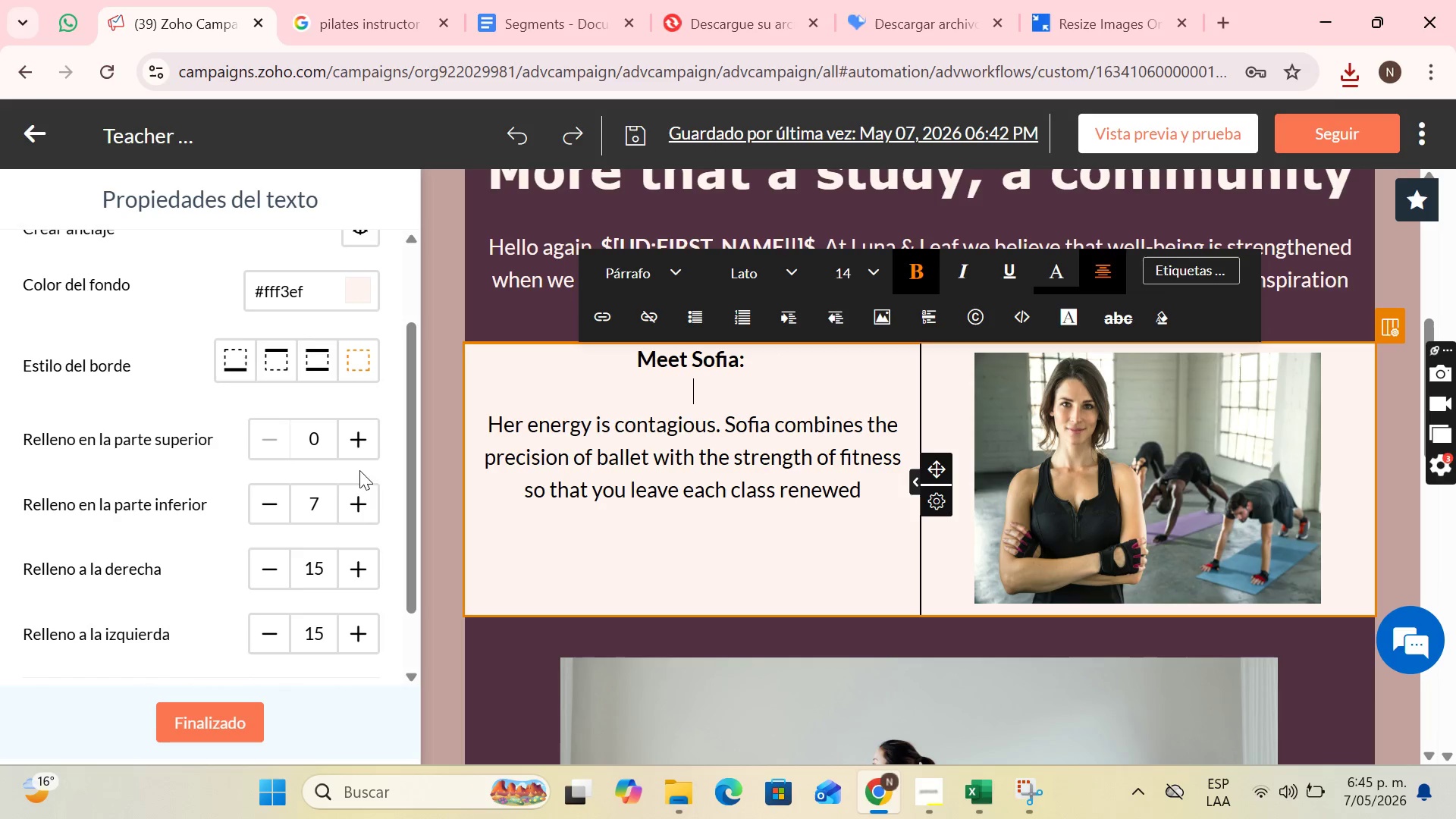 
double_click([362, 448])
 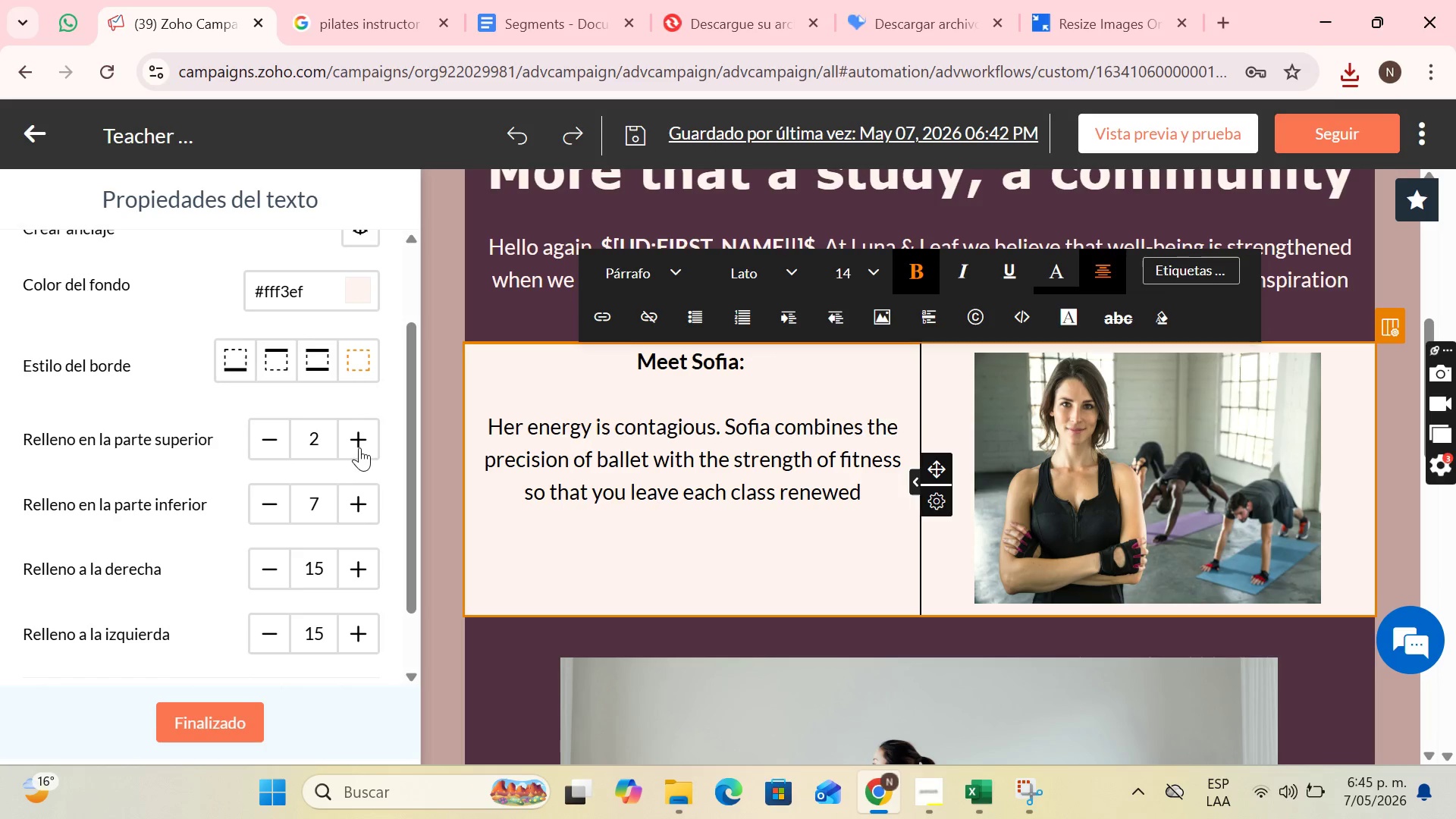 
triple_click([359, 447])
 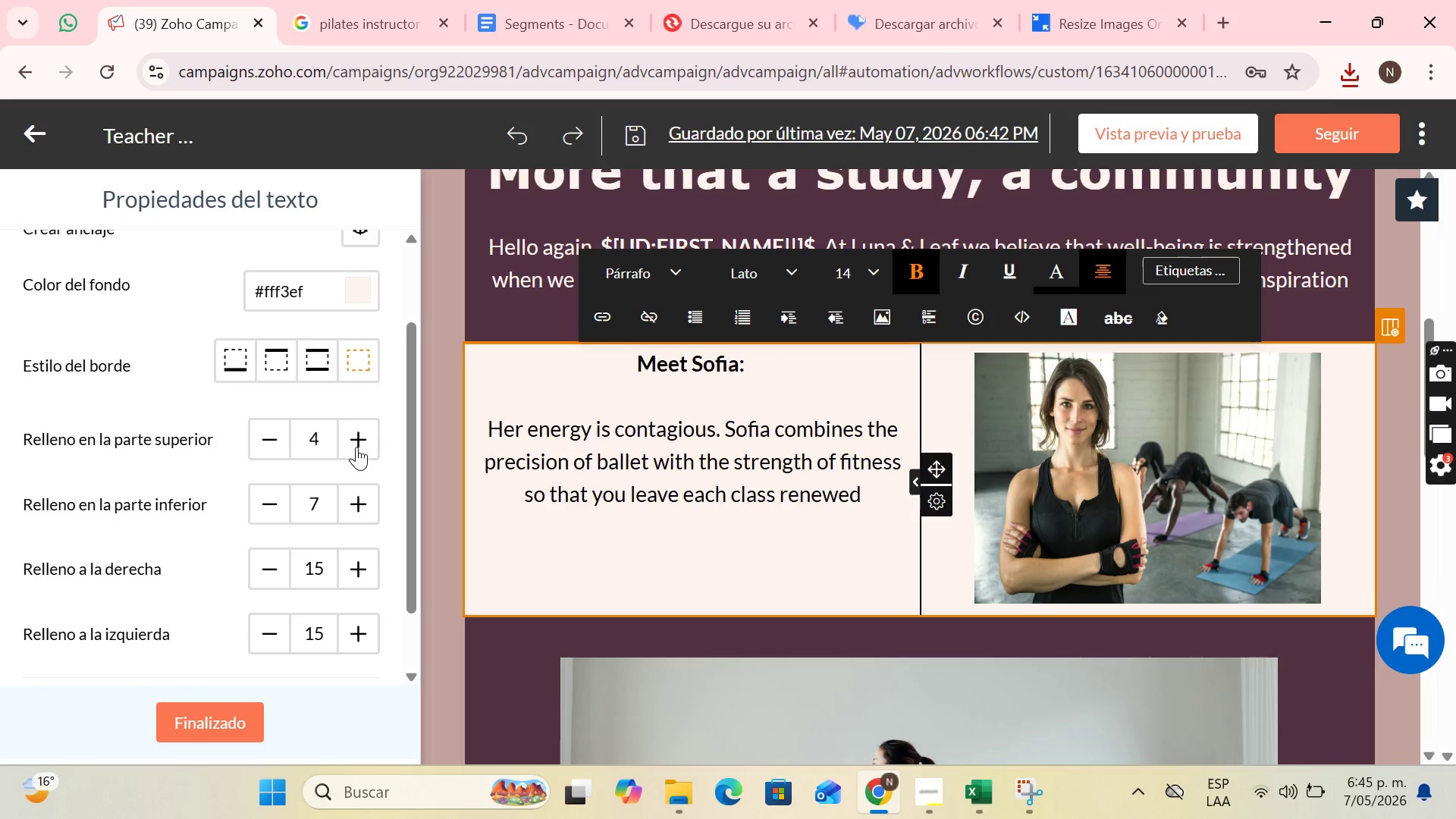 
triple_click([356, 447])
 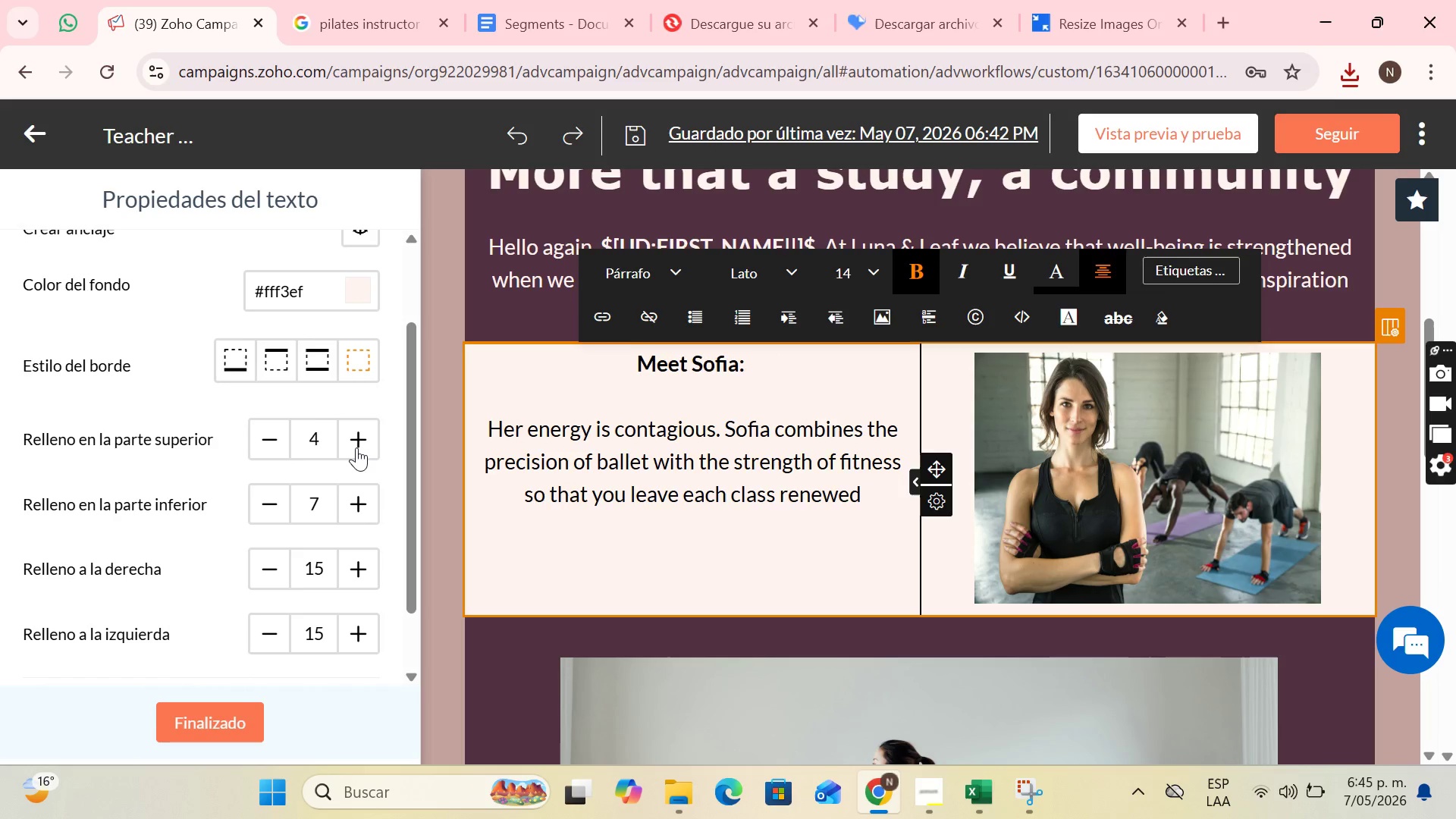 
triple_click([356, 447])
 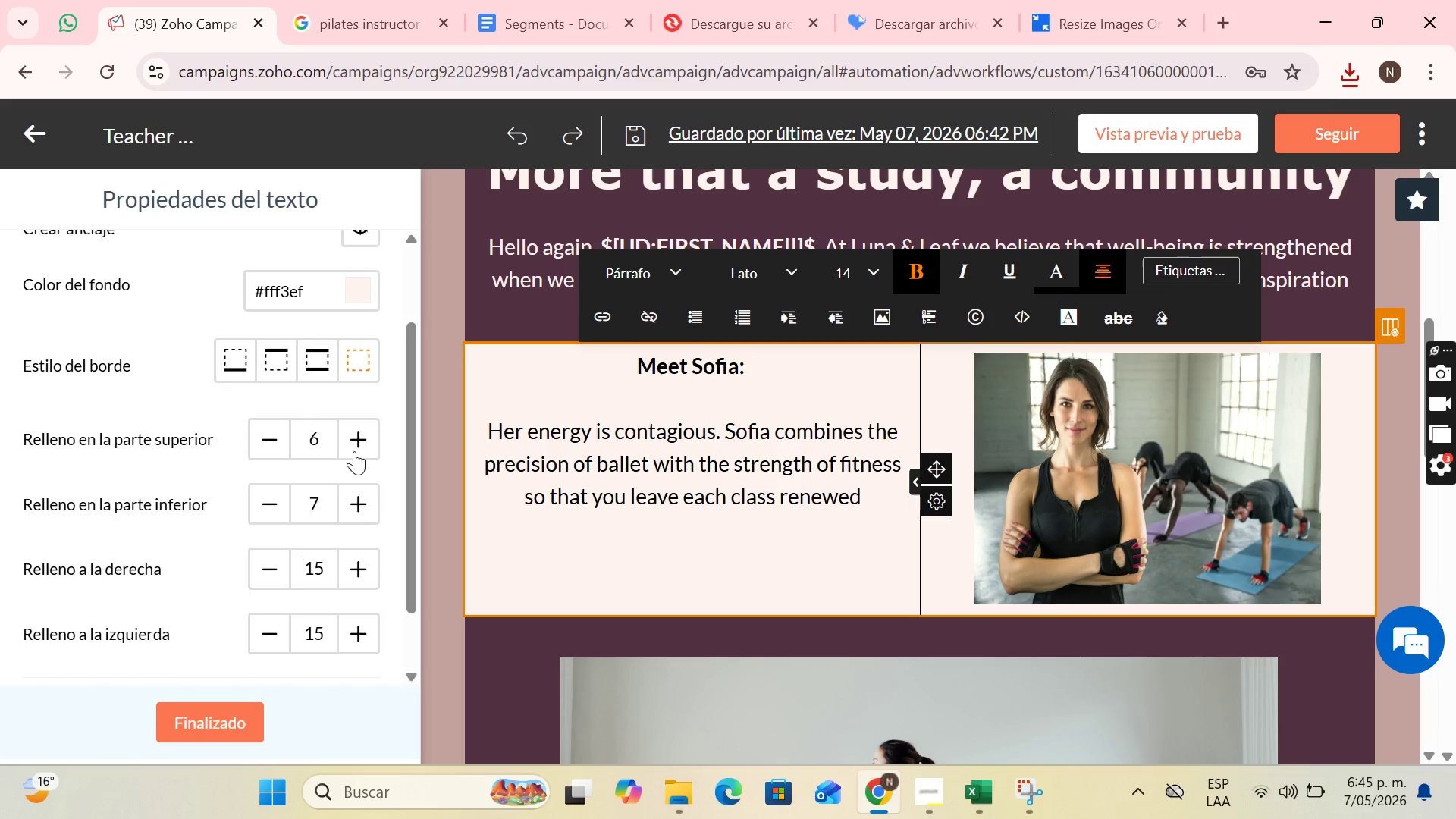 
triple_click([354, 453])
 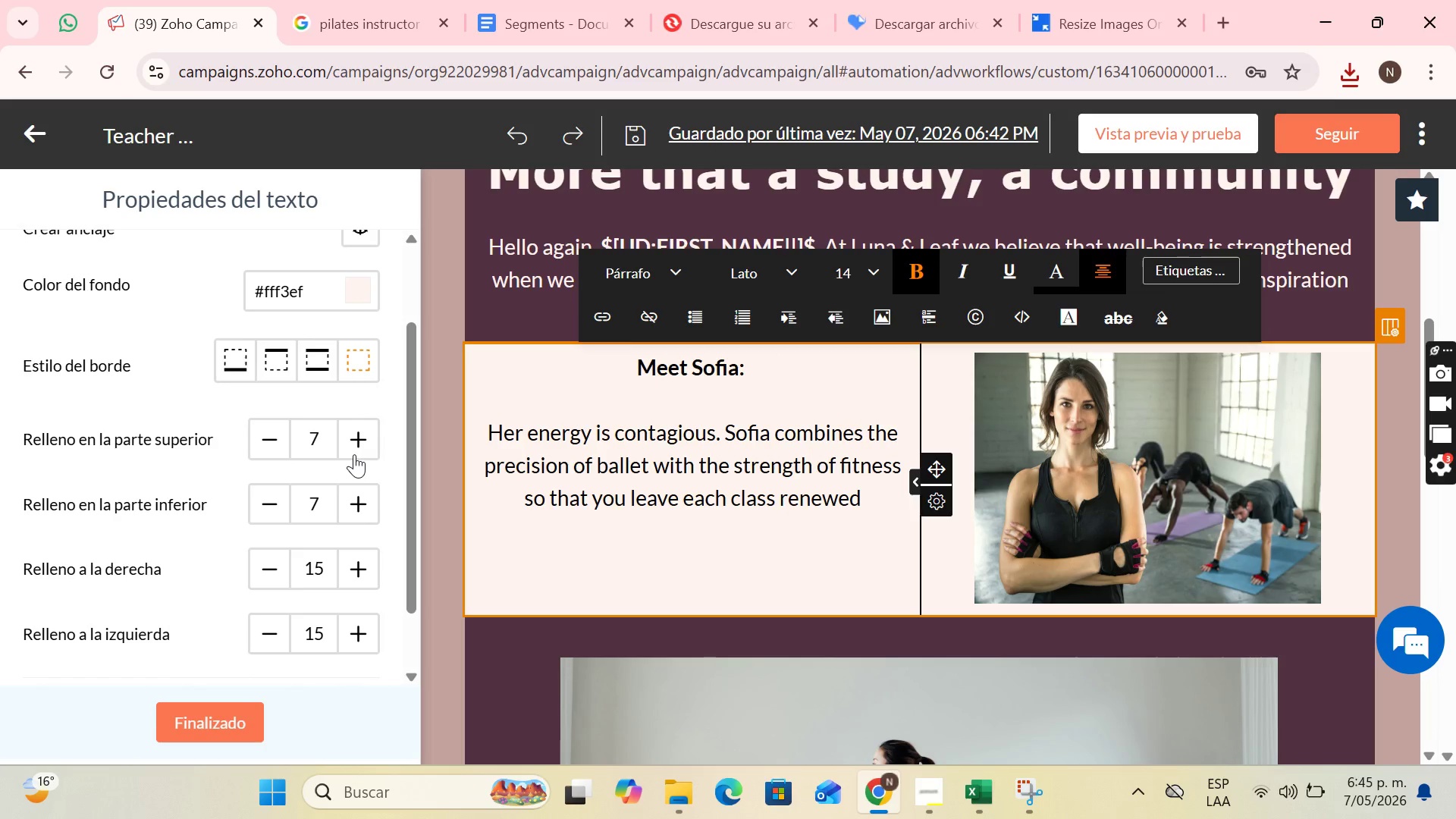 
triple_click([354, 454])
 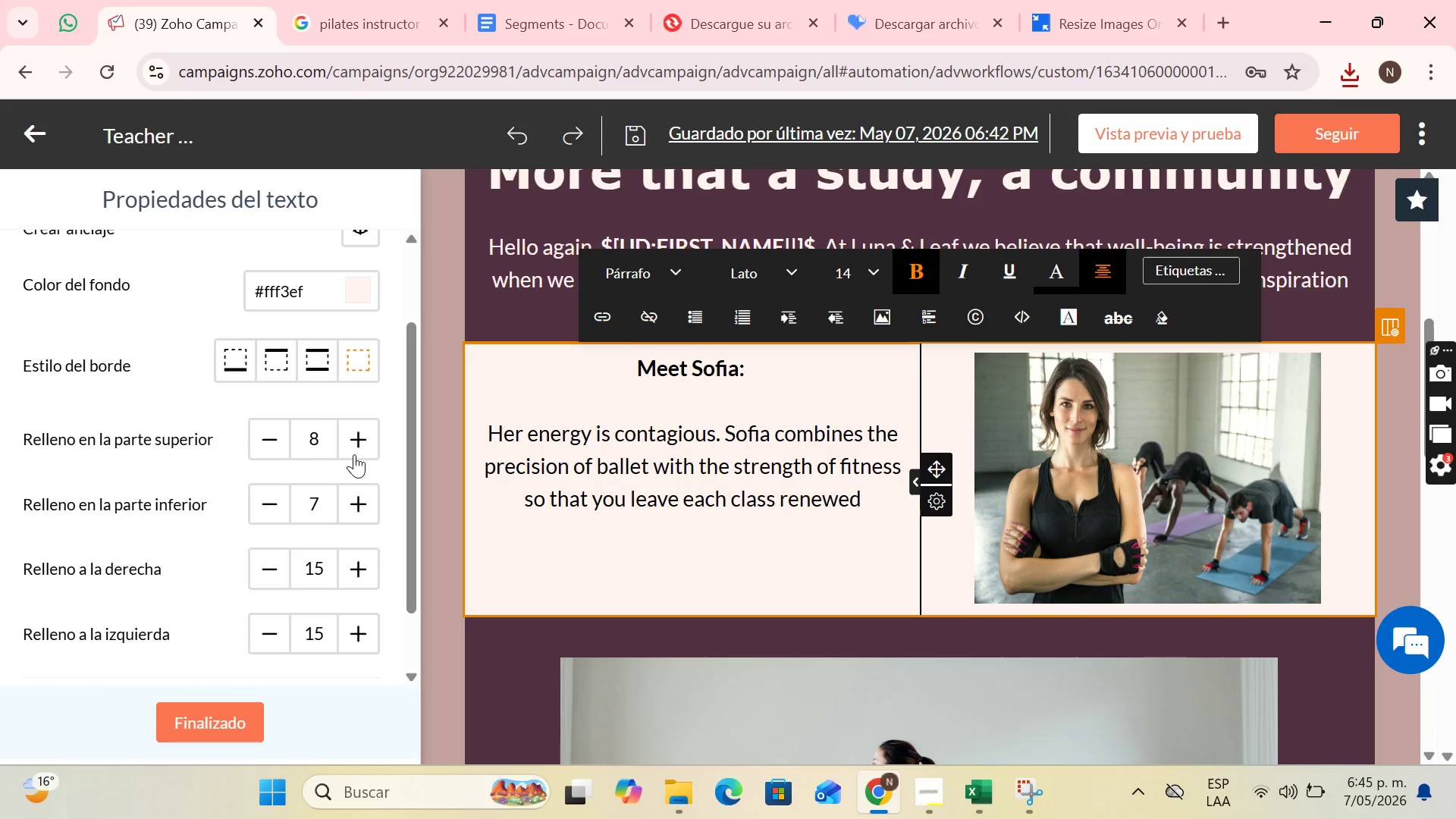 
triple_click([354, 454])
 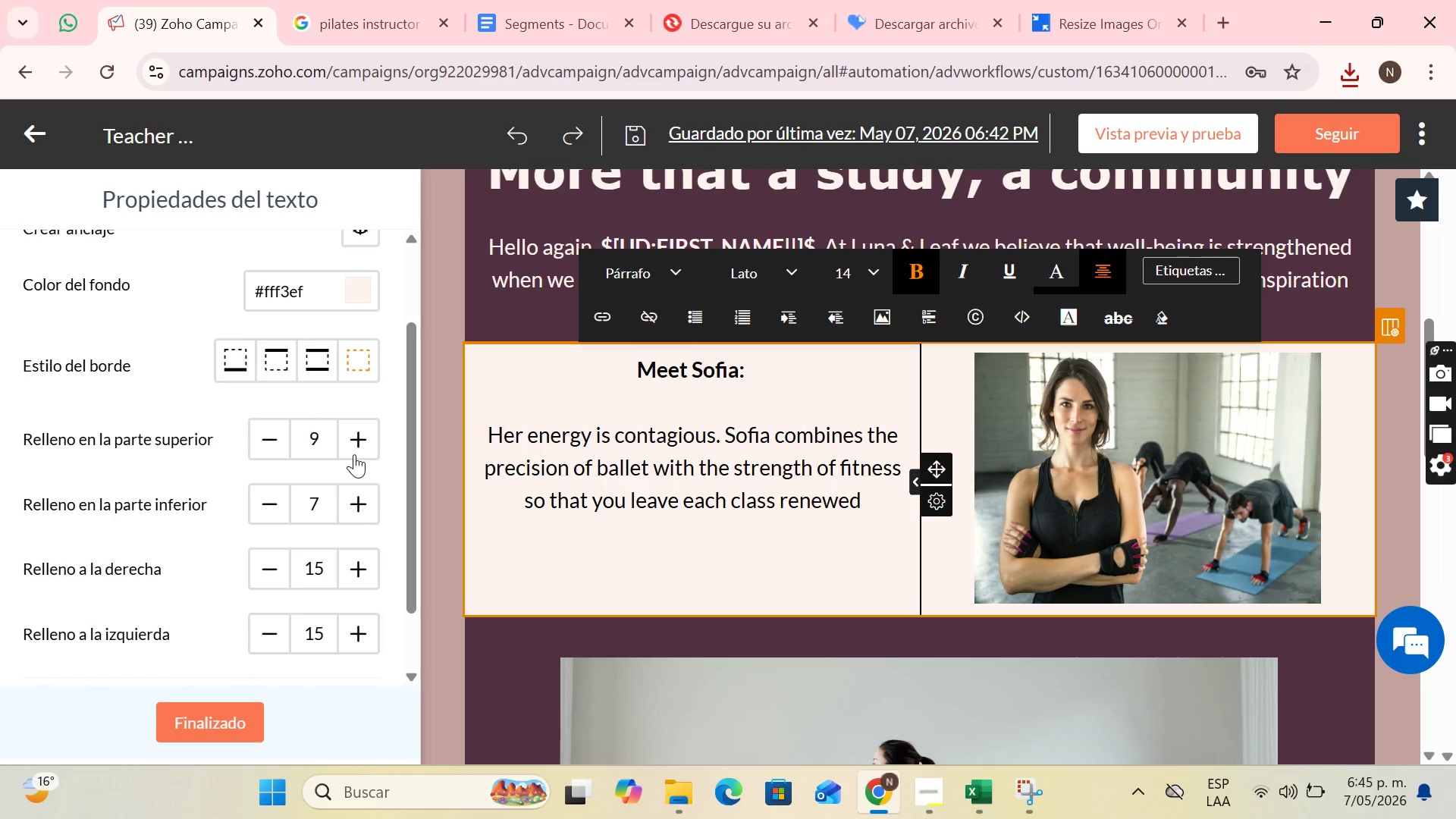 
triple_click([354, 454])
 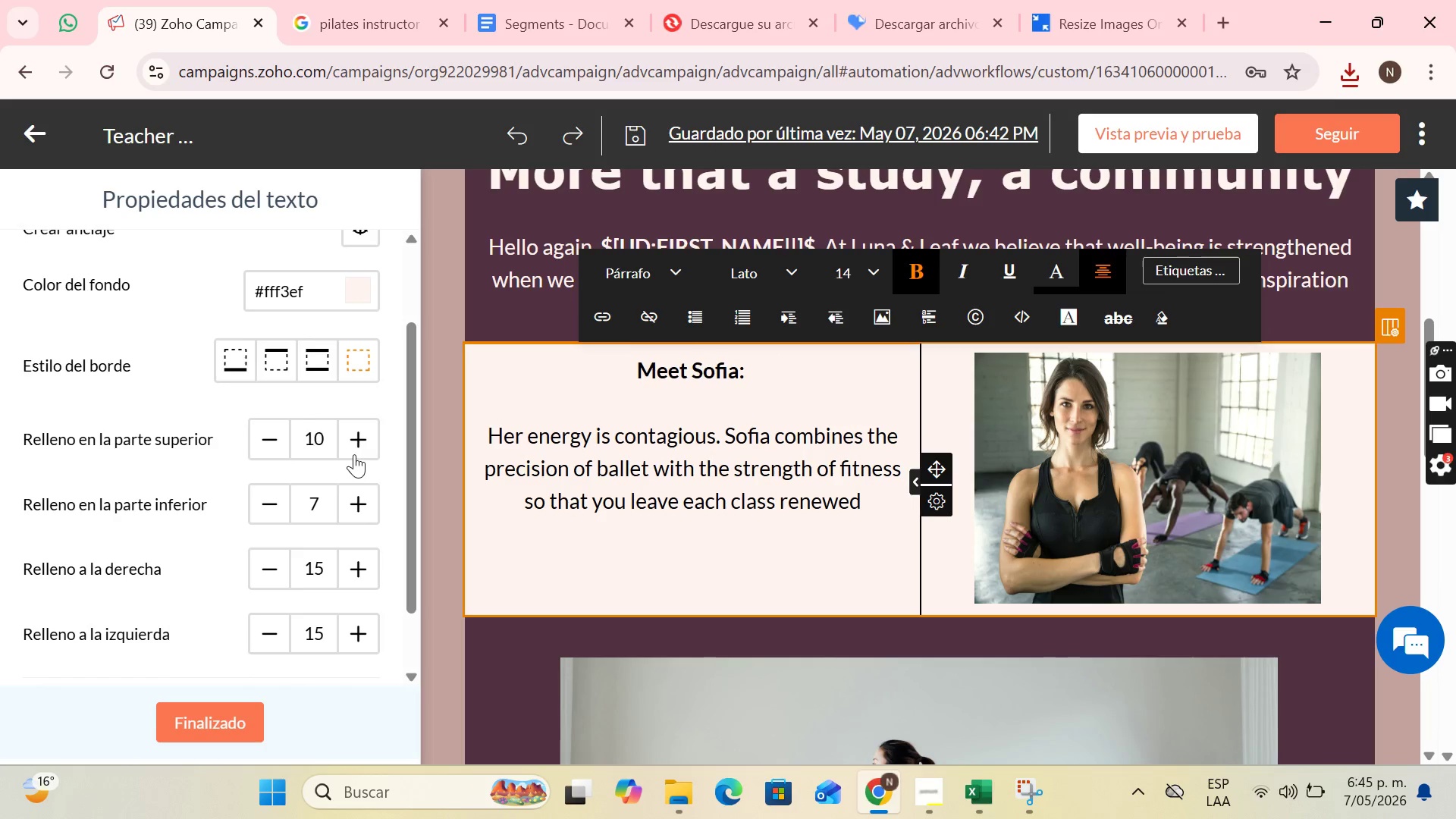 
triple_click([354, 454])
 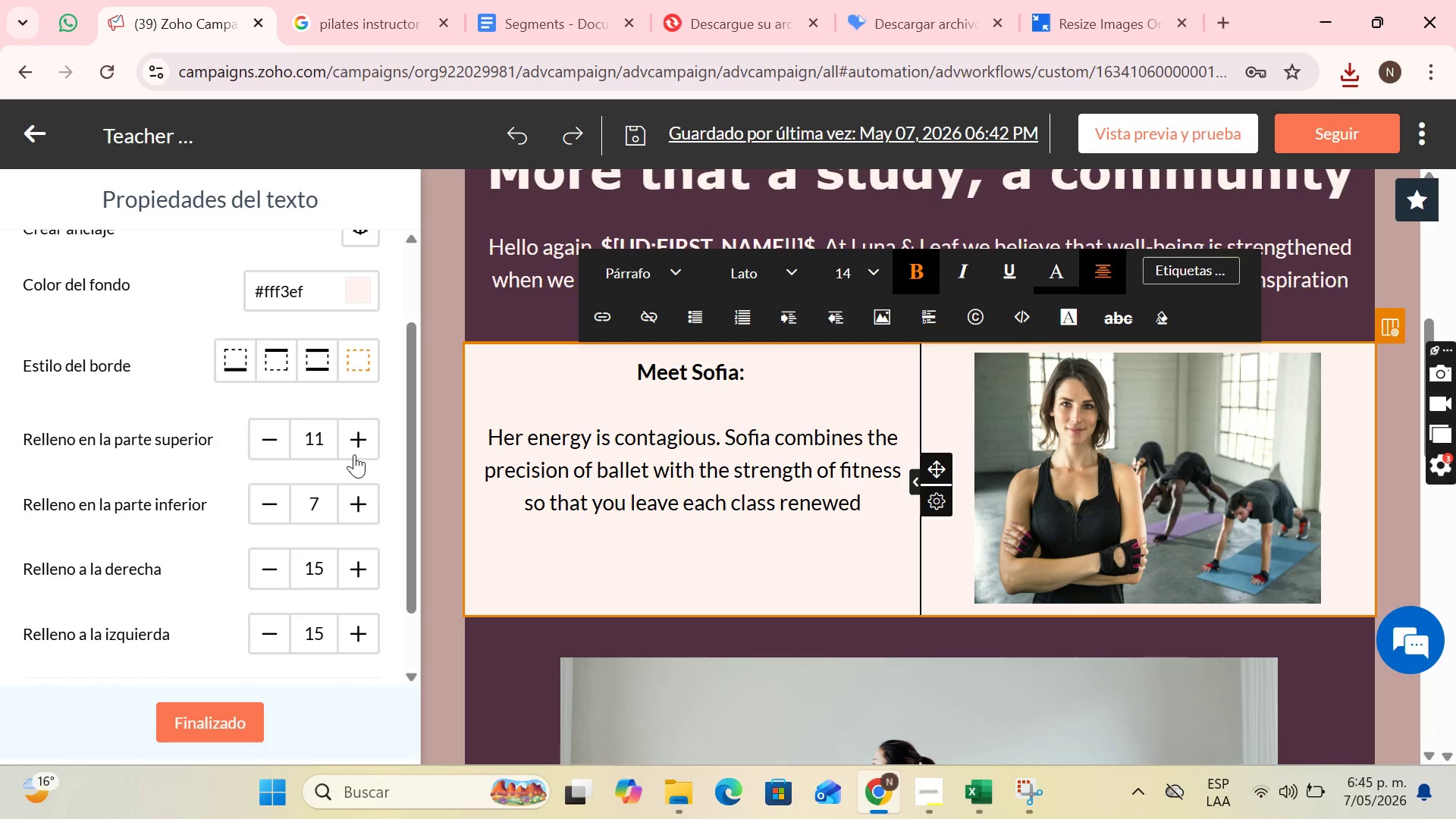 
triple_click([354, 454])
 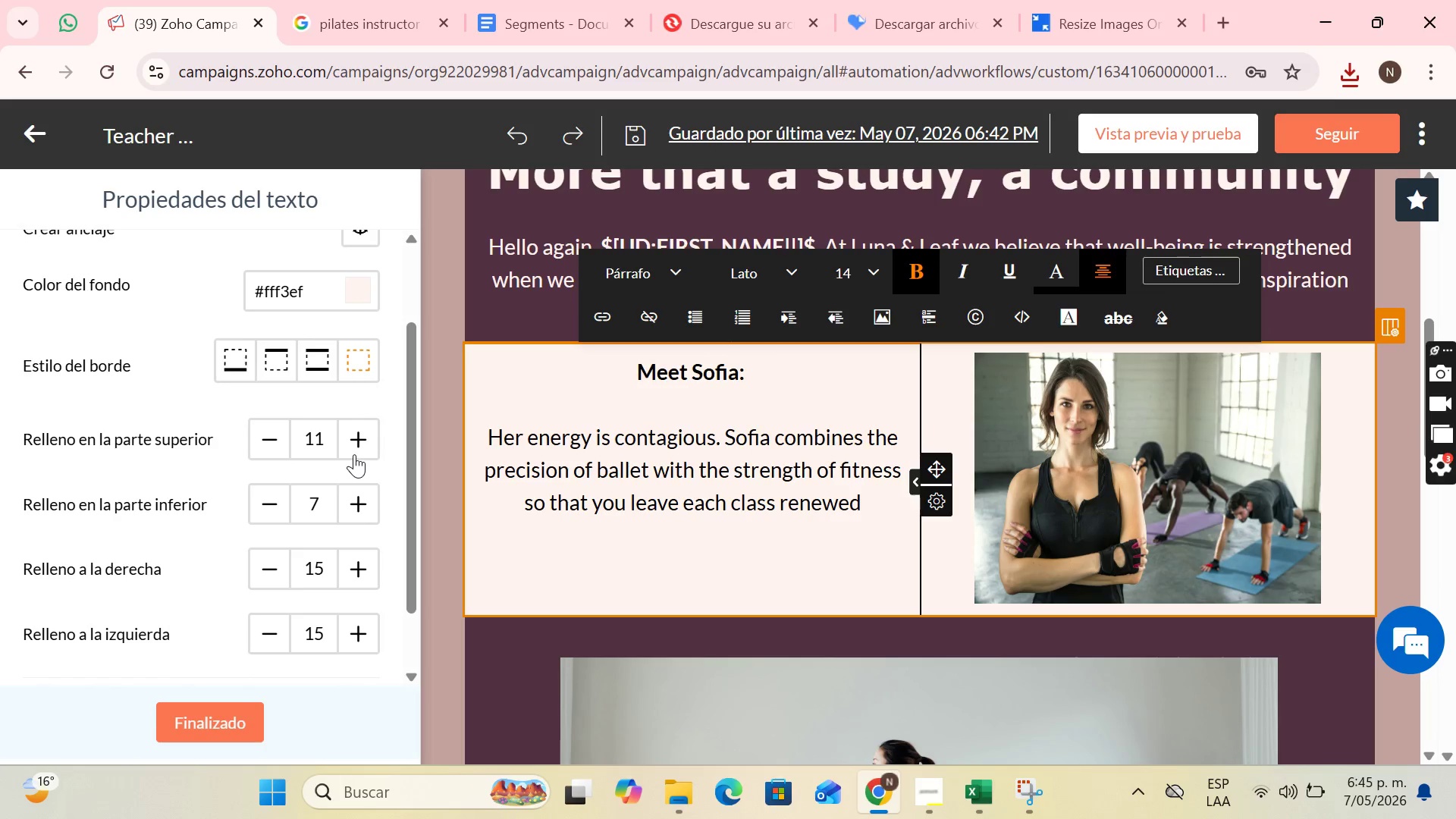 
triple_click([354, 453])
 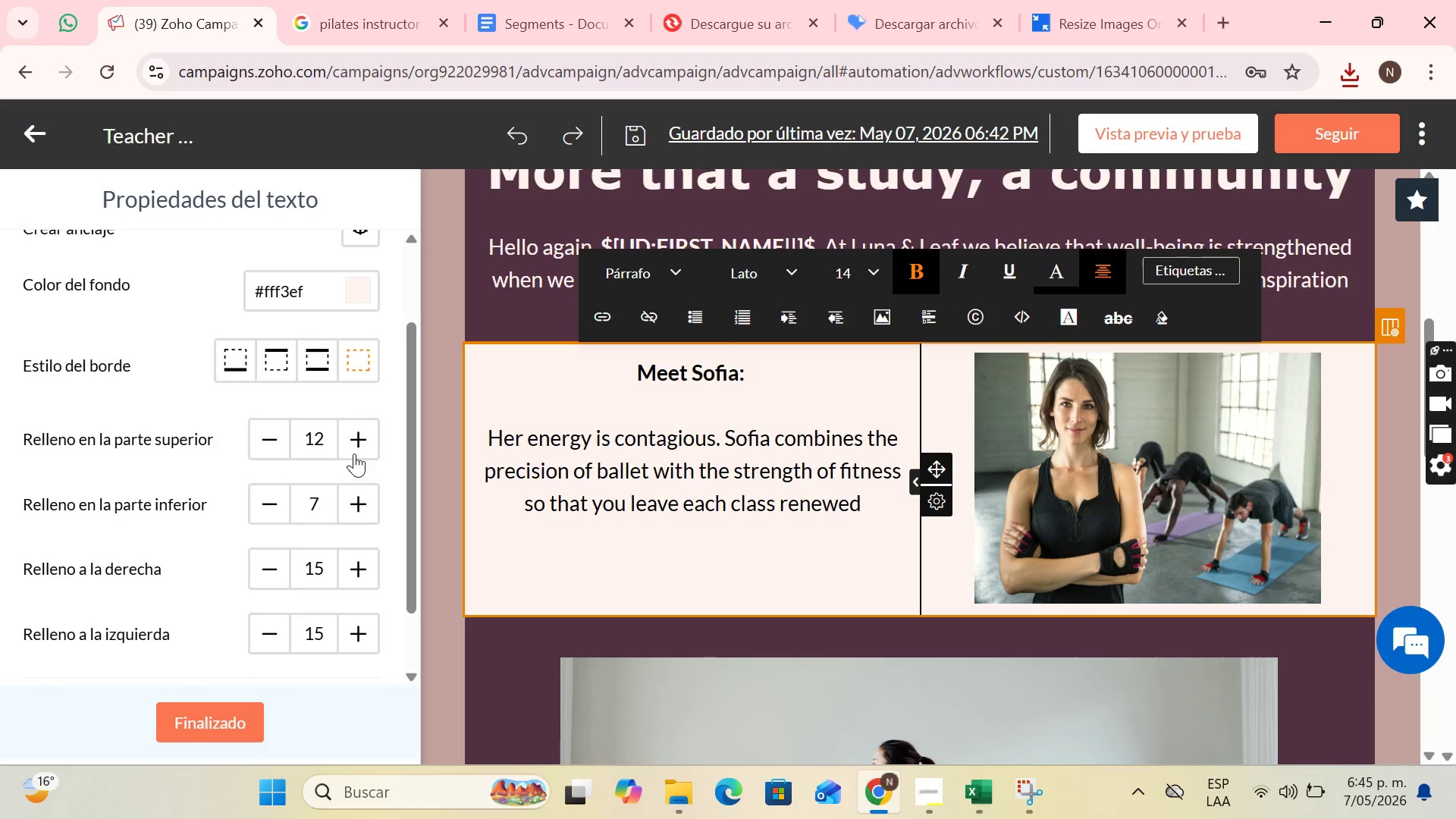 
triple_click([354, 453])
 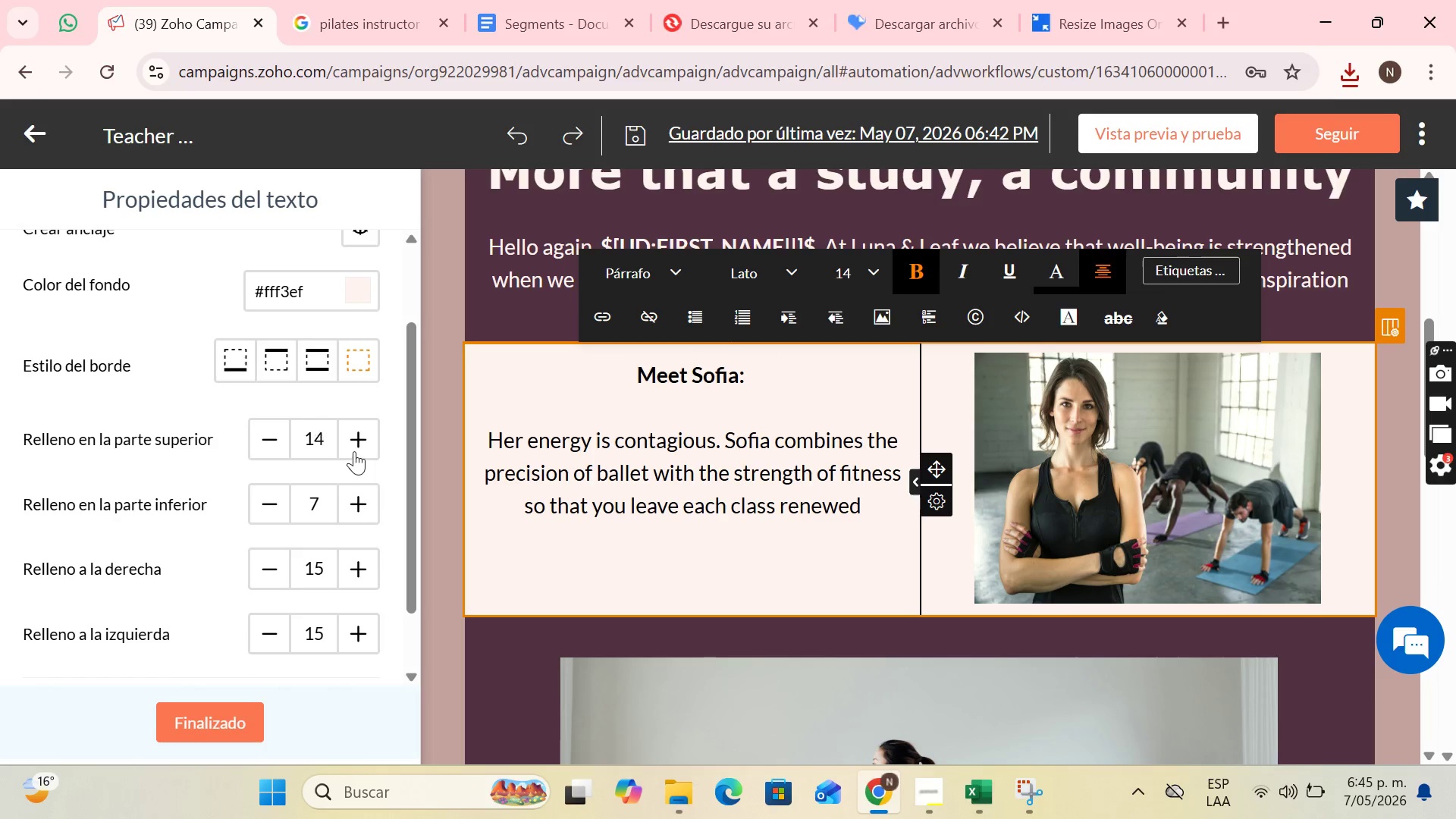 
triple_click([354, 451])
 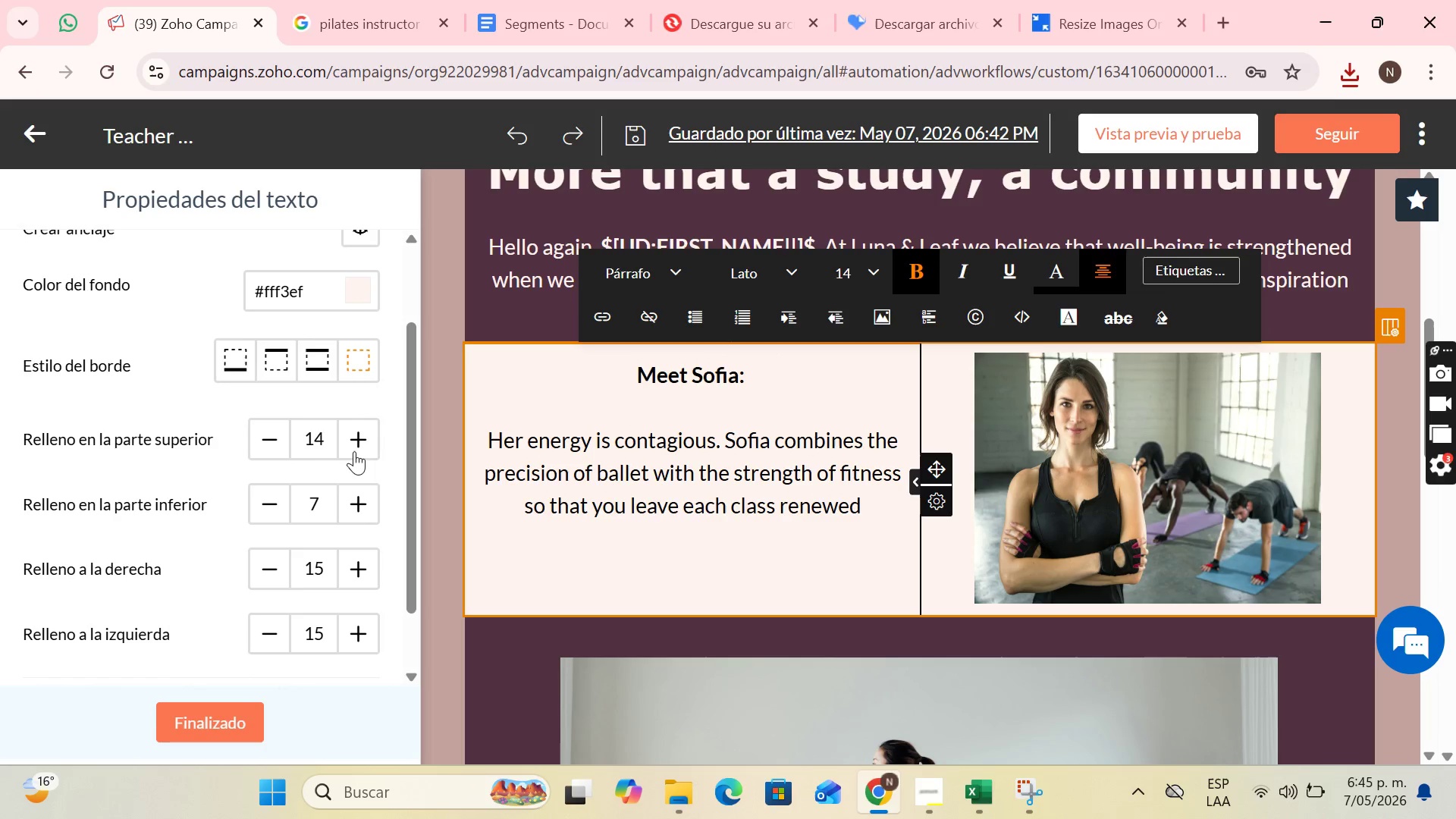 
triple_click([354, 451])
 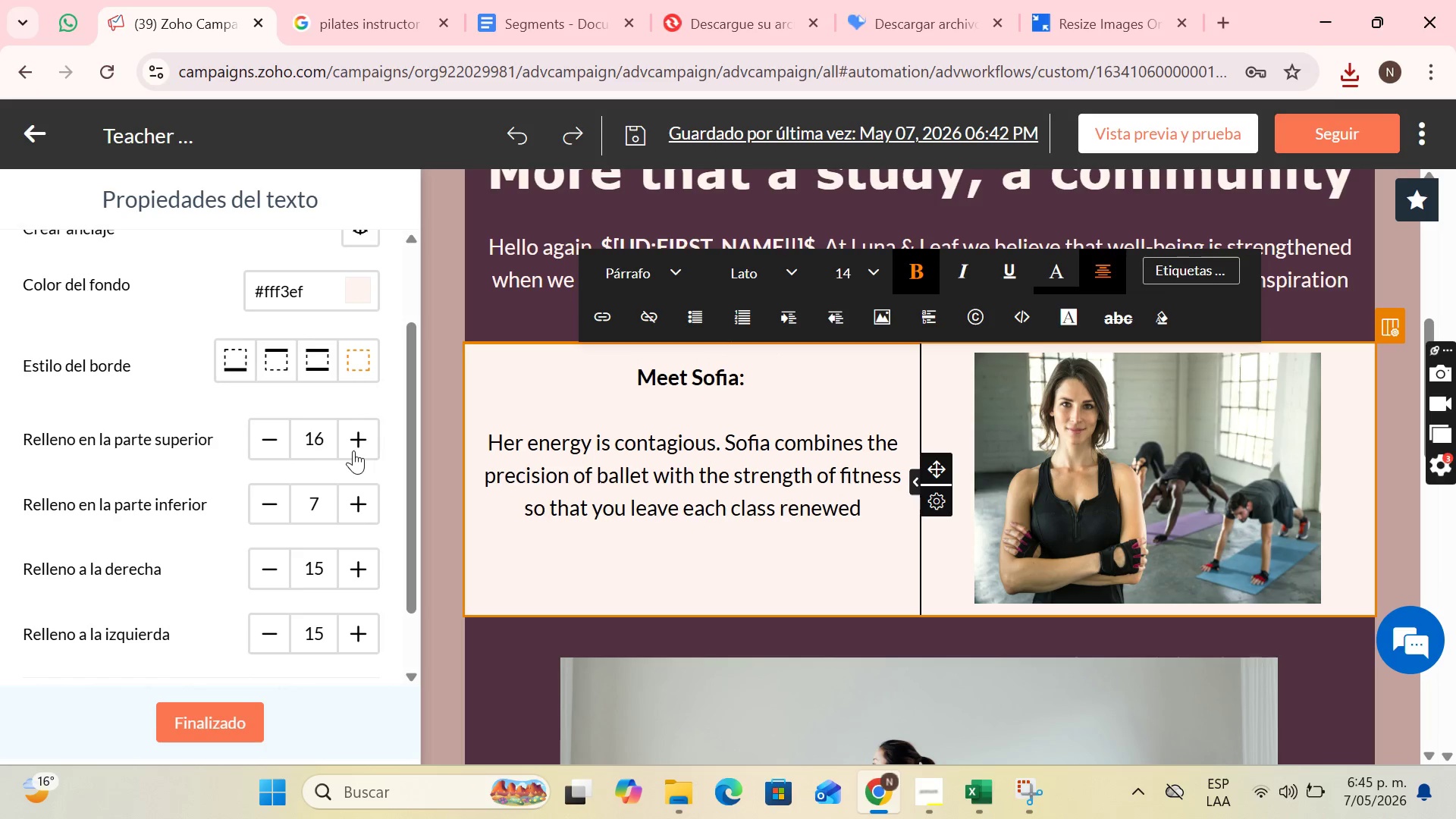 
triple_click([353, 450])
 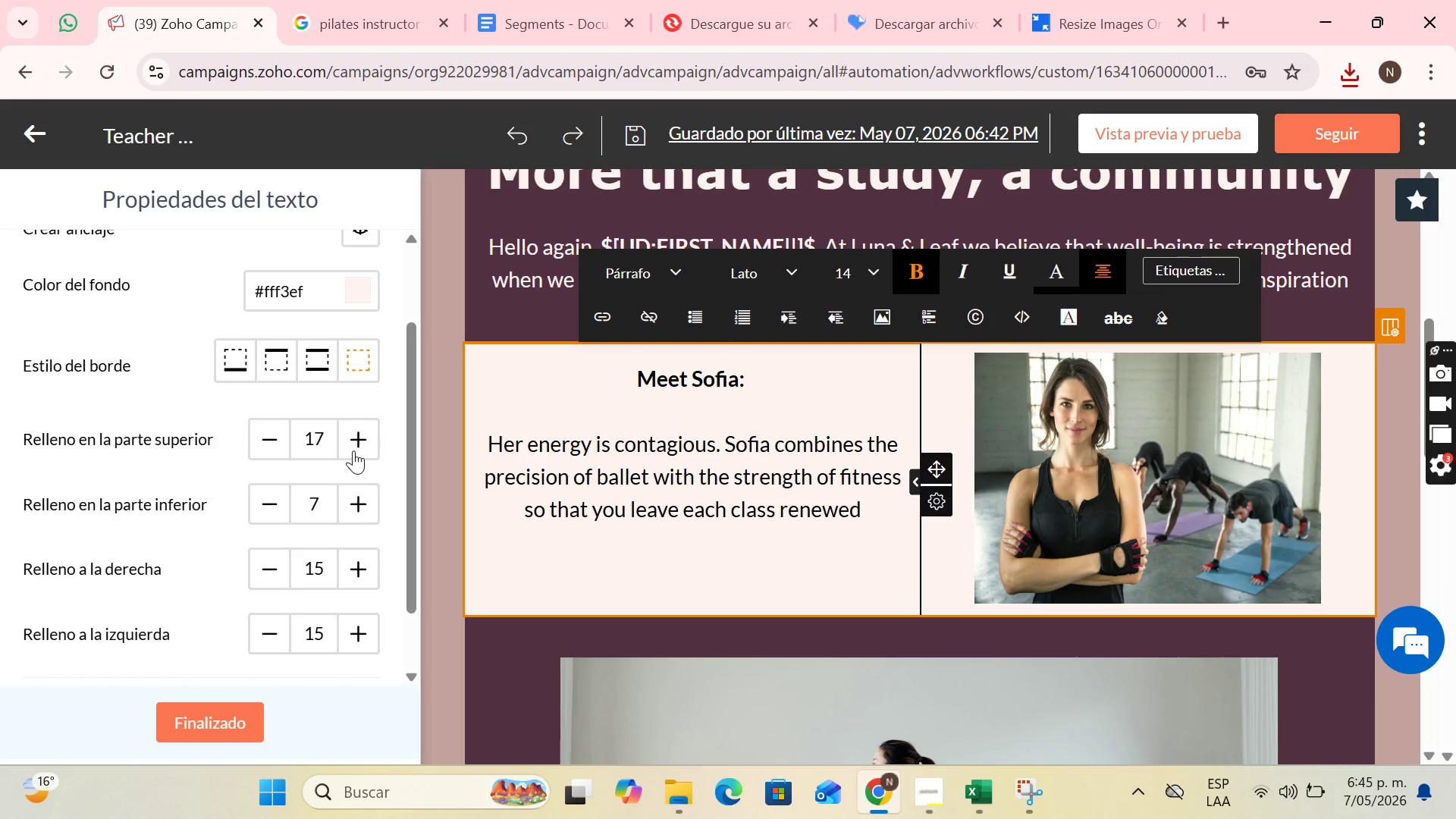 
triple_click([353, 450])
 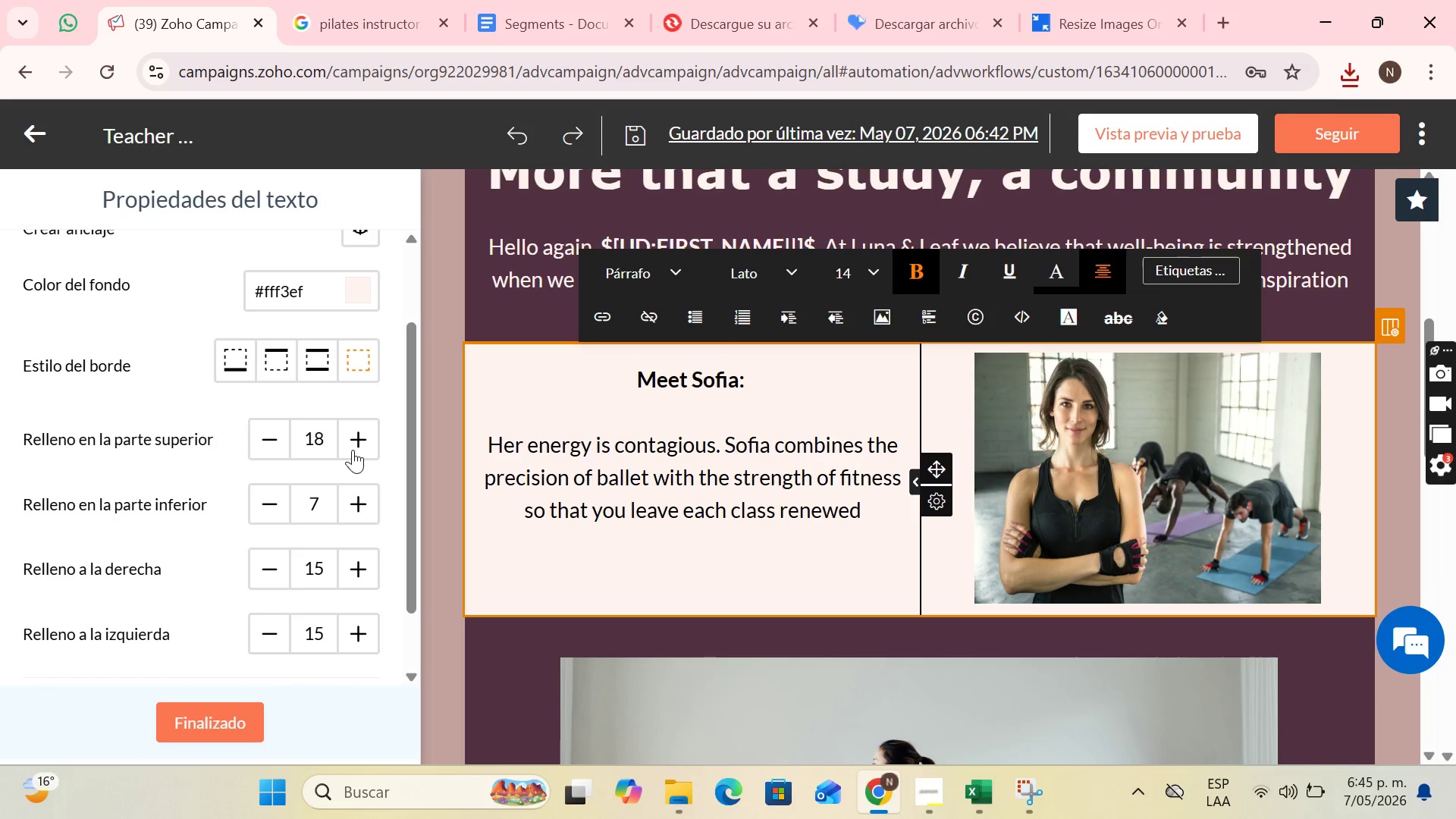 
triple_click([353, 450])
 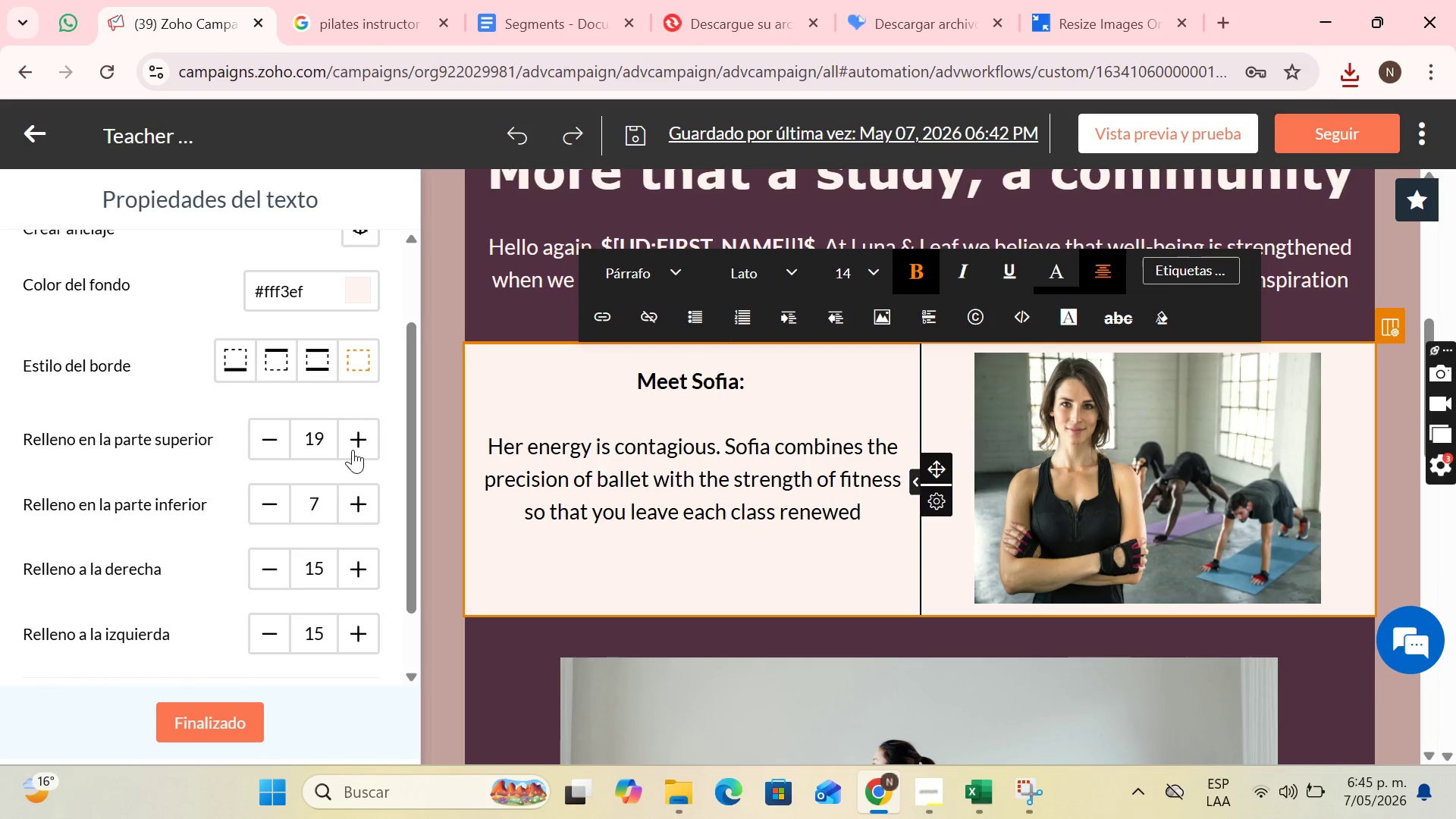 
triple_click([353, 450])
 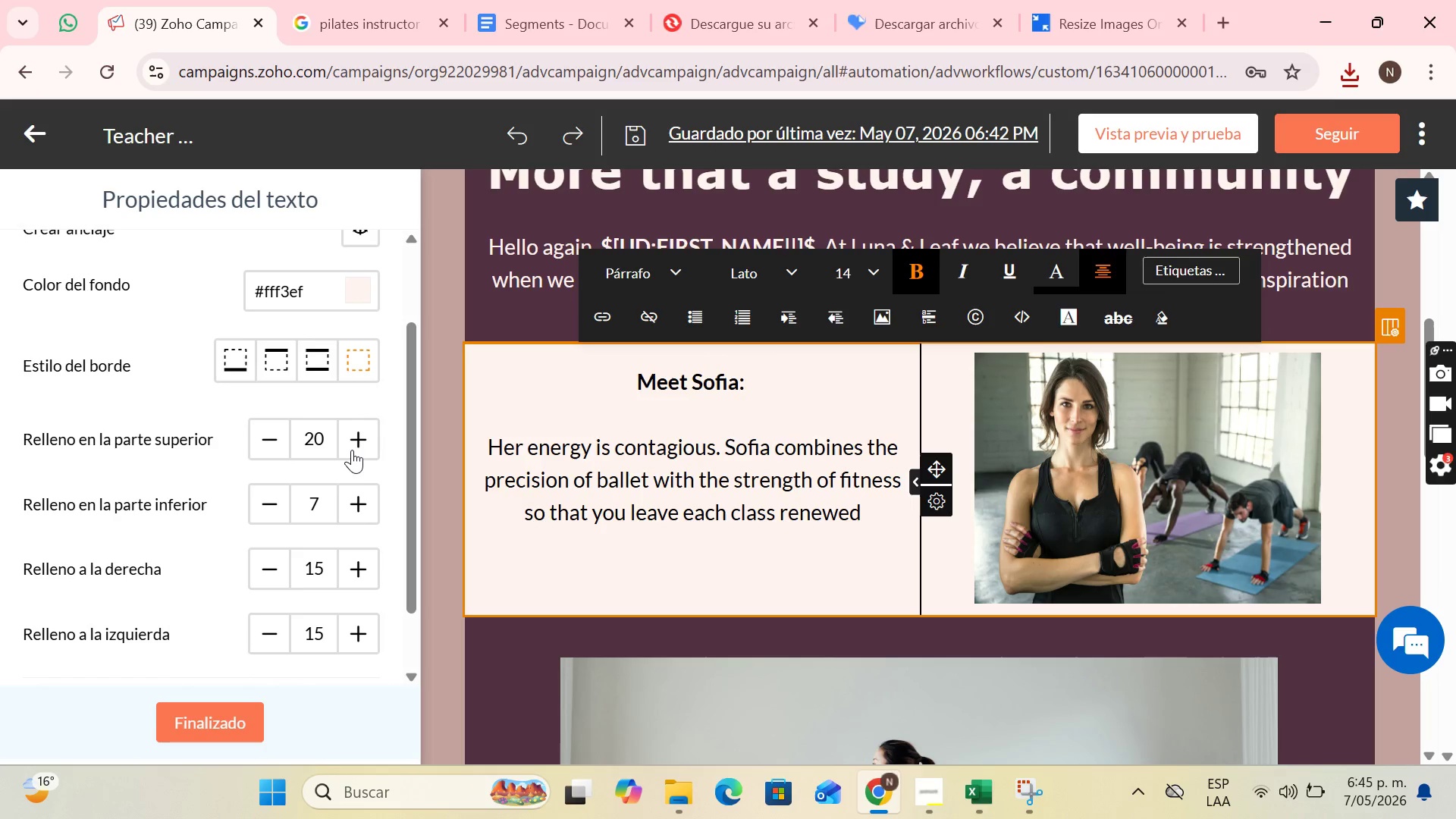 
triple_click([352, 450])
 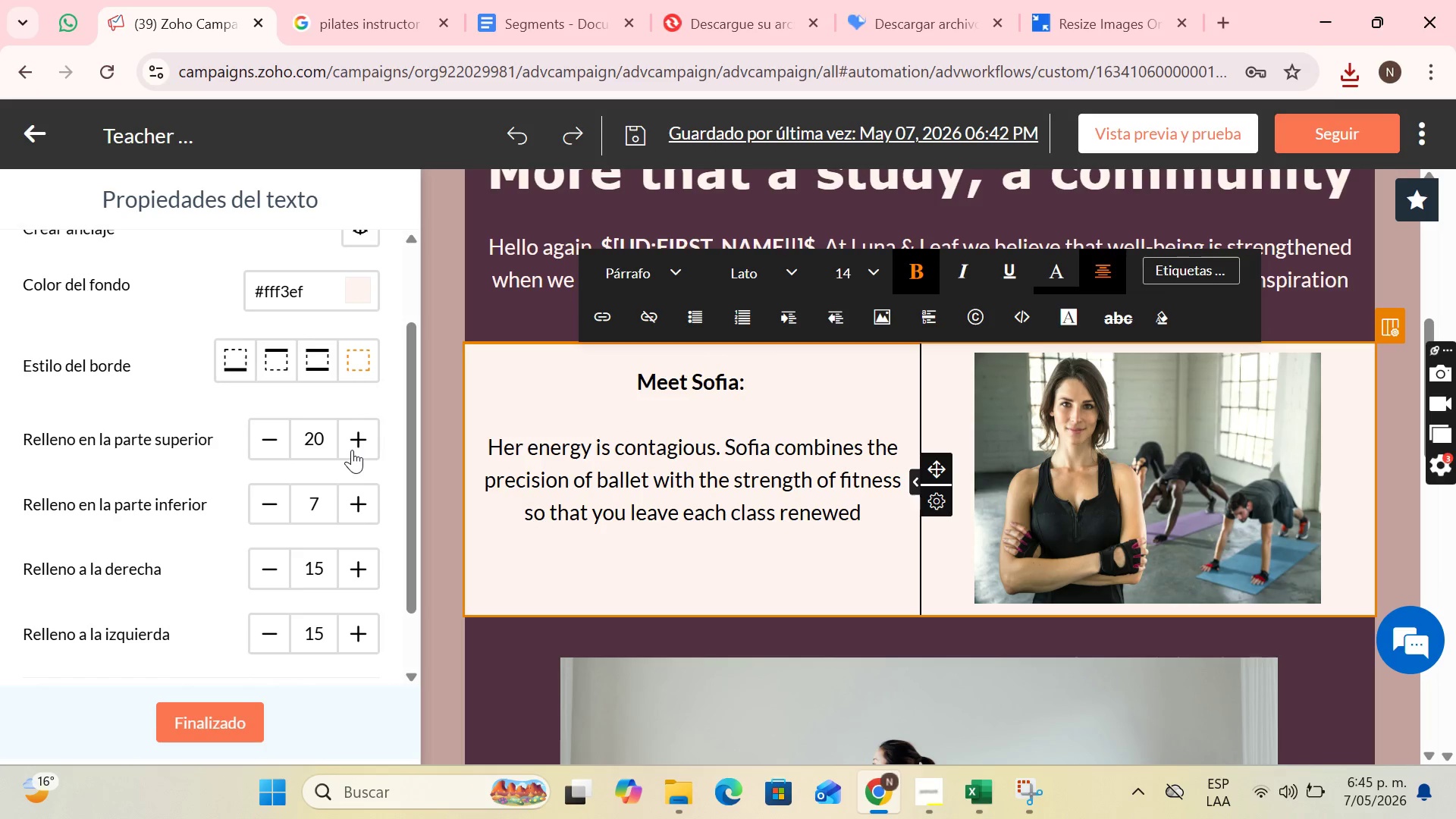 
triple_click([352, 450])
 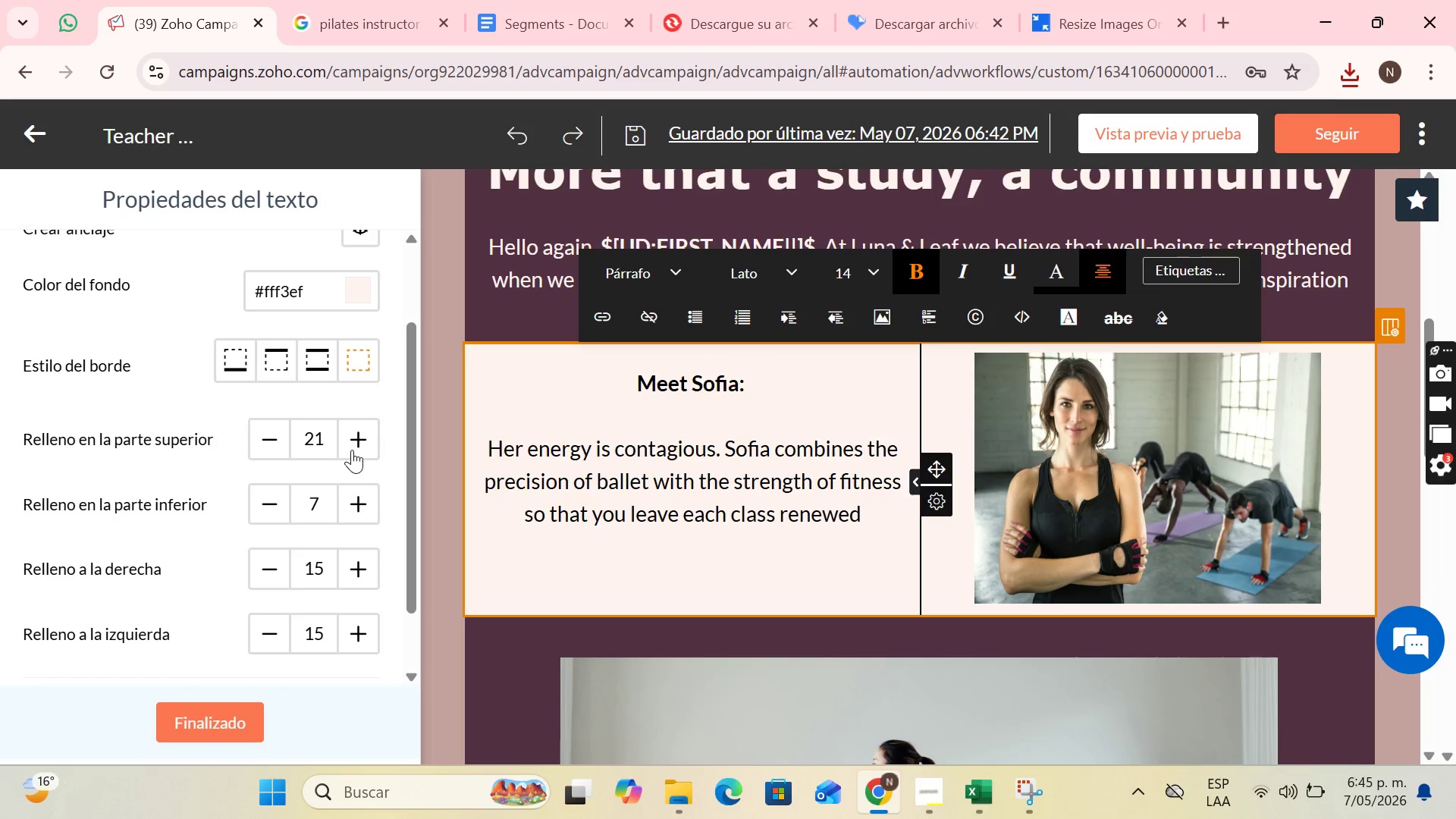 
triple_click([352, 450])
 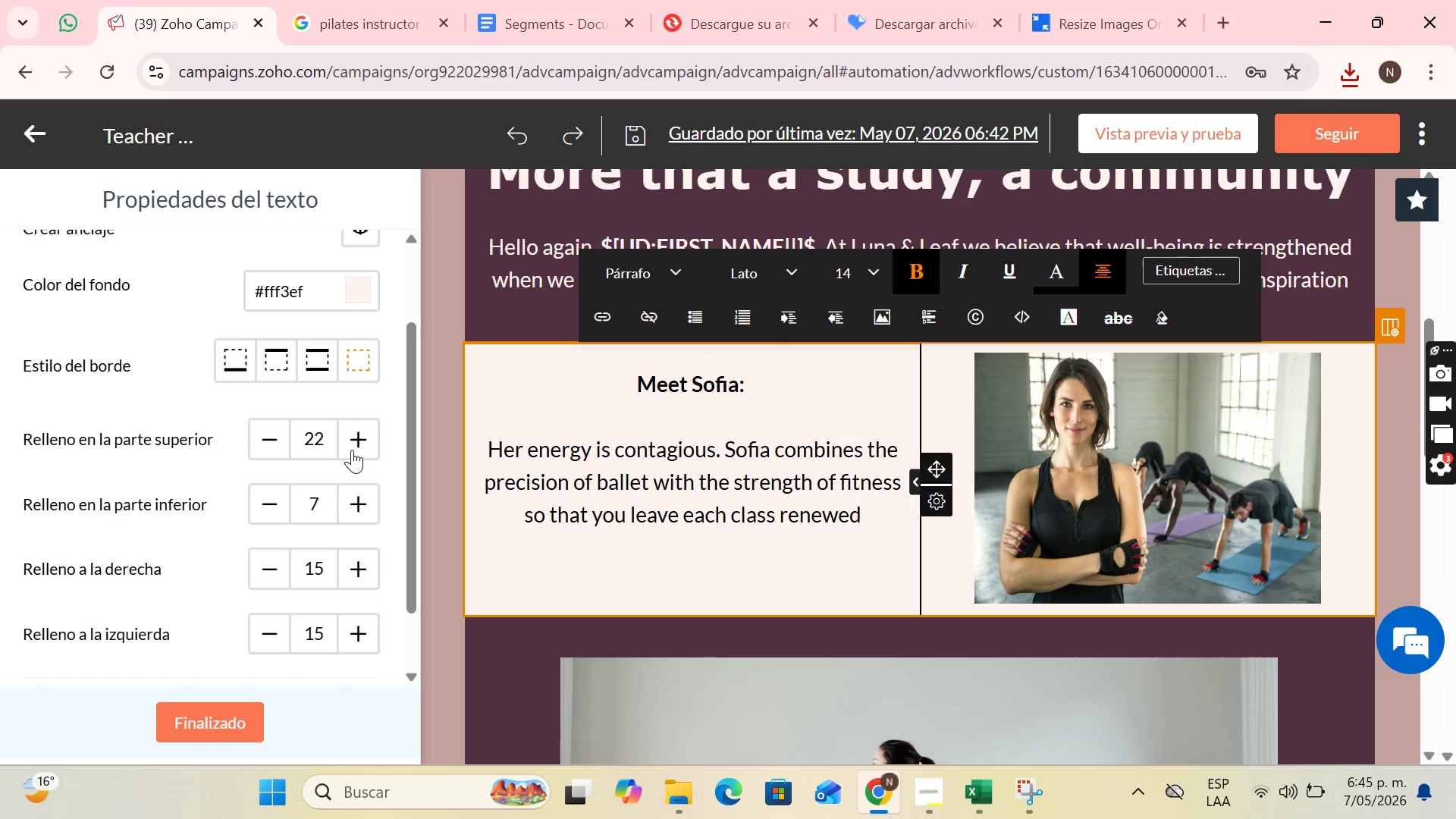 
triple_click([351, 450])
 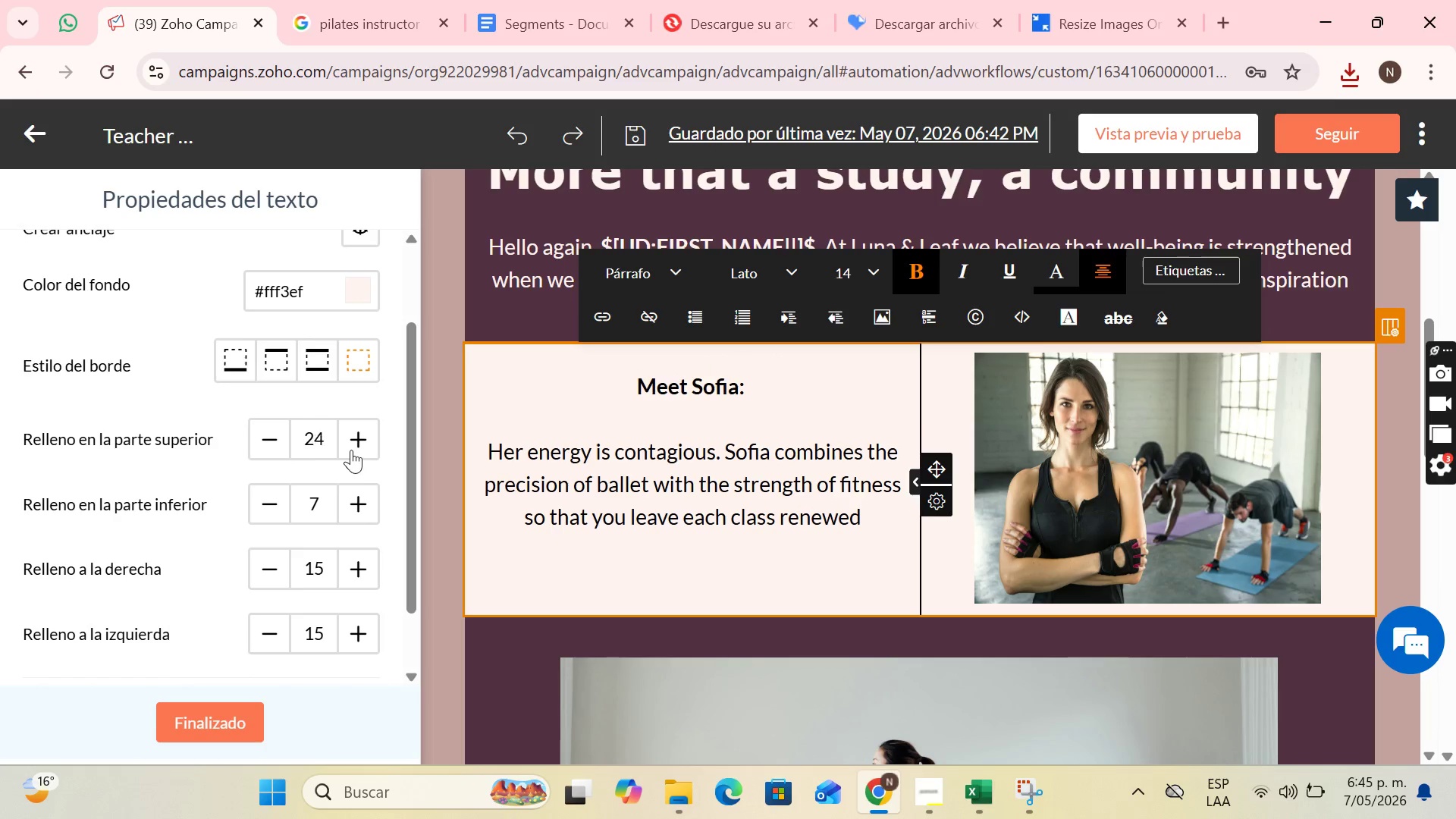 
triple_click([351, 450])
 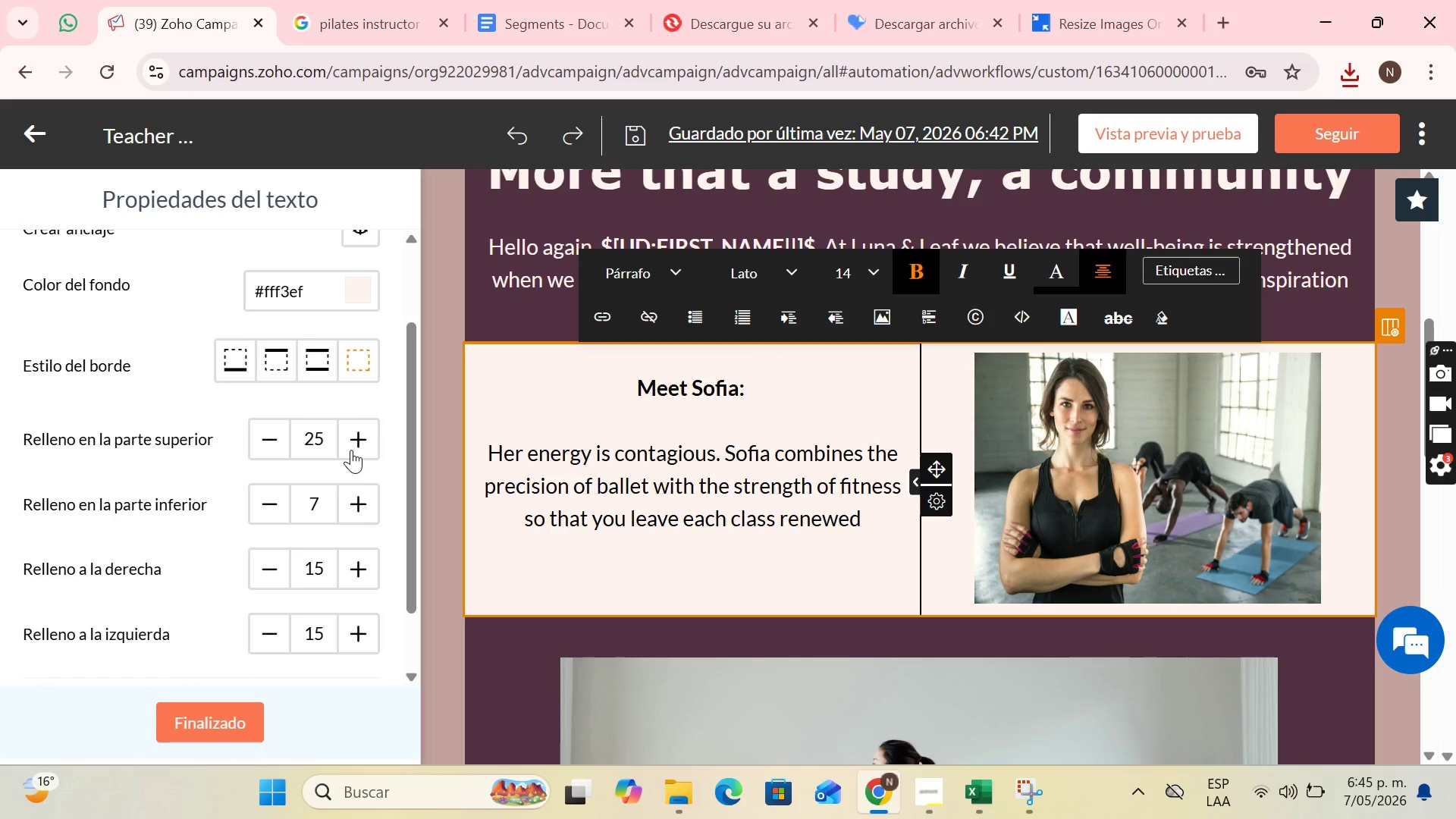 
triple_click([351, 450])
 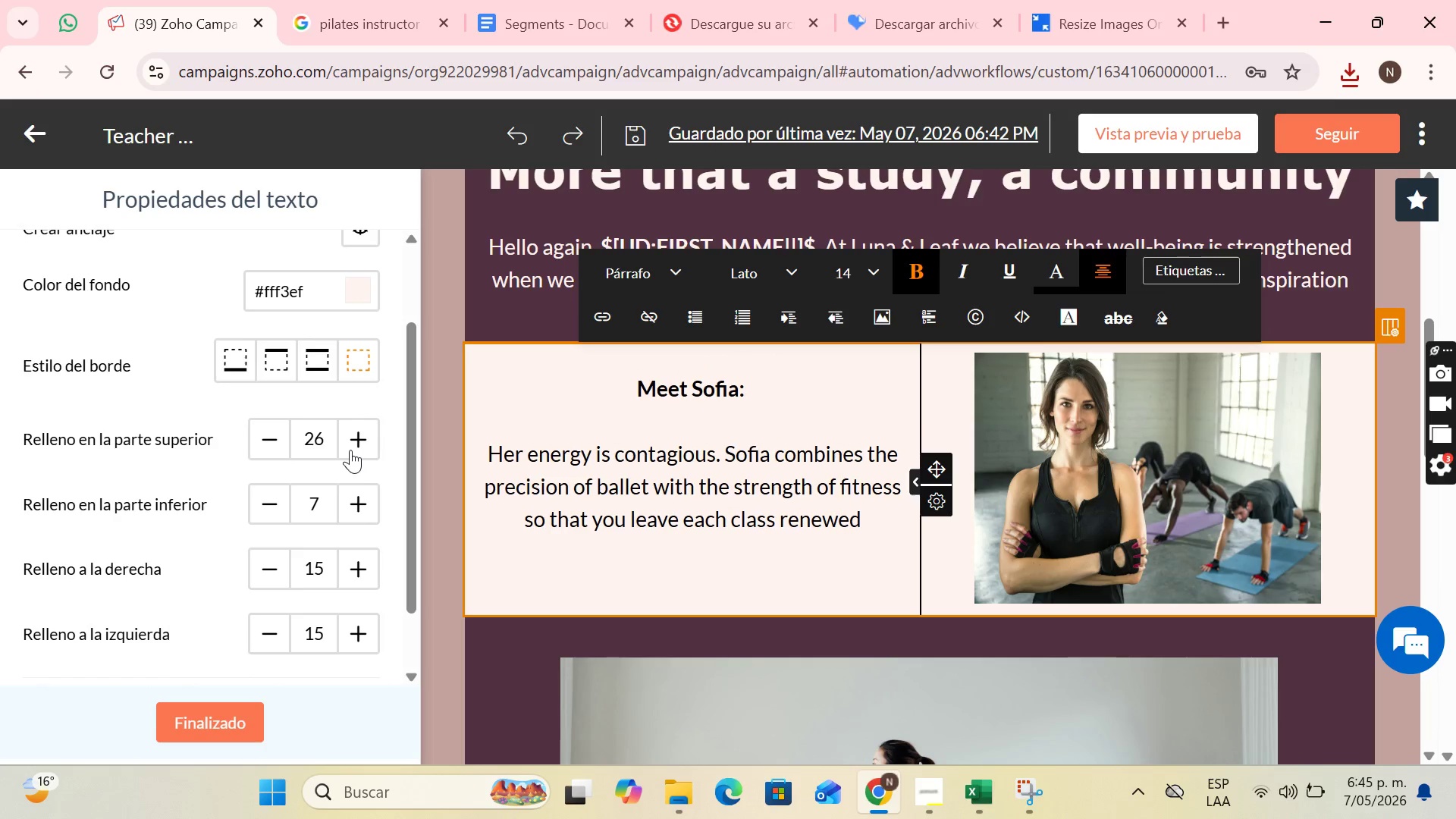 
triple_click([350, 450])
 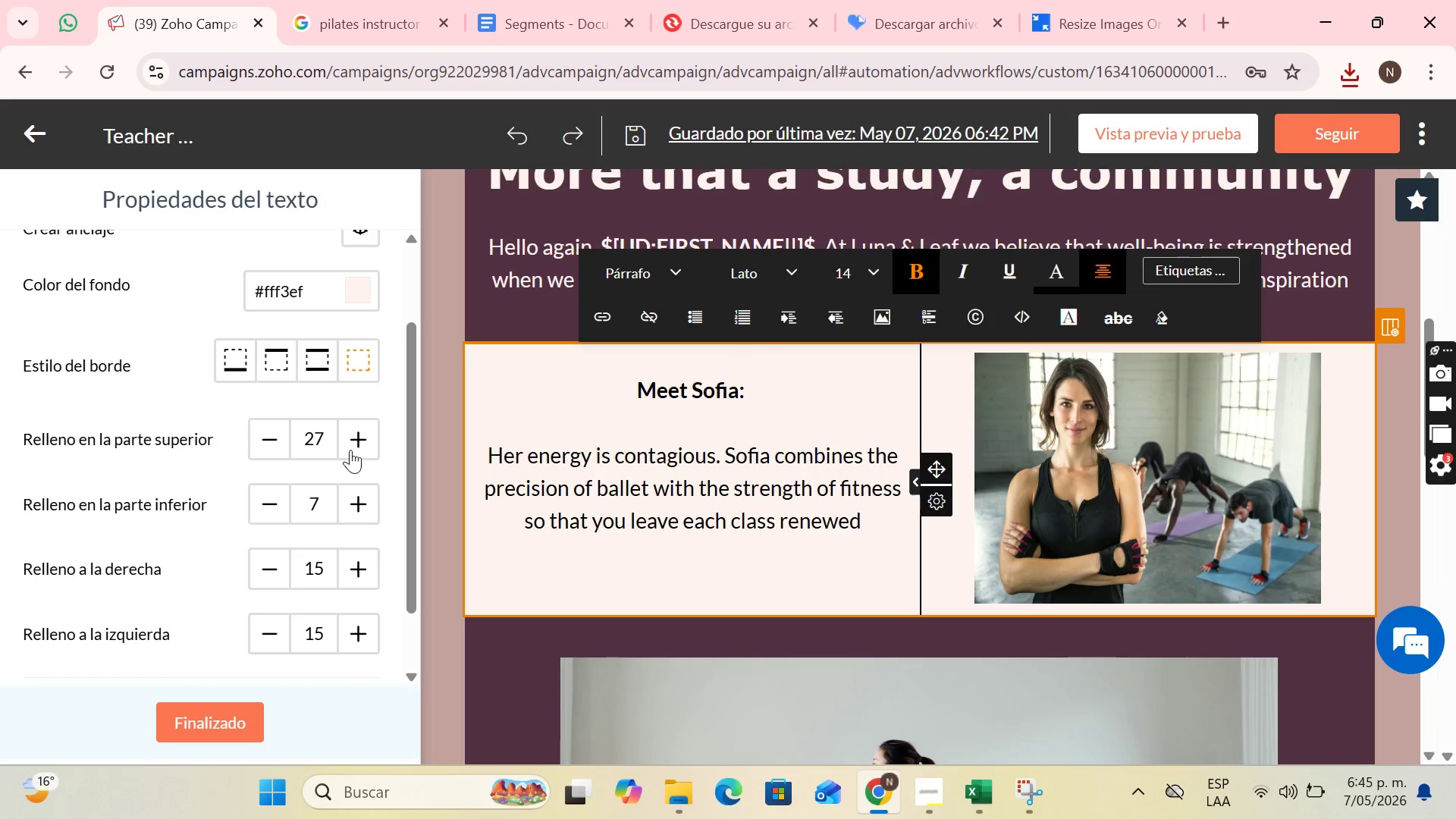 
triple_click([350, 450])
 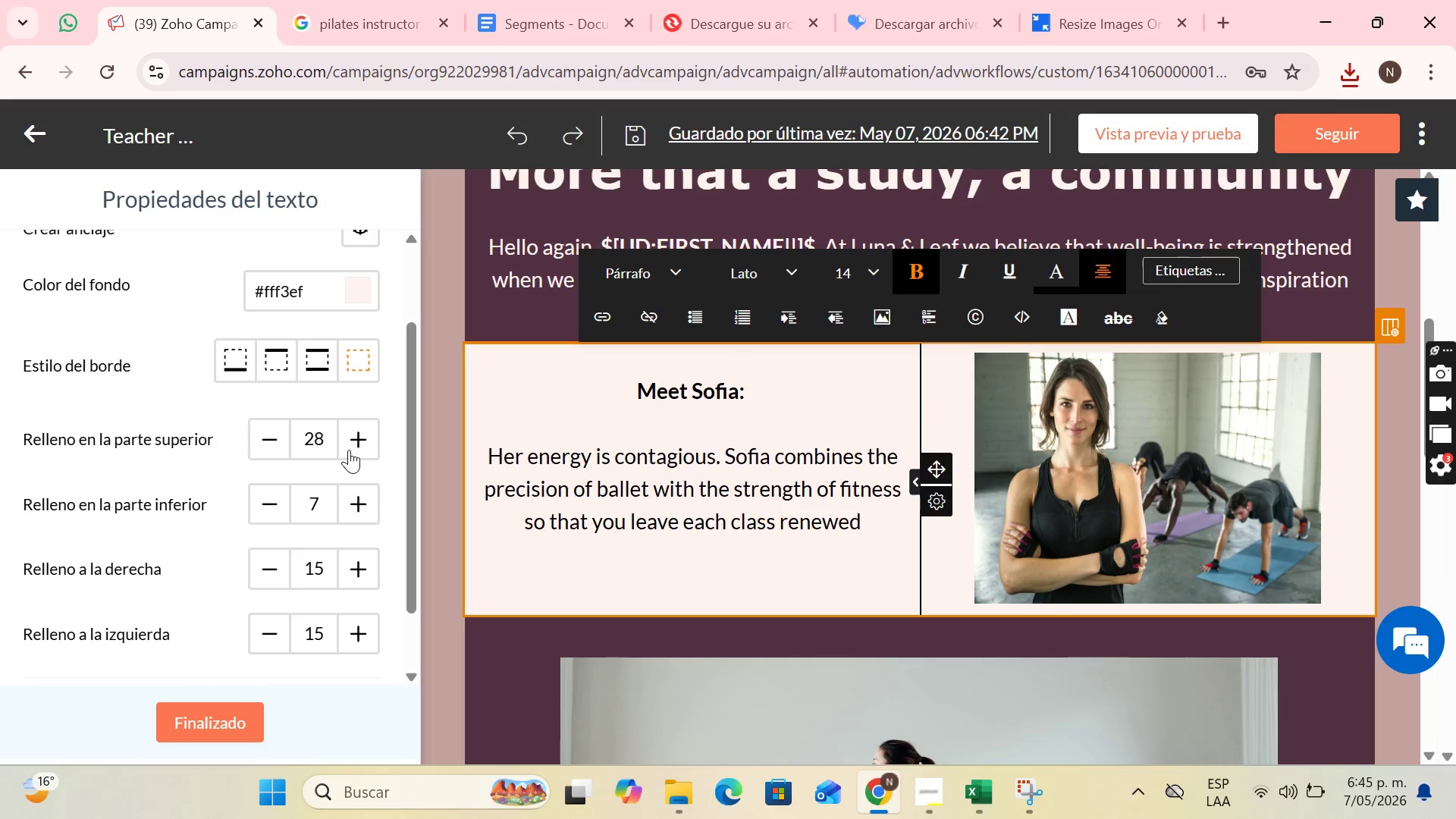 
triple_click([349, 450])
 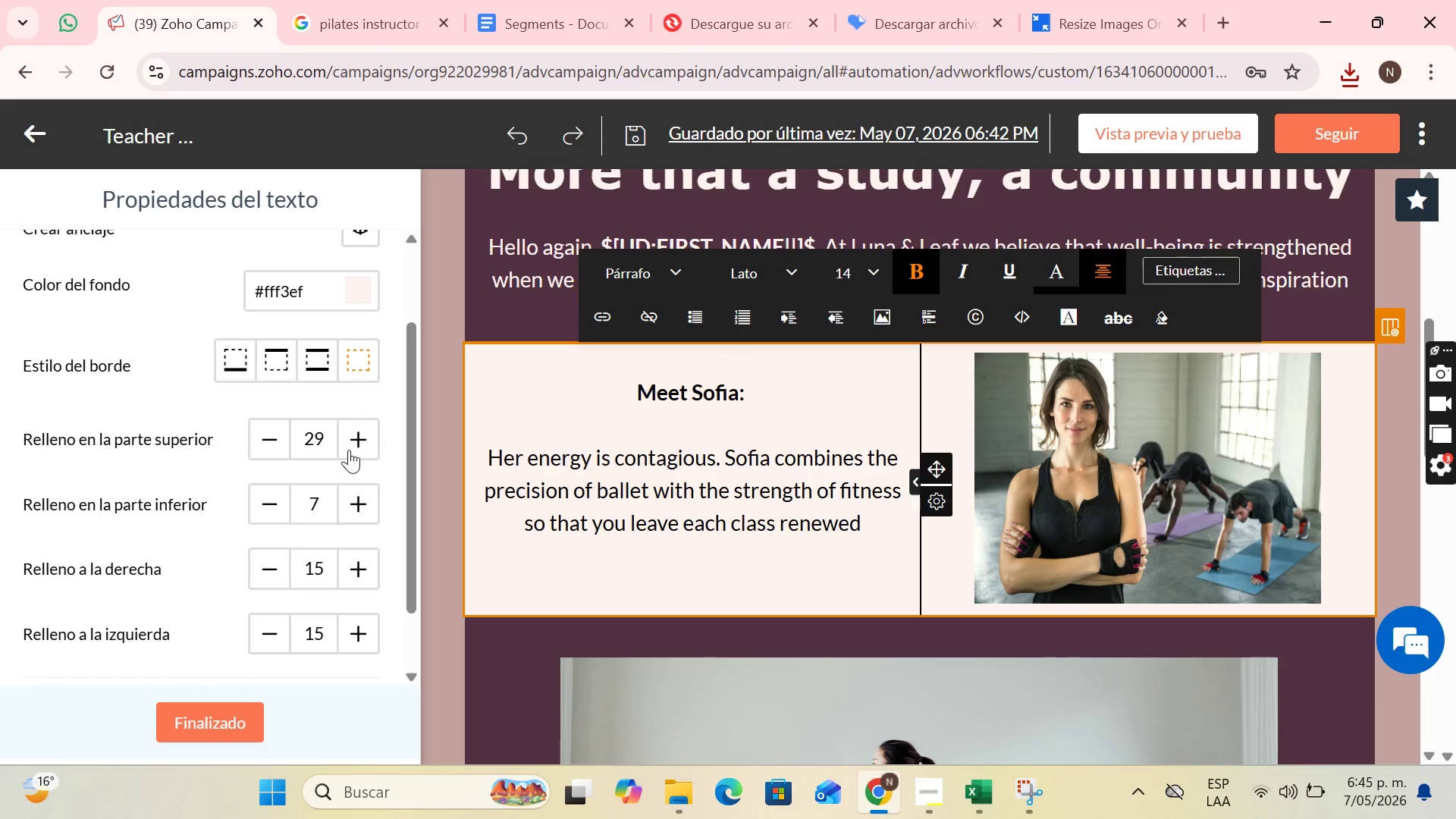 
triple_click([349, 450])
 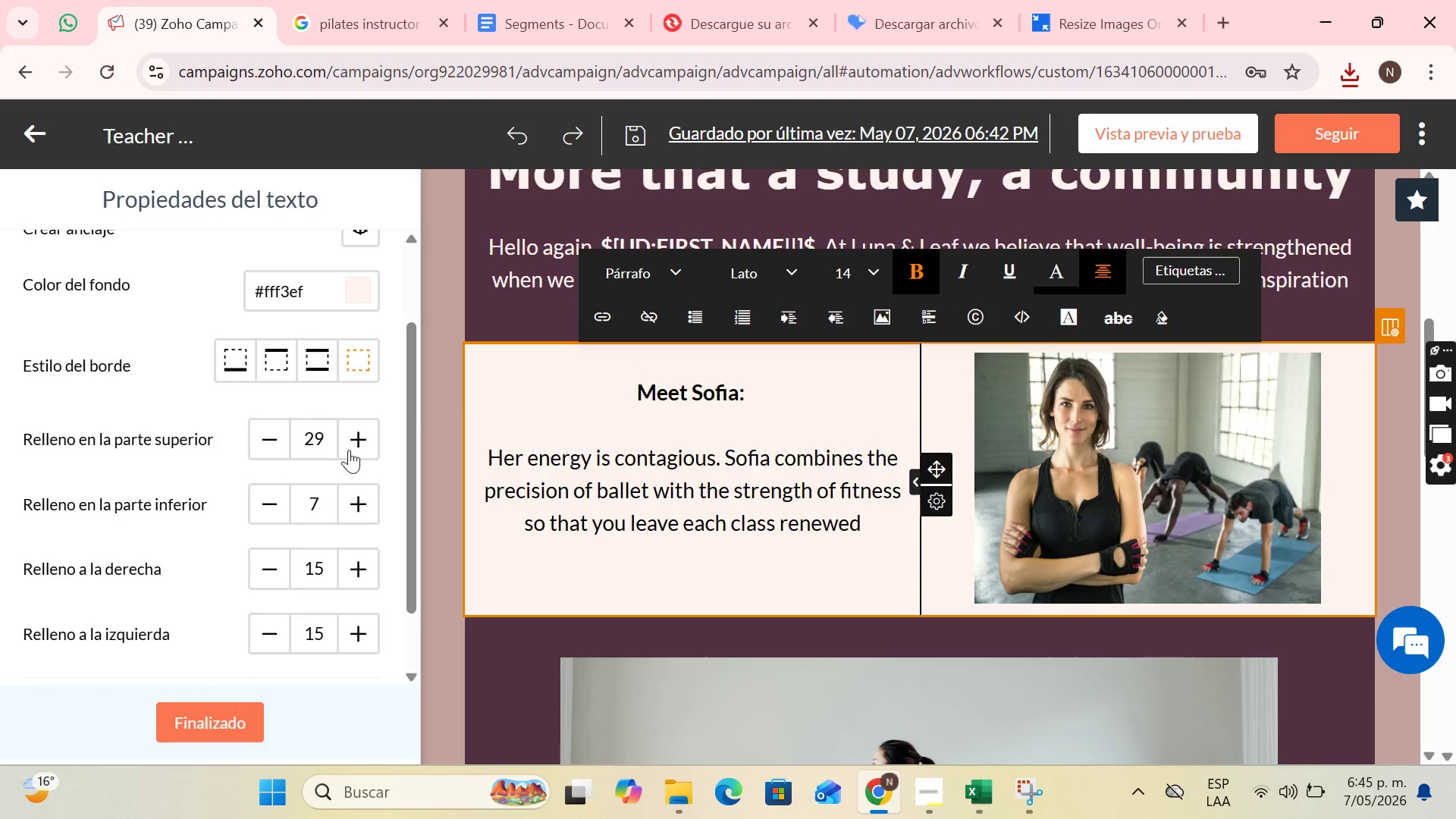 
triple_click([349, 450])
 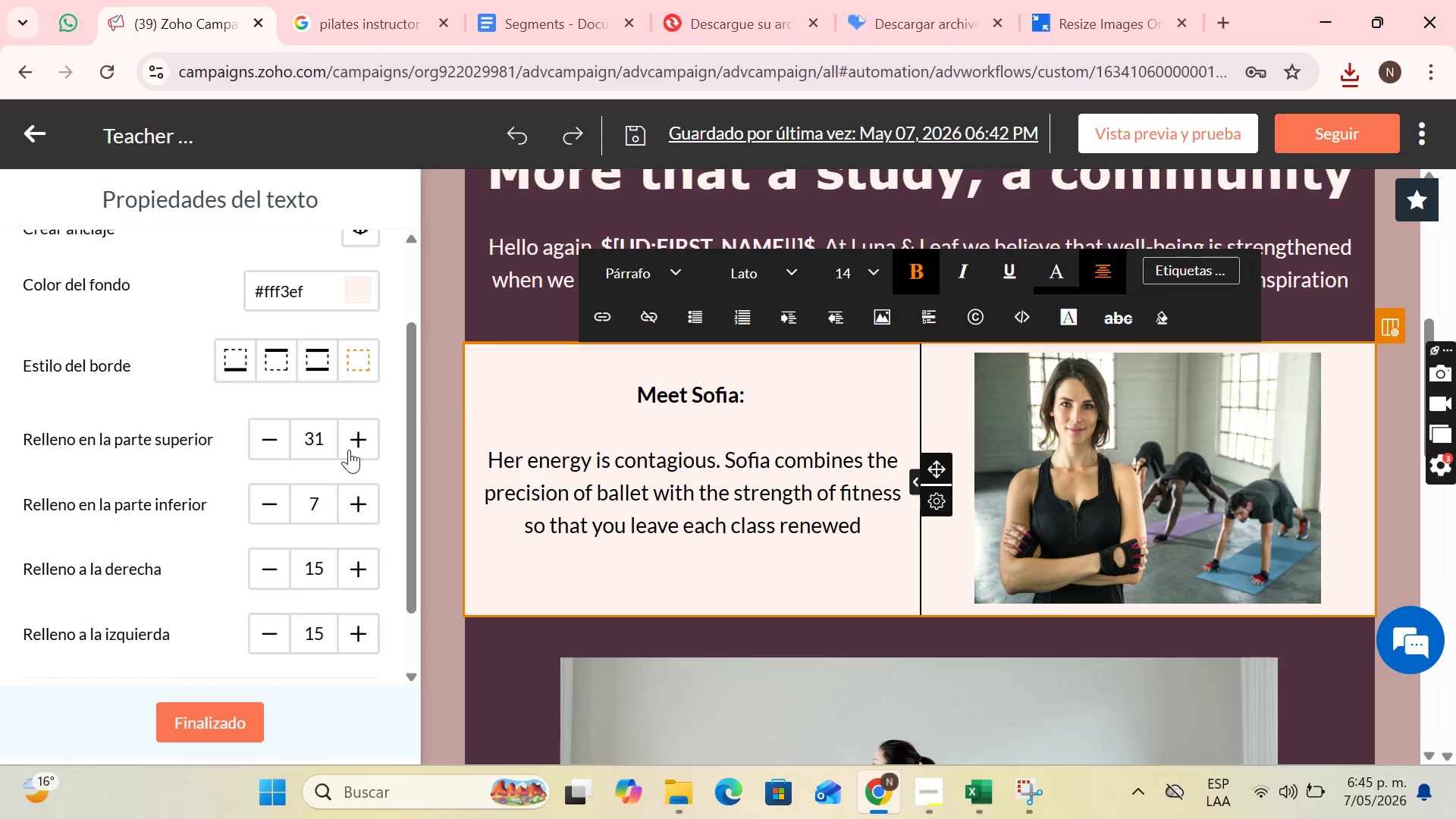 
triple_click([349, 450])
 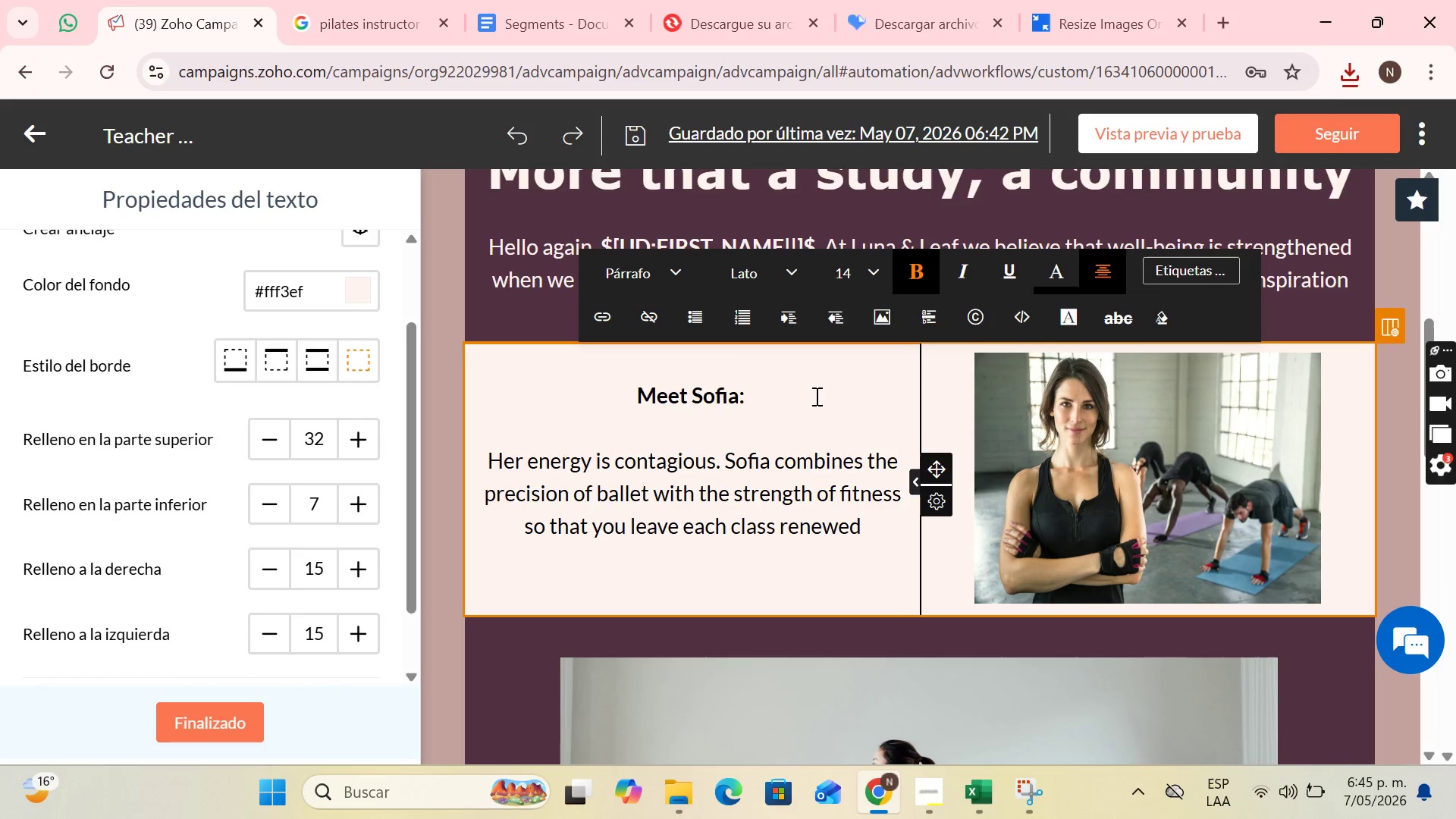 
left_click([815, 398])
 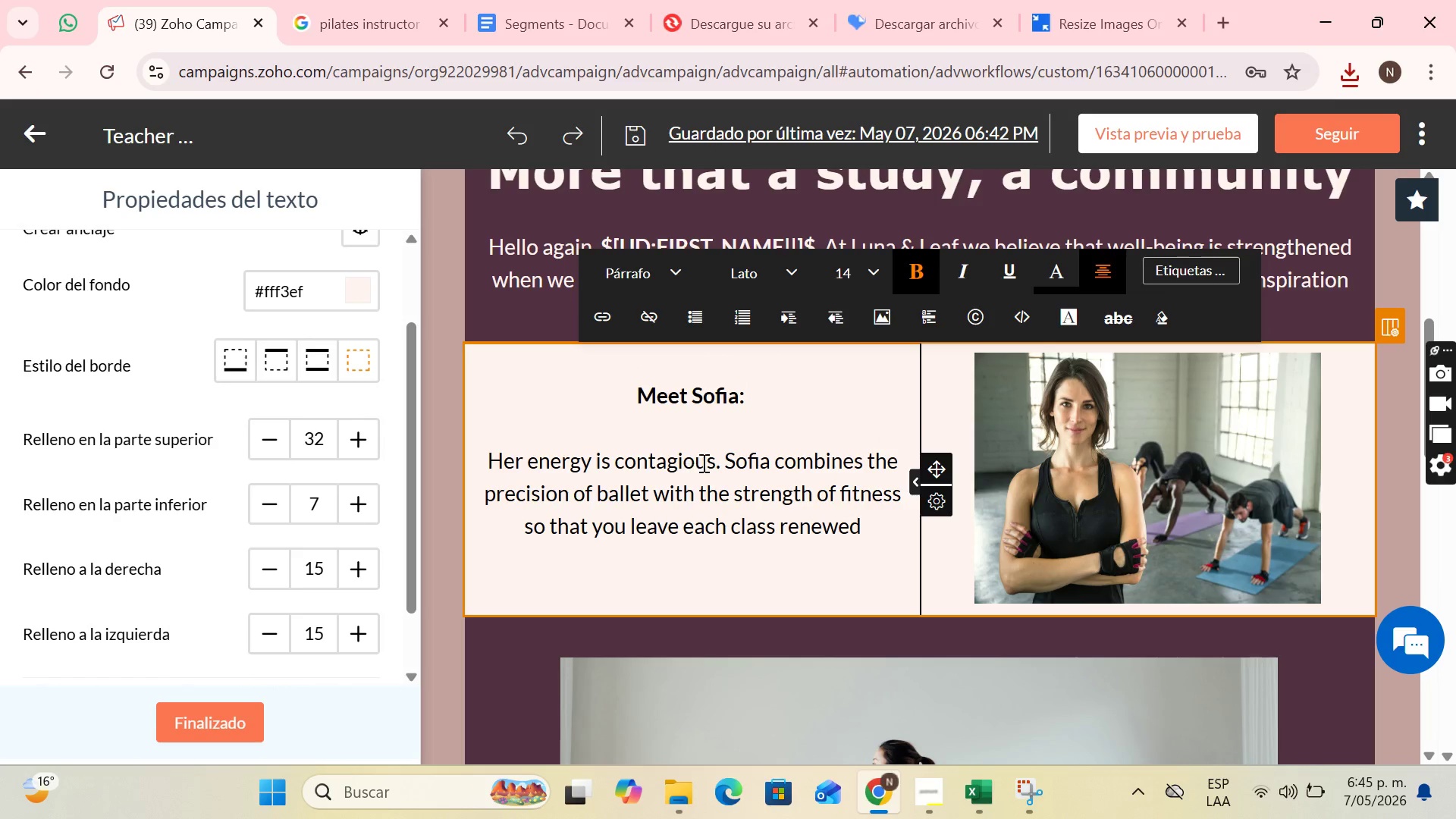 
left_click([711, 460])
 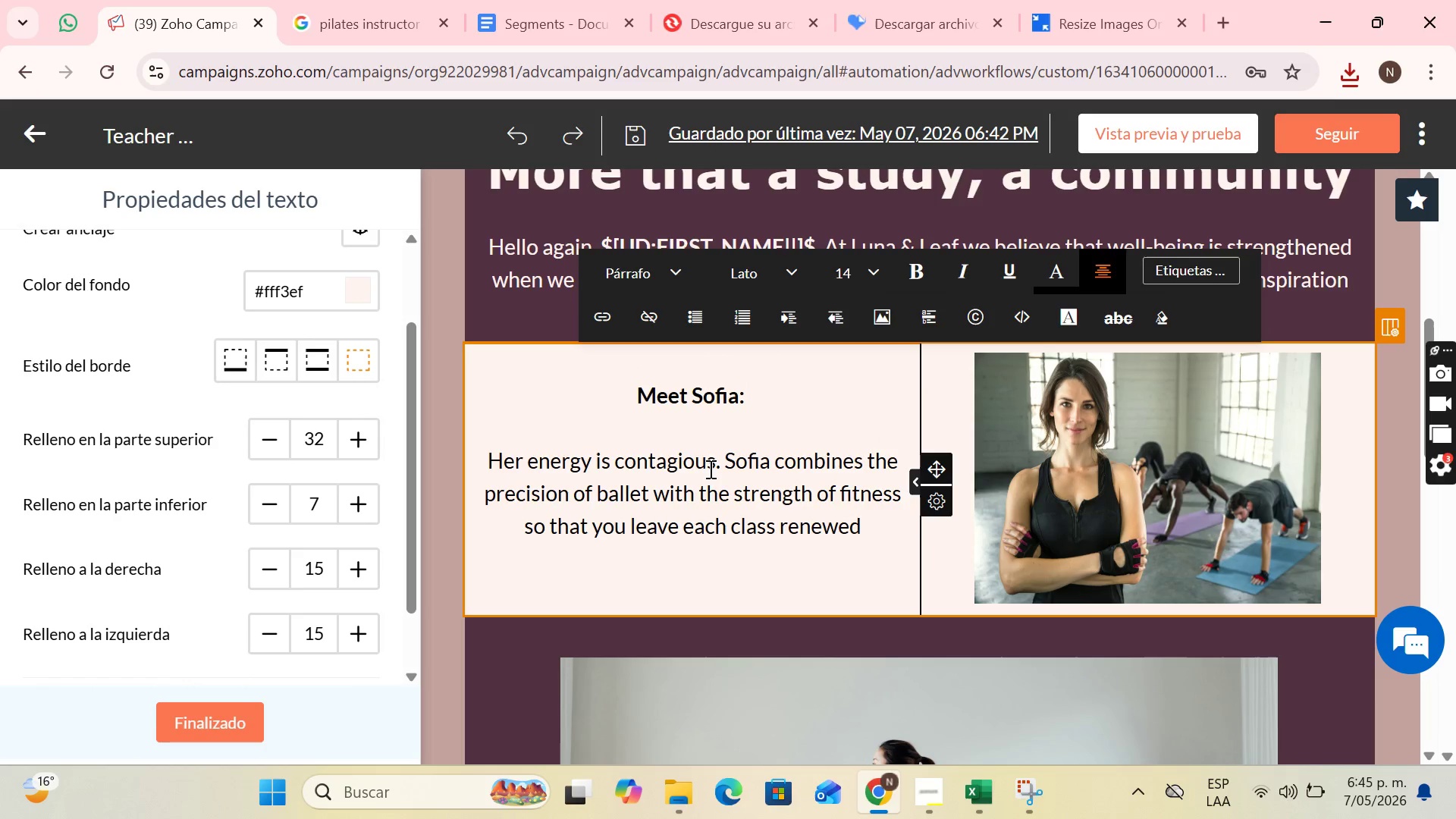 
key(Shift+1)
 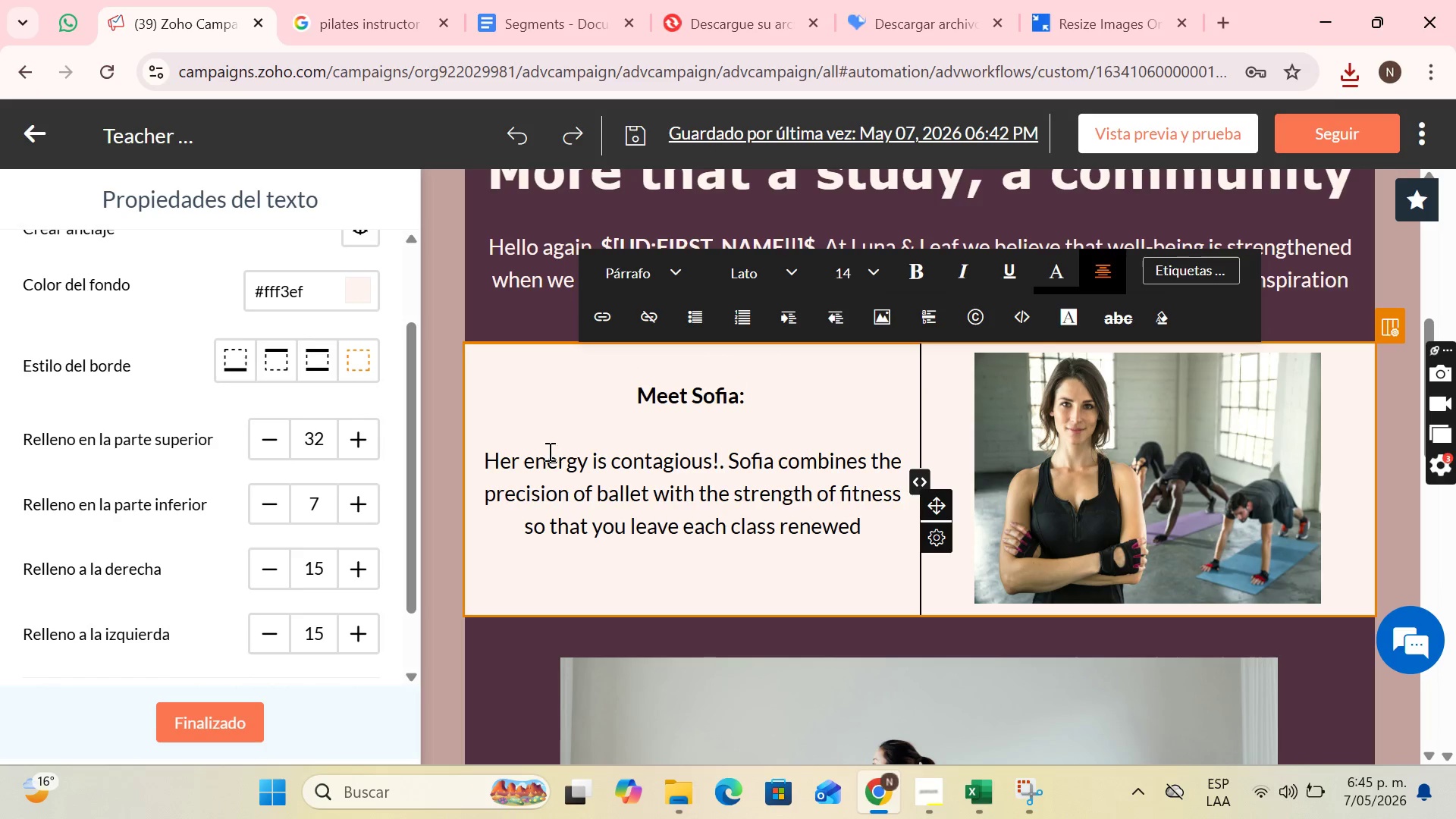 
left_click([548, 451])
 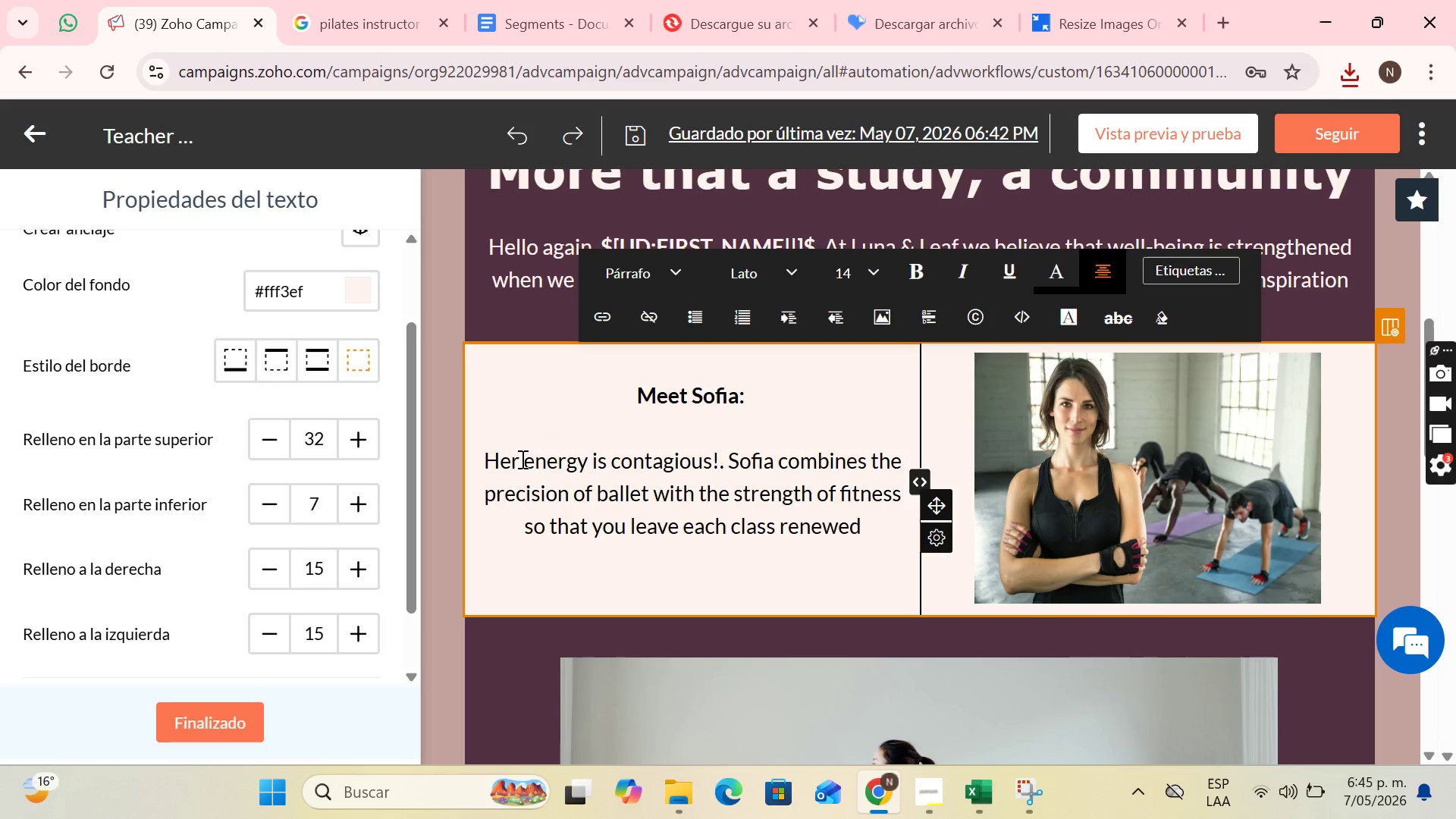 
left_click_drag(start_coordinate=[523, 459], to_coordinate=[718, 459])
 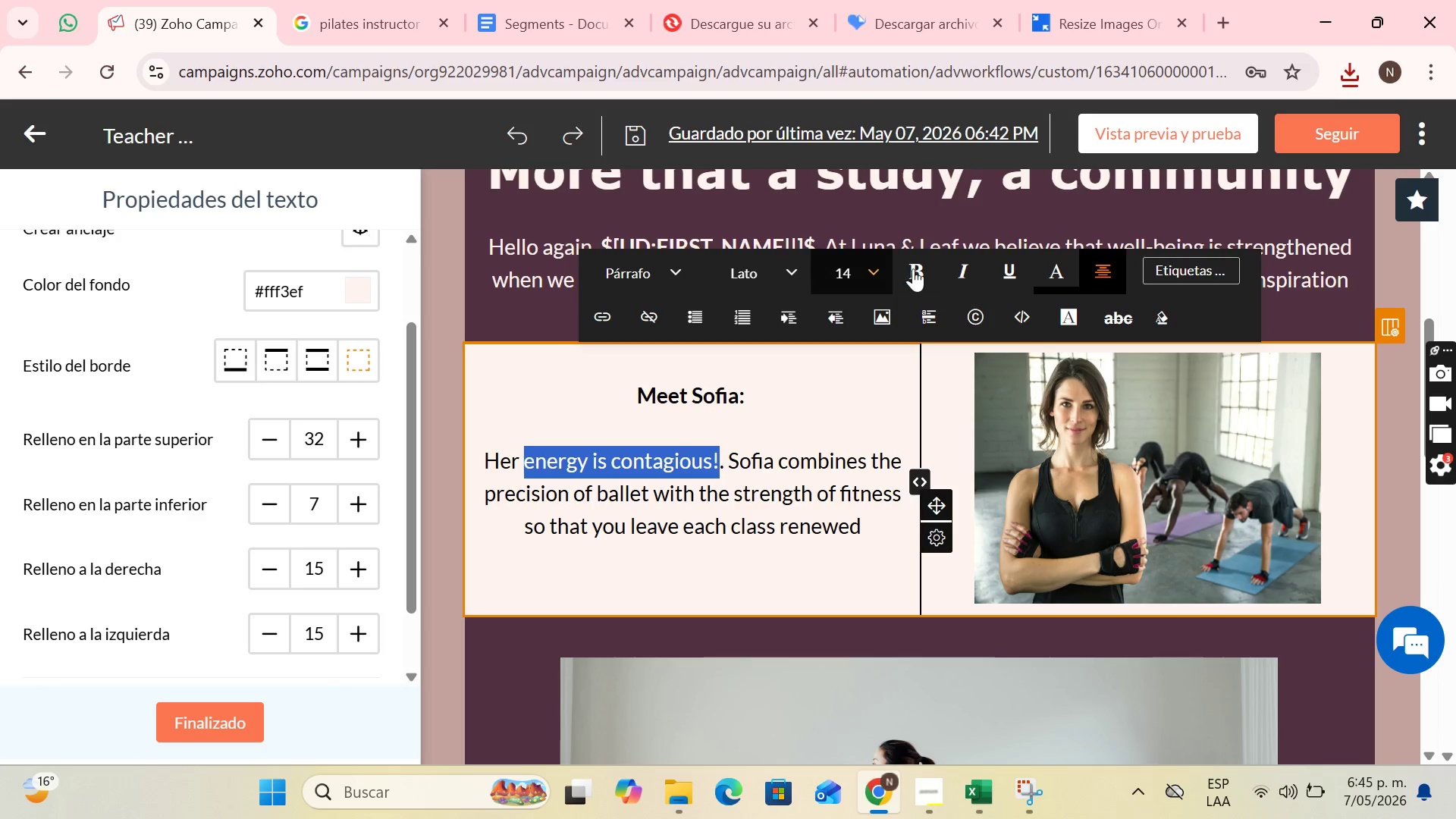 
left_click([918, 268])
 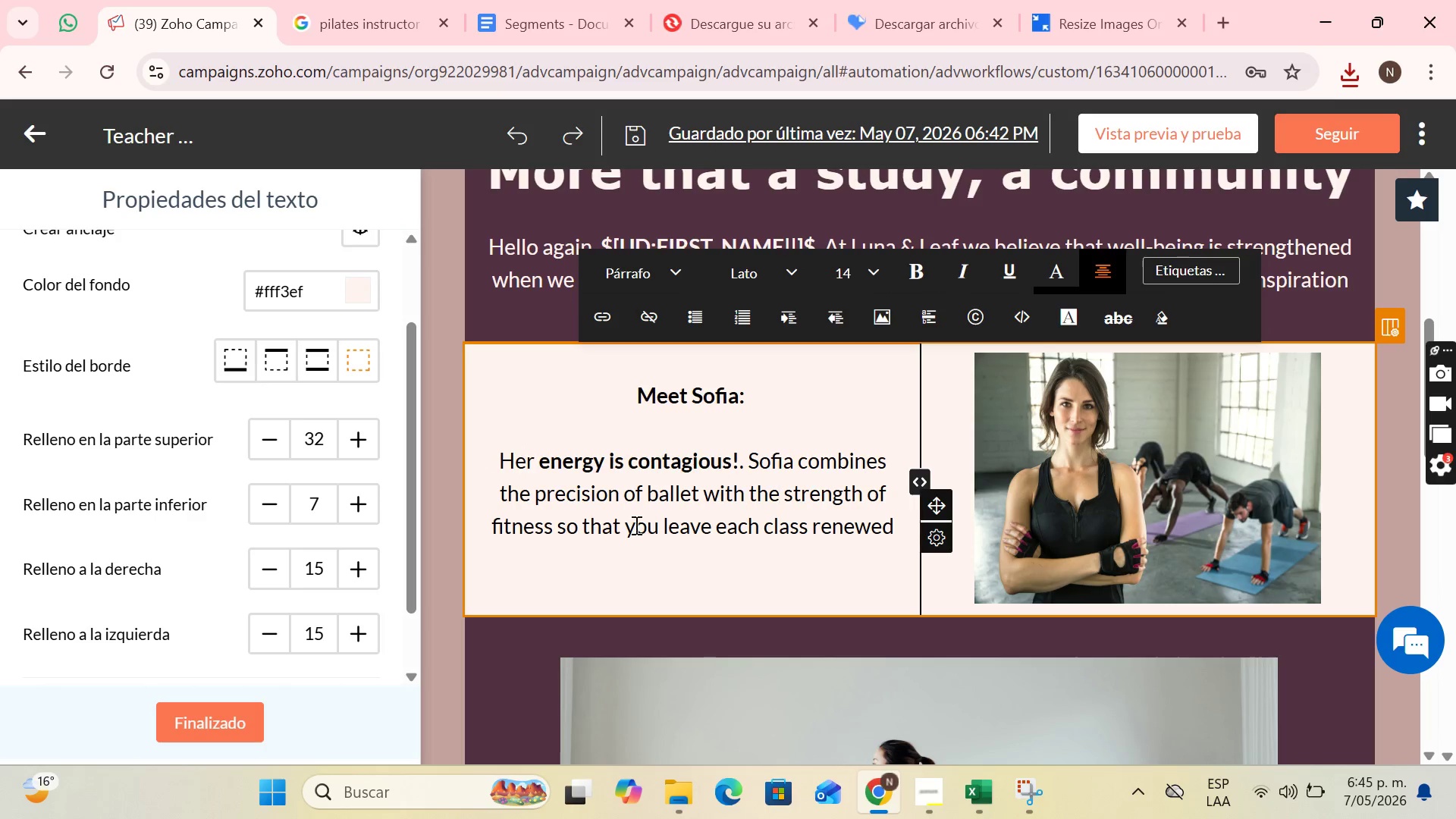 
left_click_drag(start_coordinate=[559, 524], to_coordinate=[949, 522])
 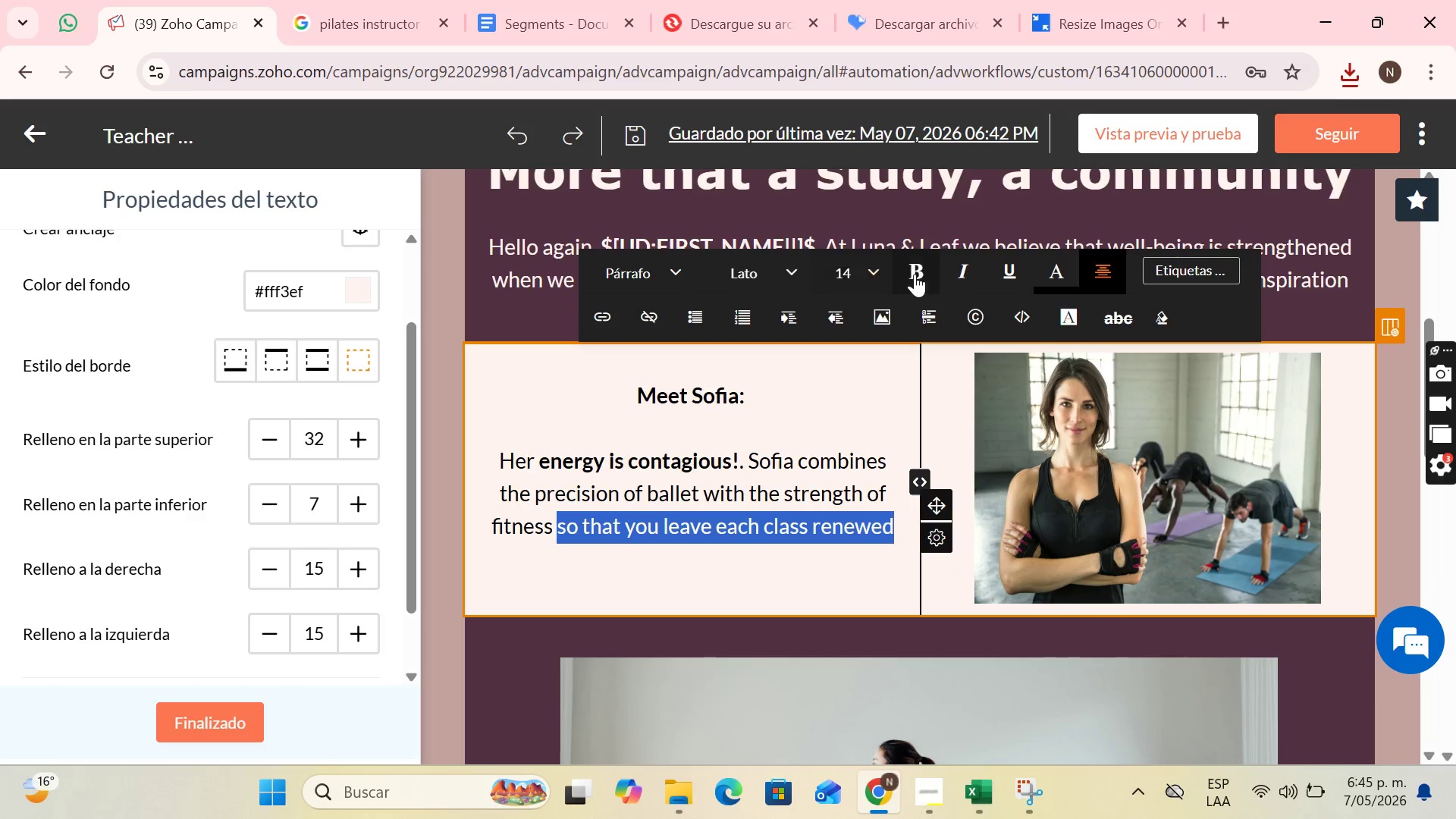 
left_click([916, 272])
 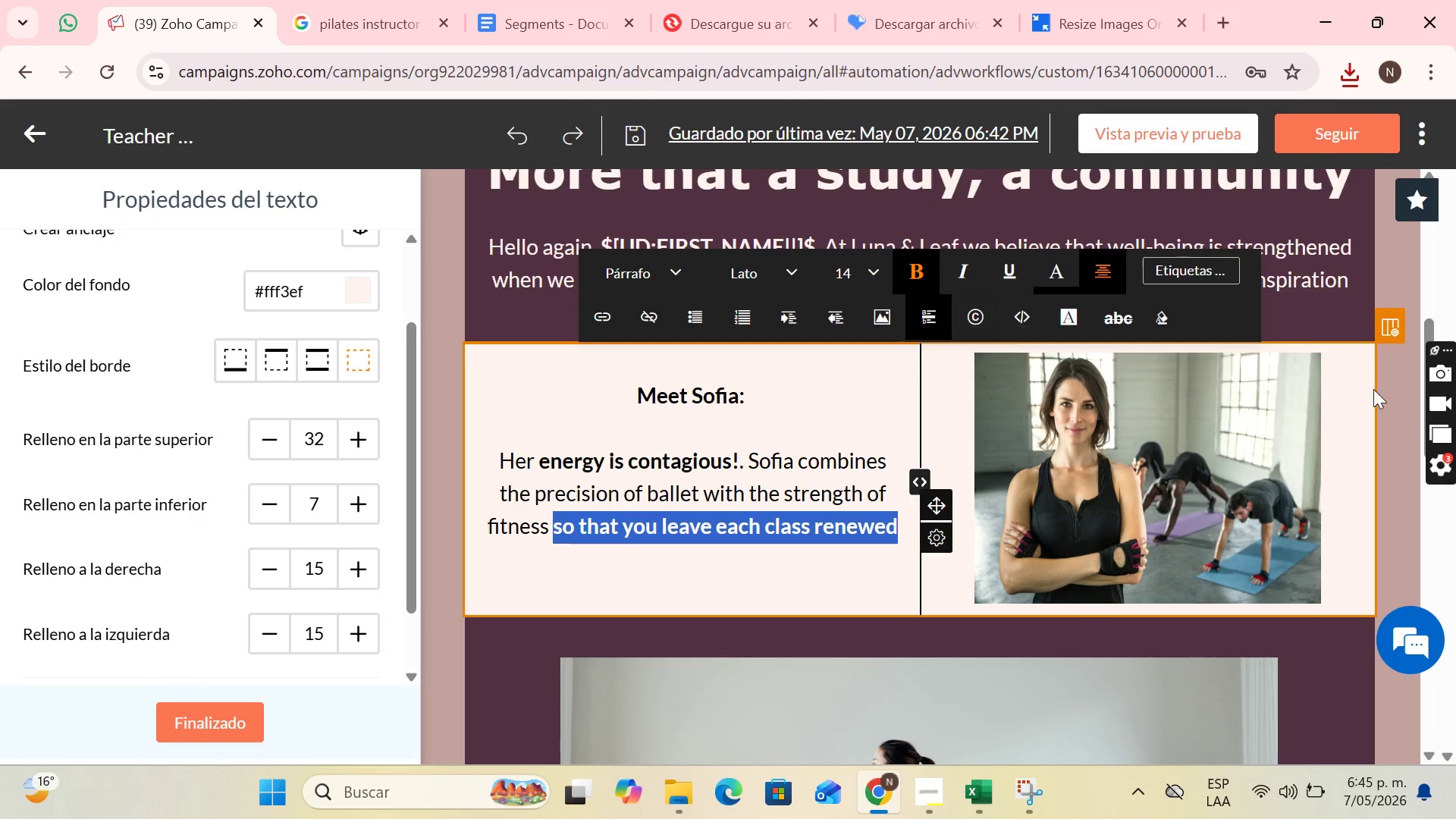 
left_click([524, 235])
 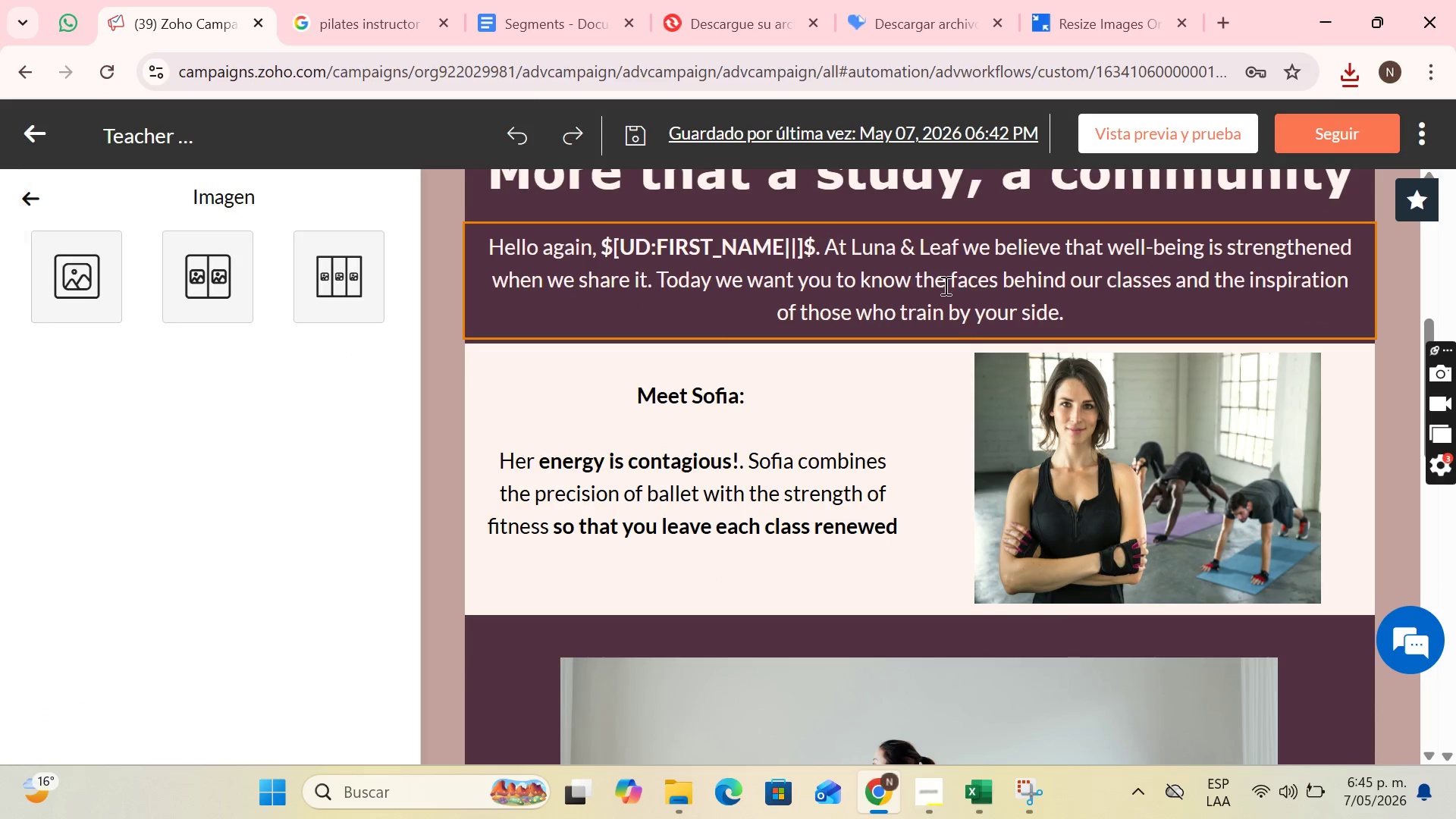 
scroll: coordinate [1172, 371], scroll_direction: down, amount: 5.0
 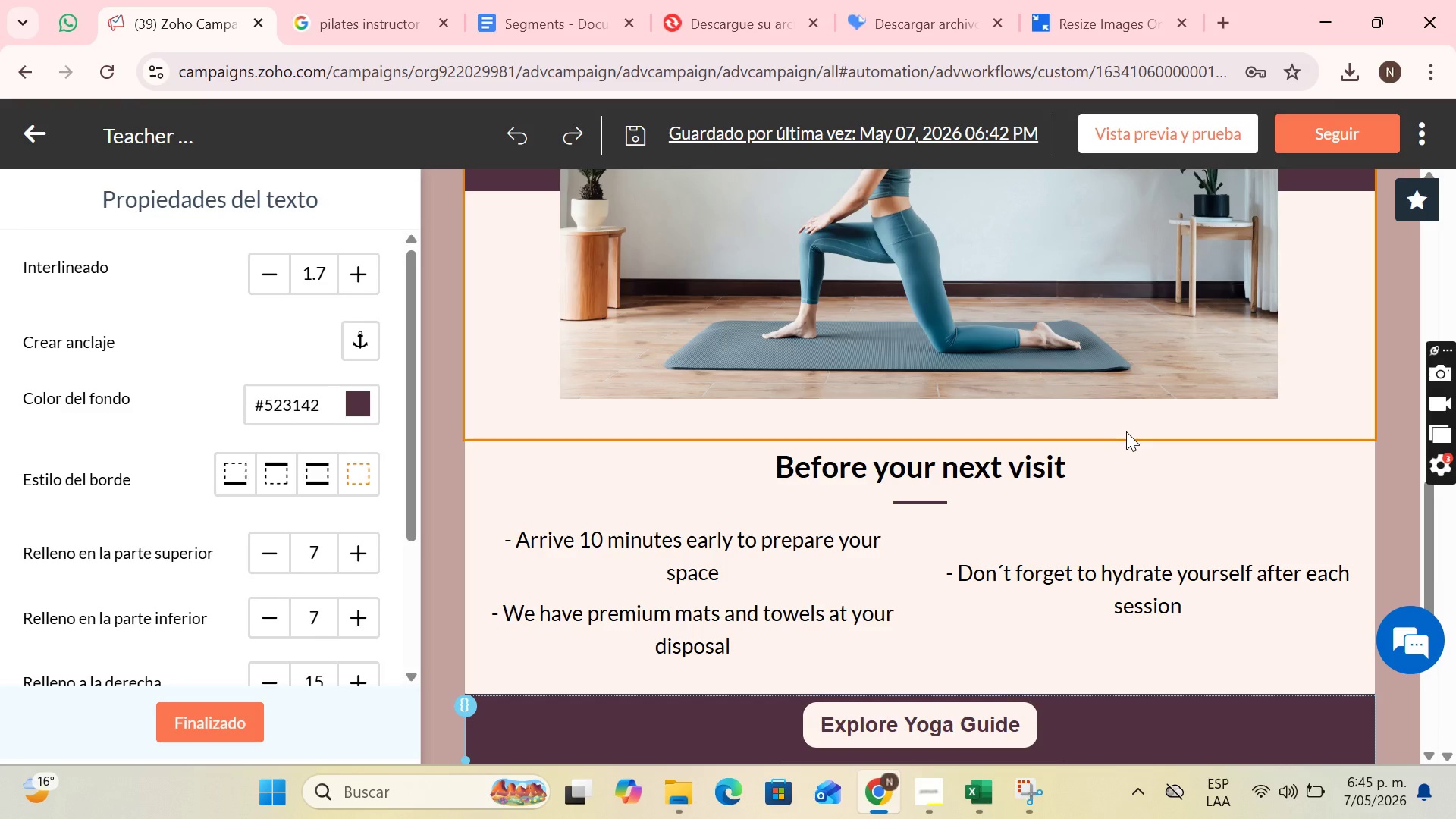 
wait(7.12)
 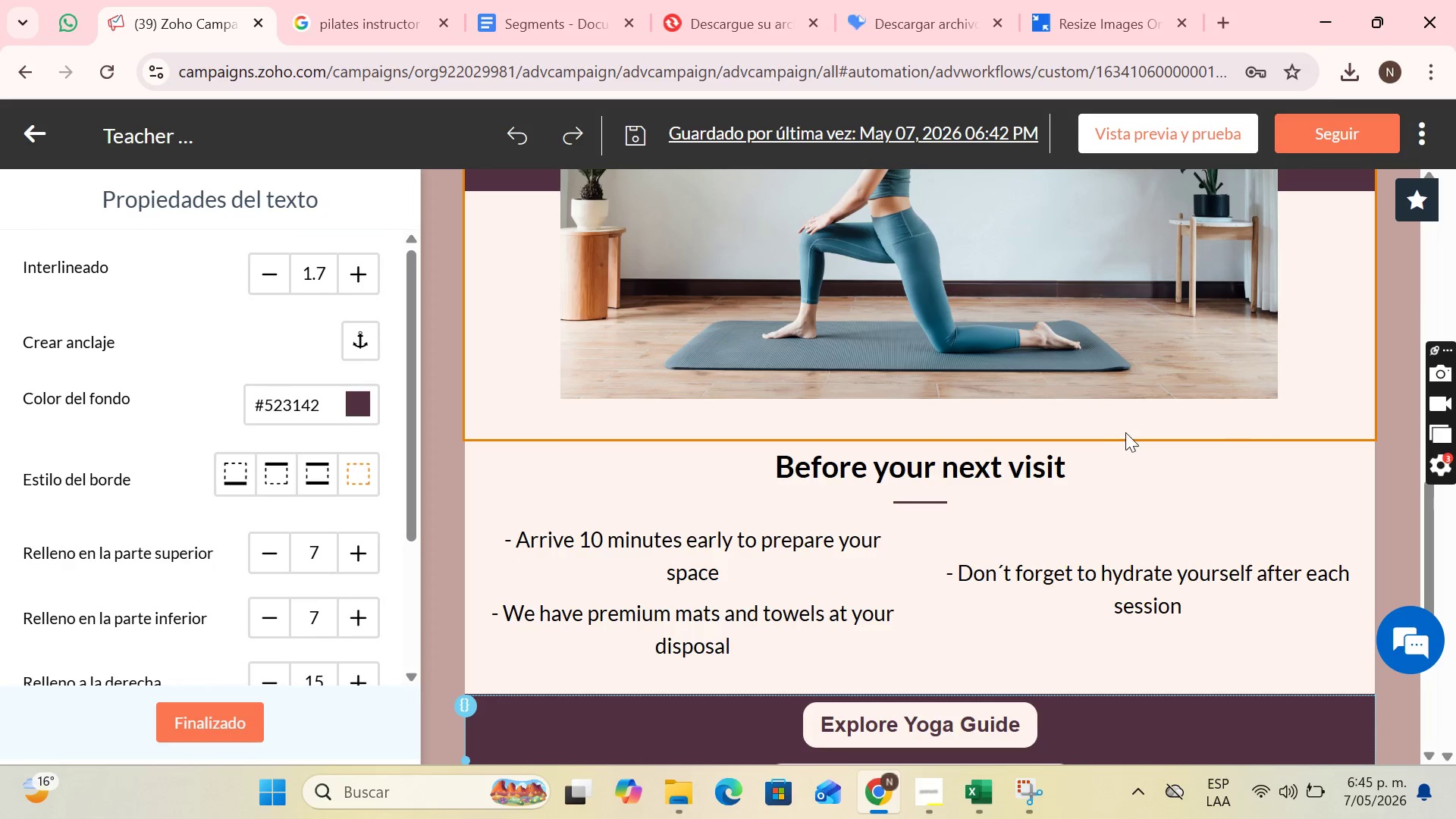 
left_click([1116, 473])
 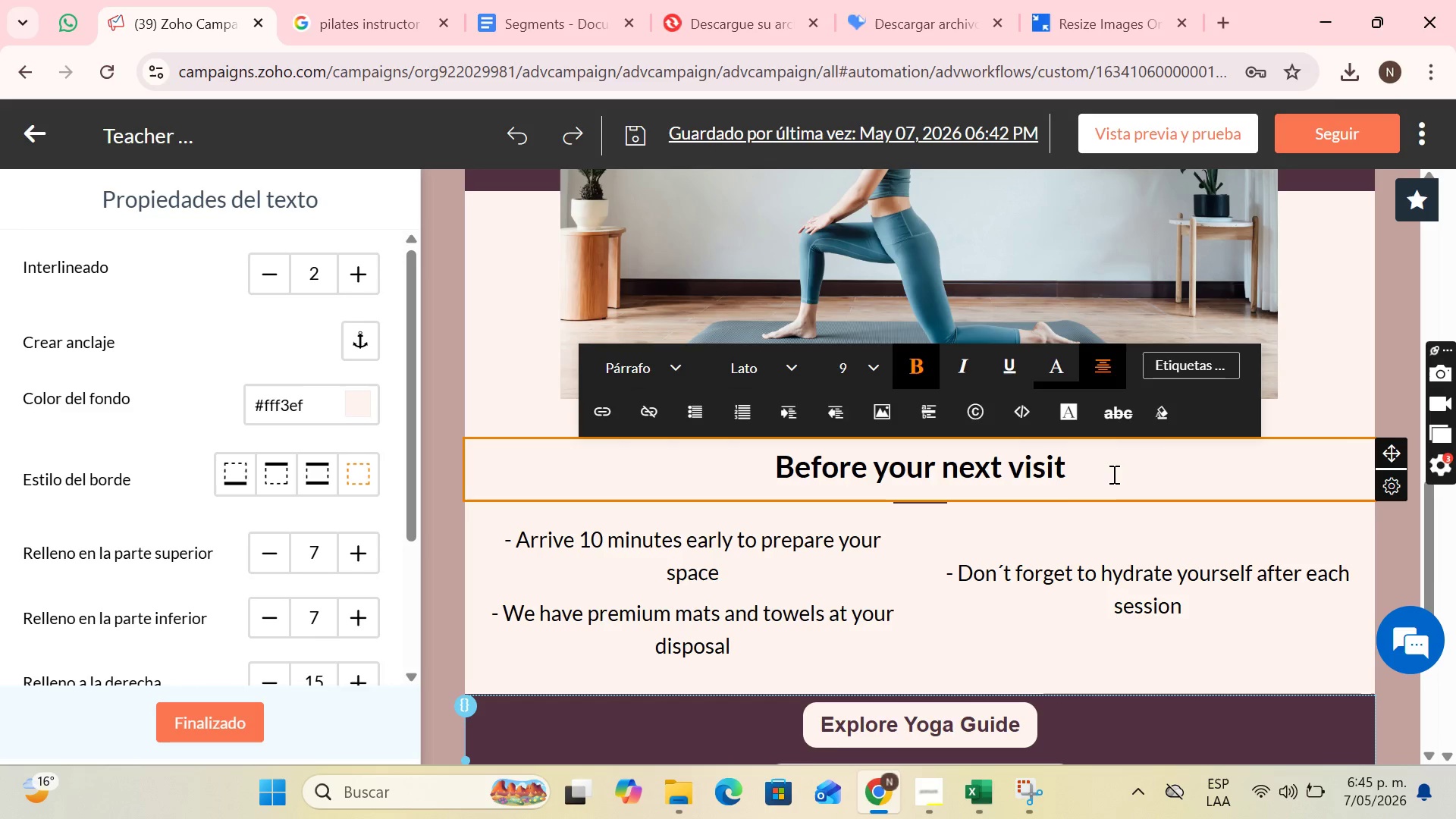 
key(Backspace)
 